 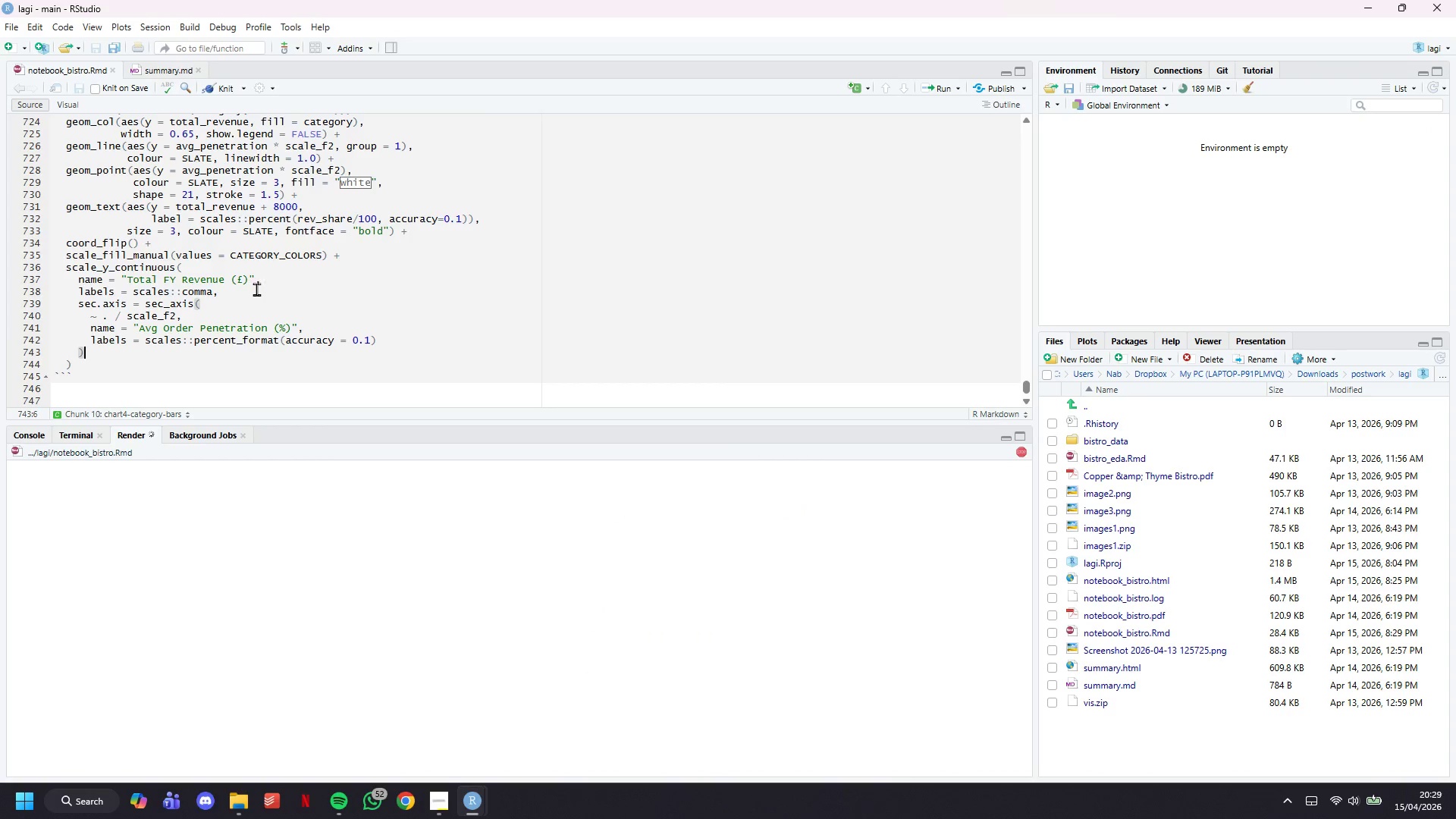 
left_click([221, 88])
 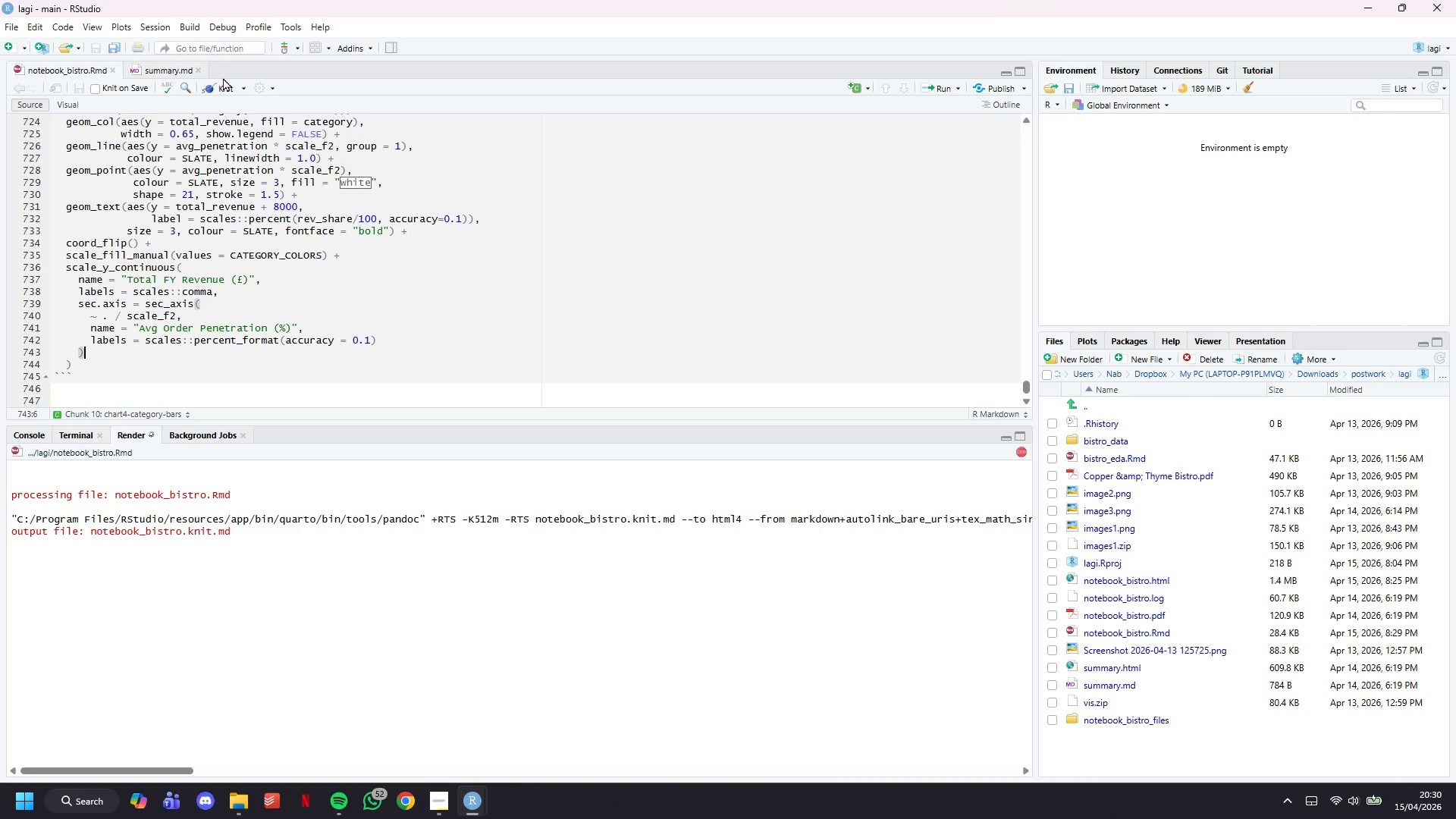 
wait(32.67)
 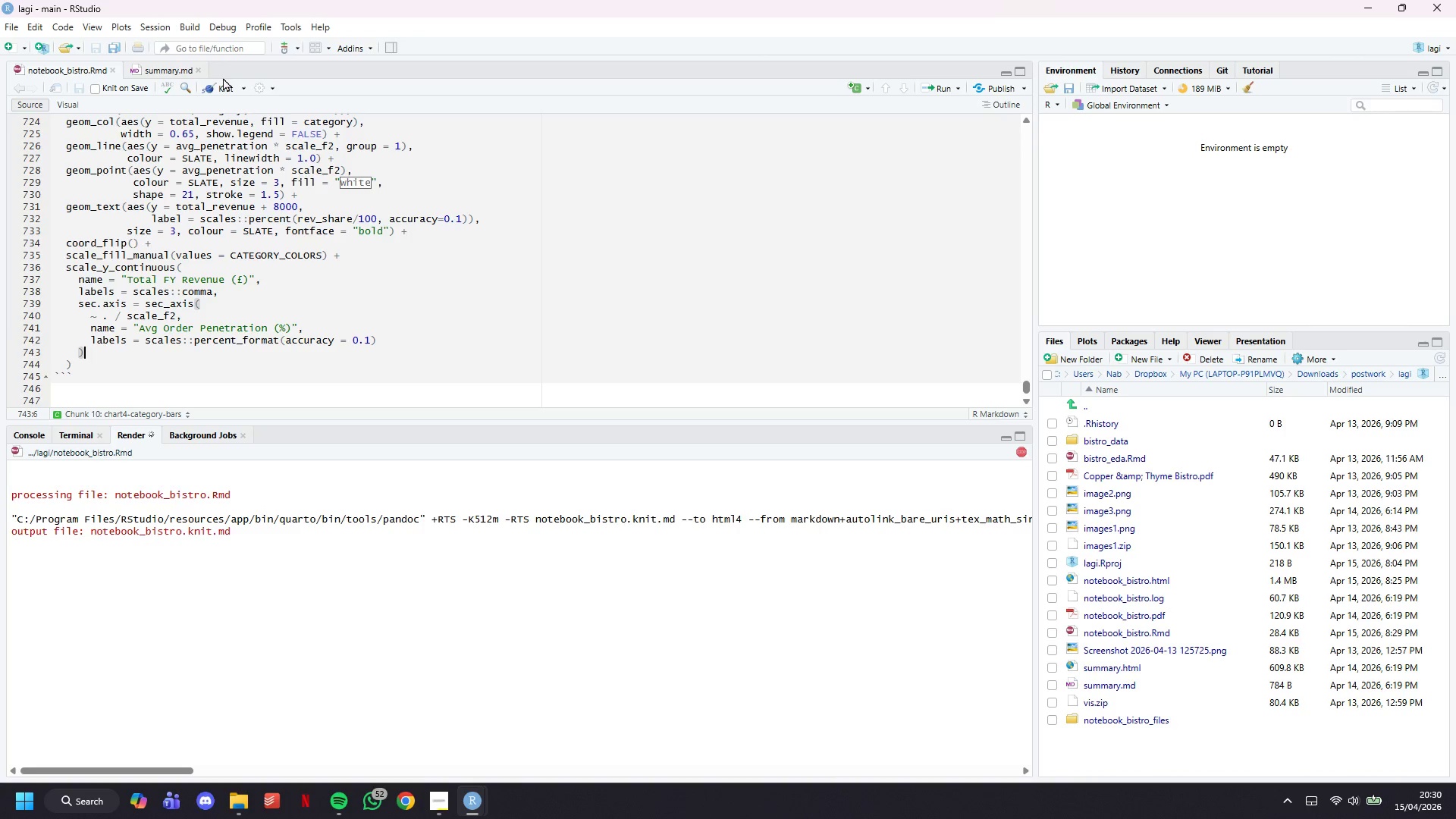 
scroll: coordinate [675, 360], scroll_direction: down, amount: 4.0
 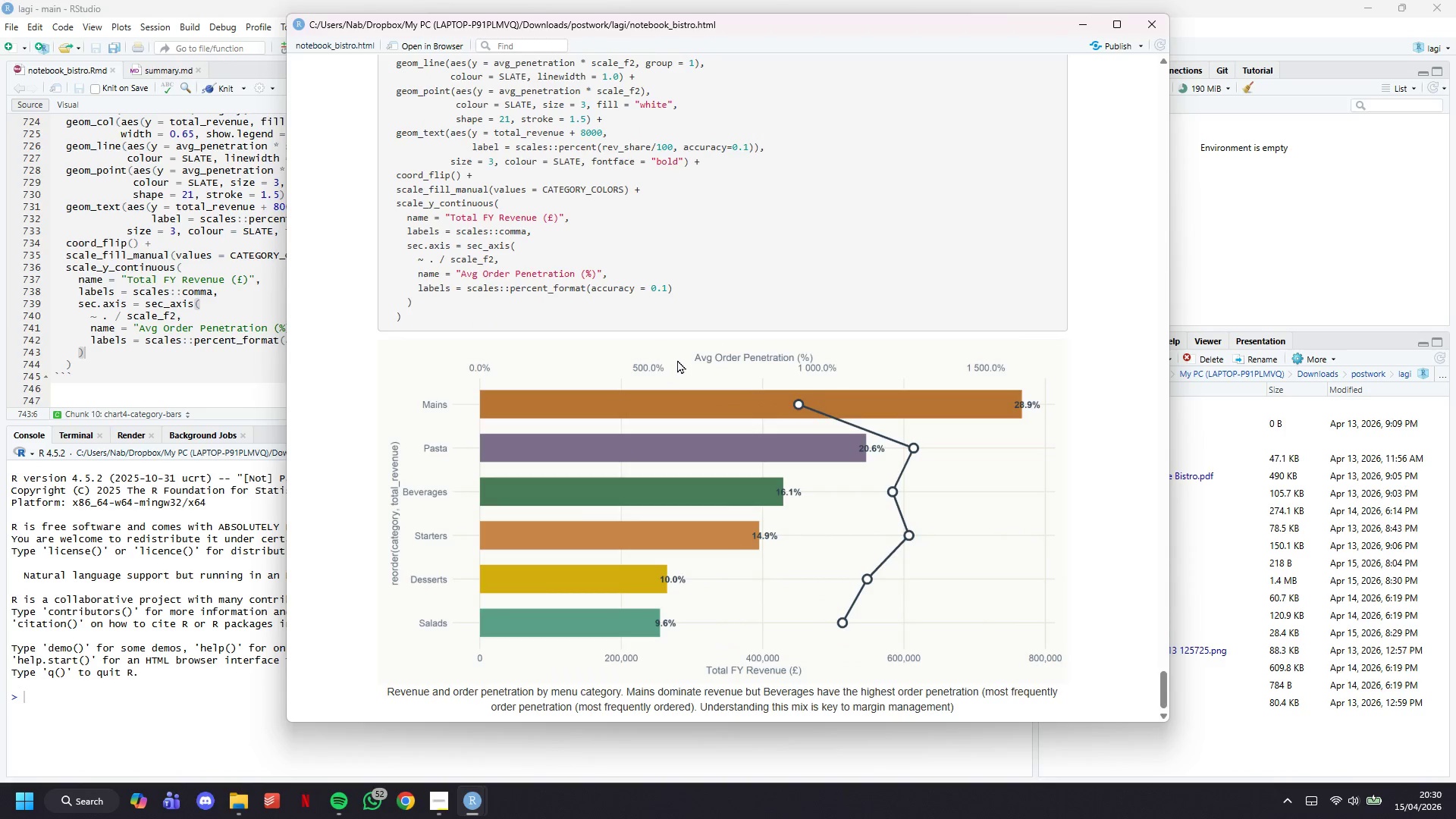 
scroll: coordinate [681, 362], scroll_direction: up, amount: 6.0
 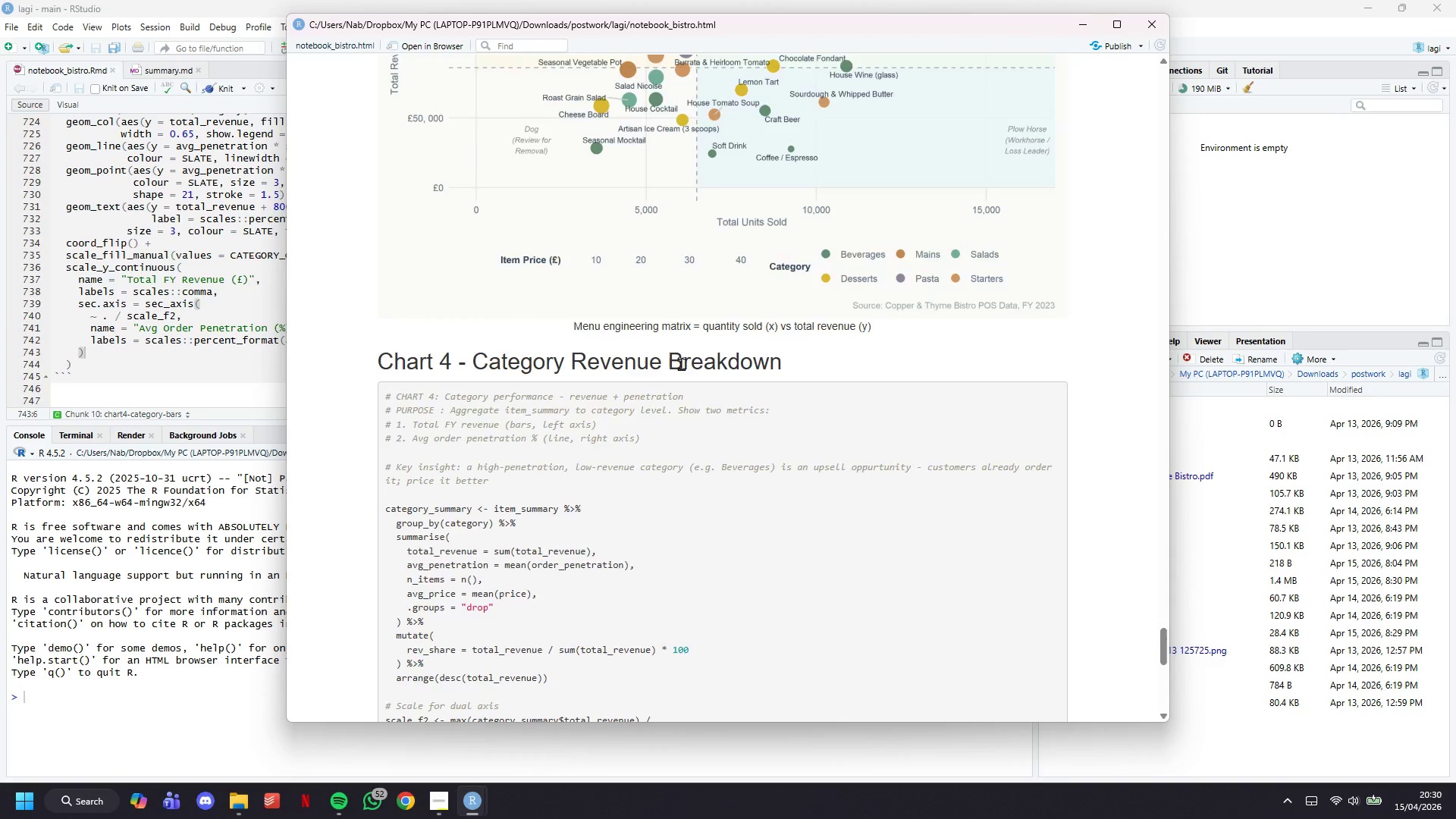 
scroll: coordinate [681, 363], scroll_direction: down, amount: 13.0
 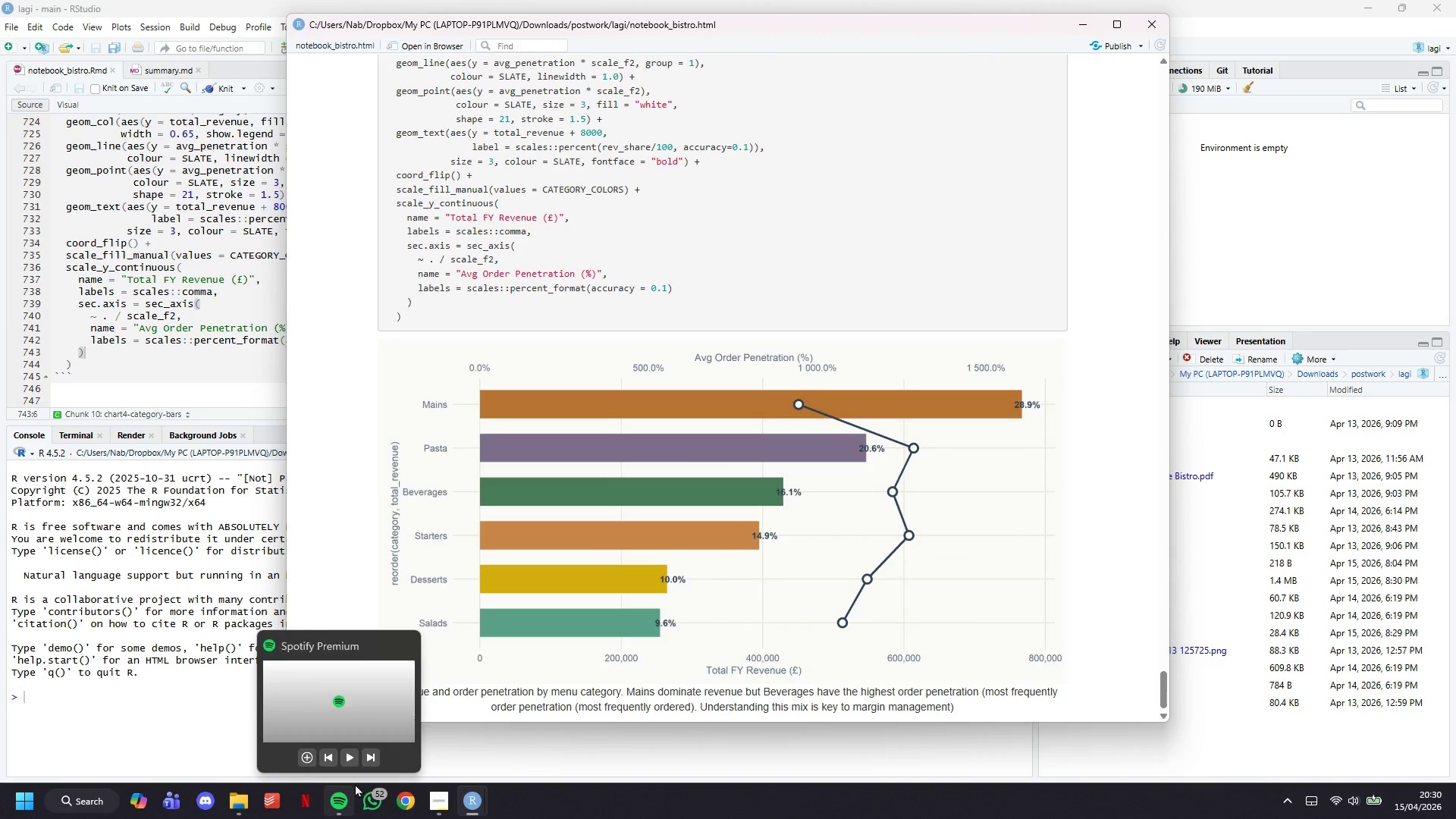 
left_click([353, 756])
 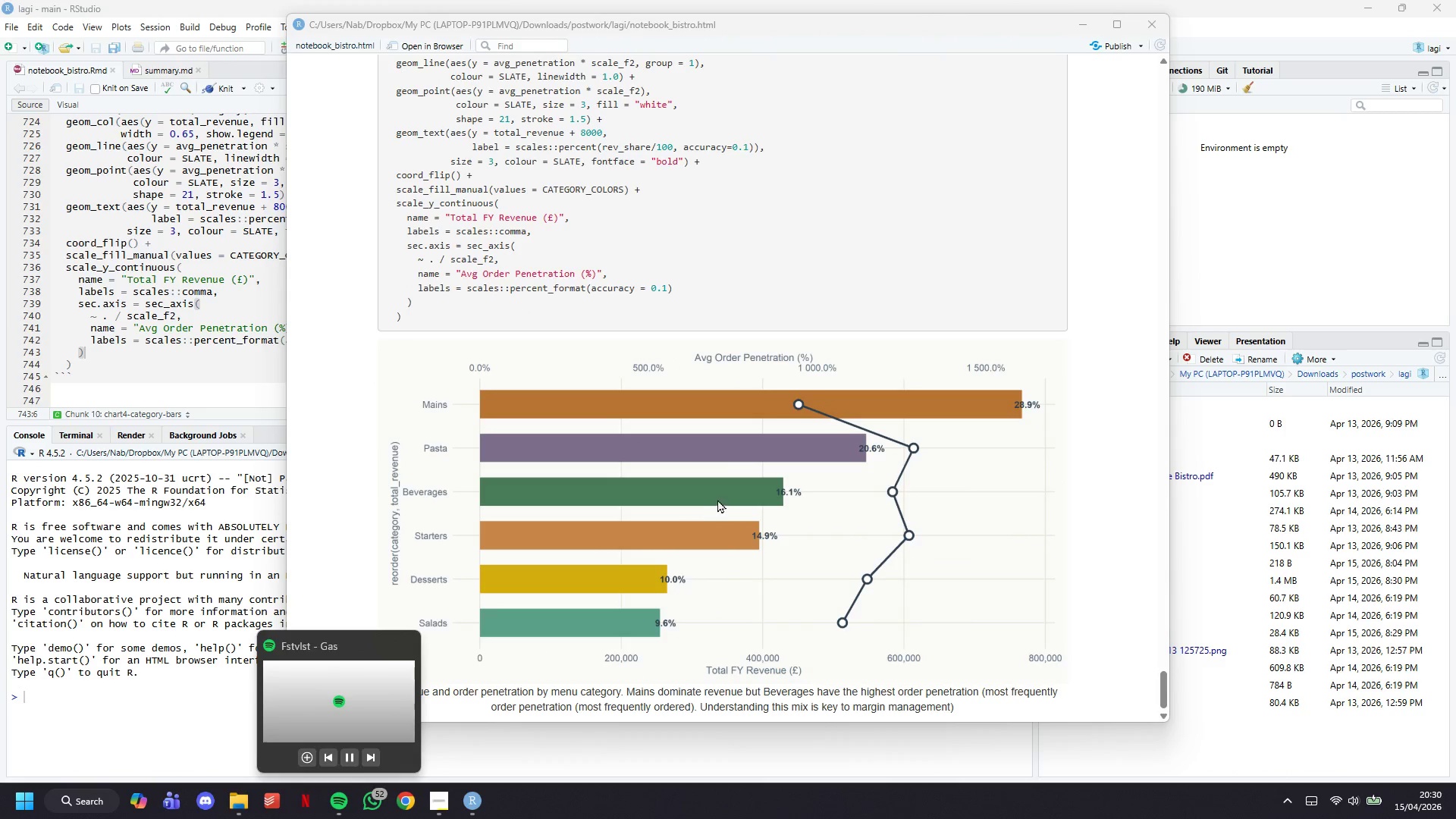 
scroll: coordinate [726, 505], scroll_direction: down, amount: 7.0
 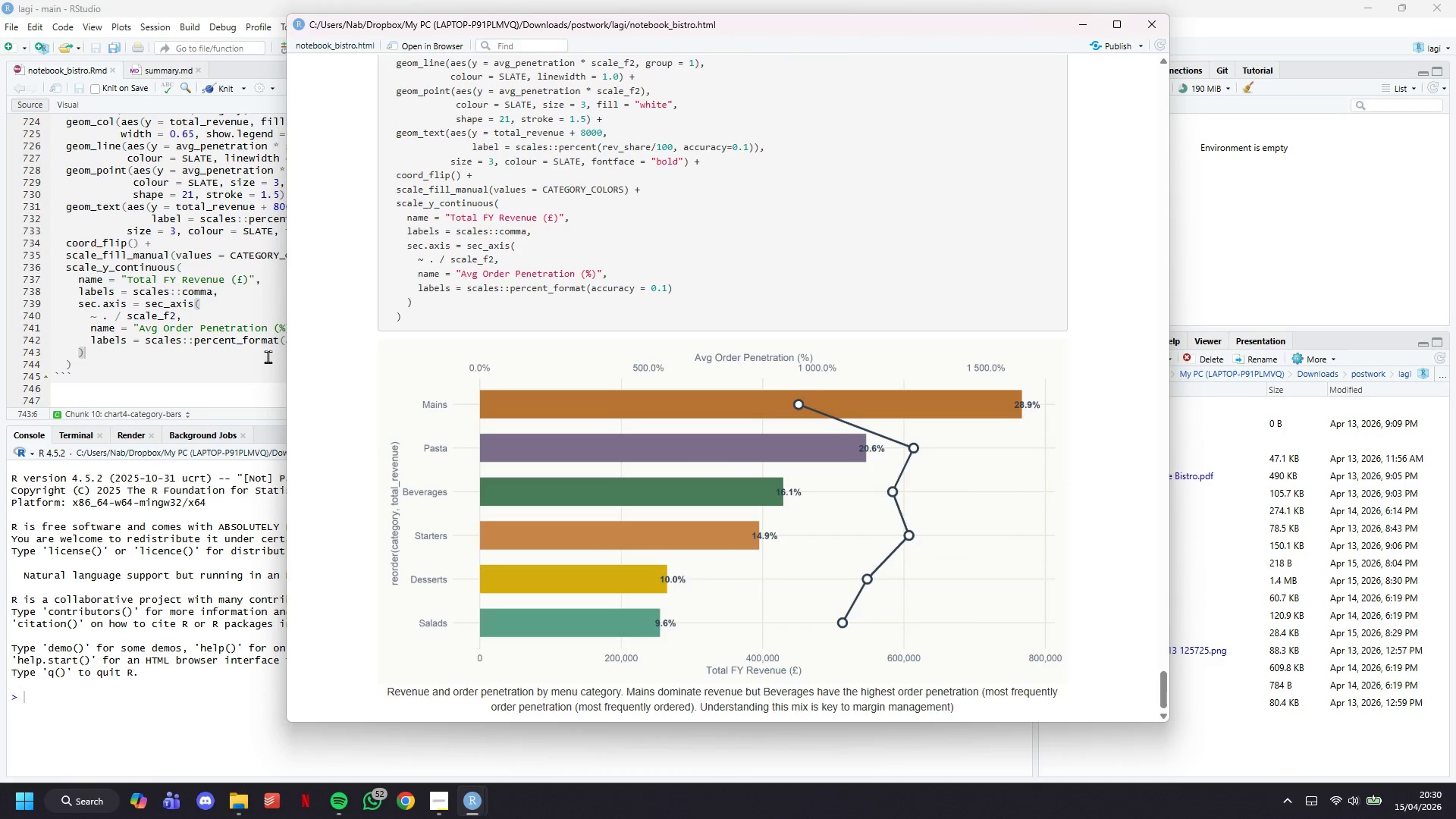 
left_click([268, 356])
 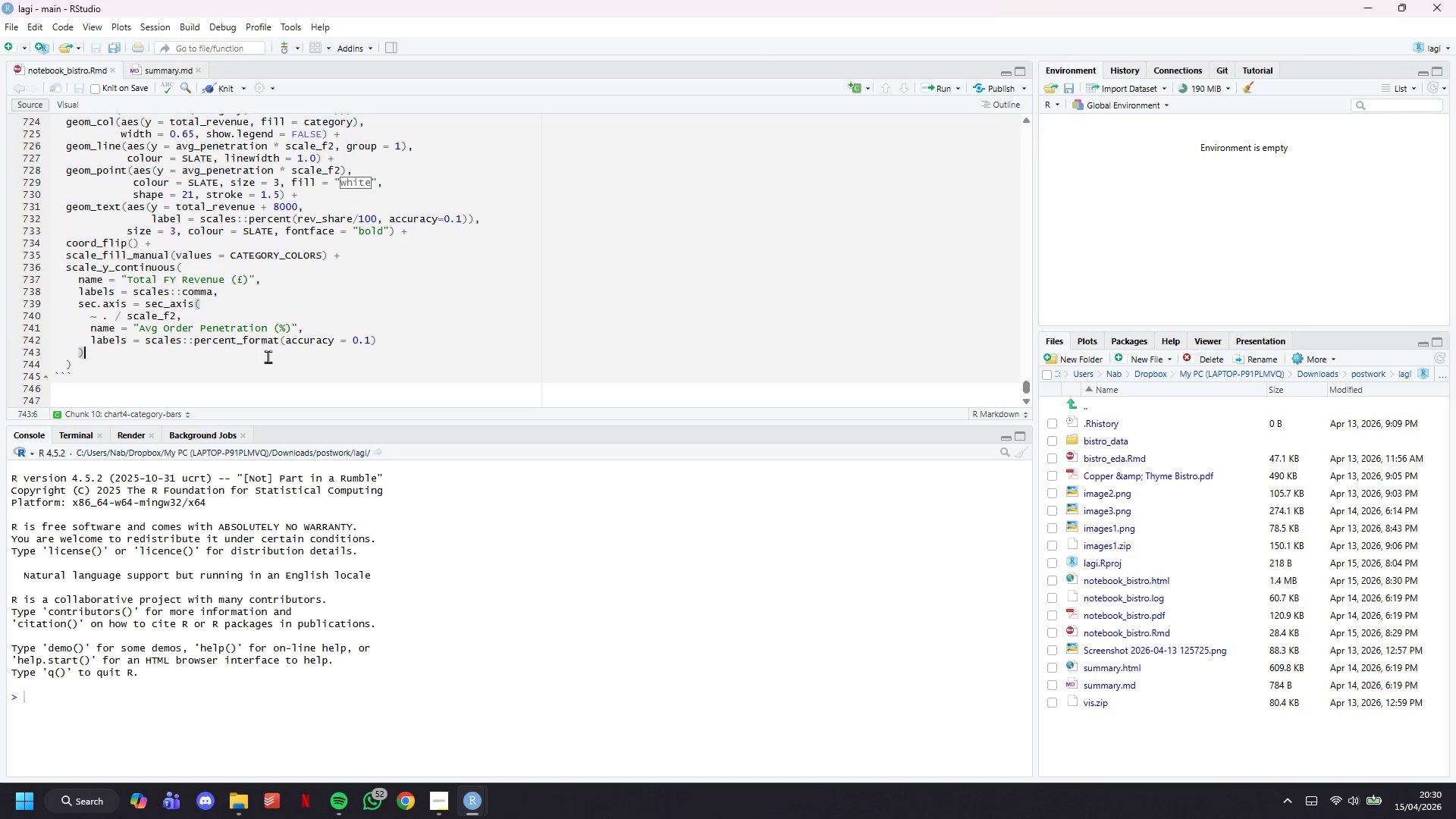 
key(ArrowUp)
 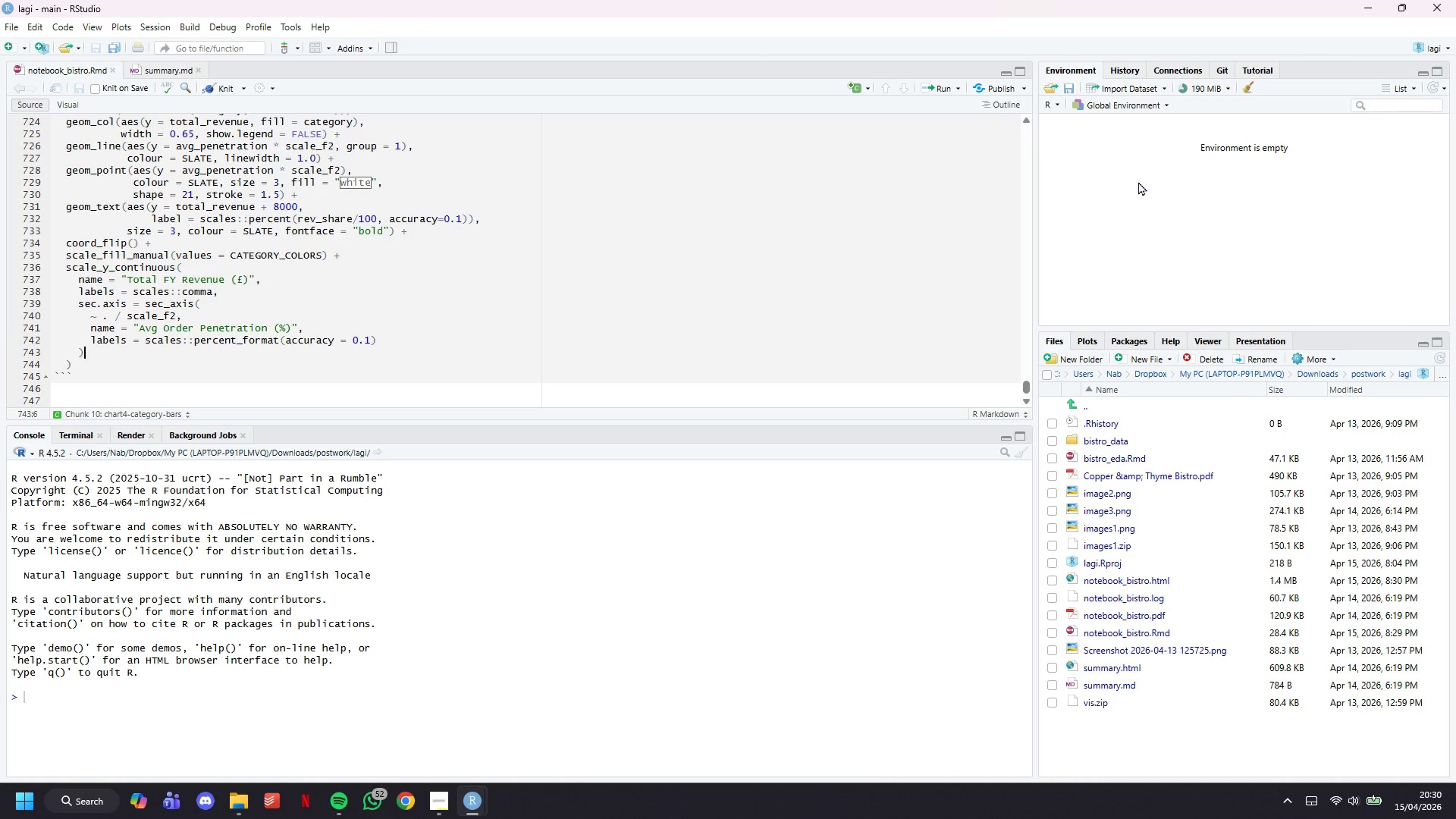 
key(ArrowDown)
 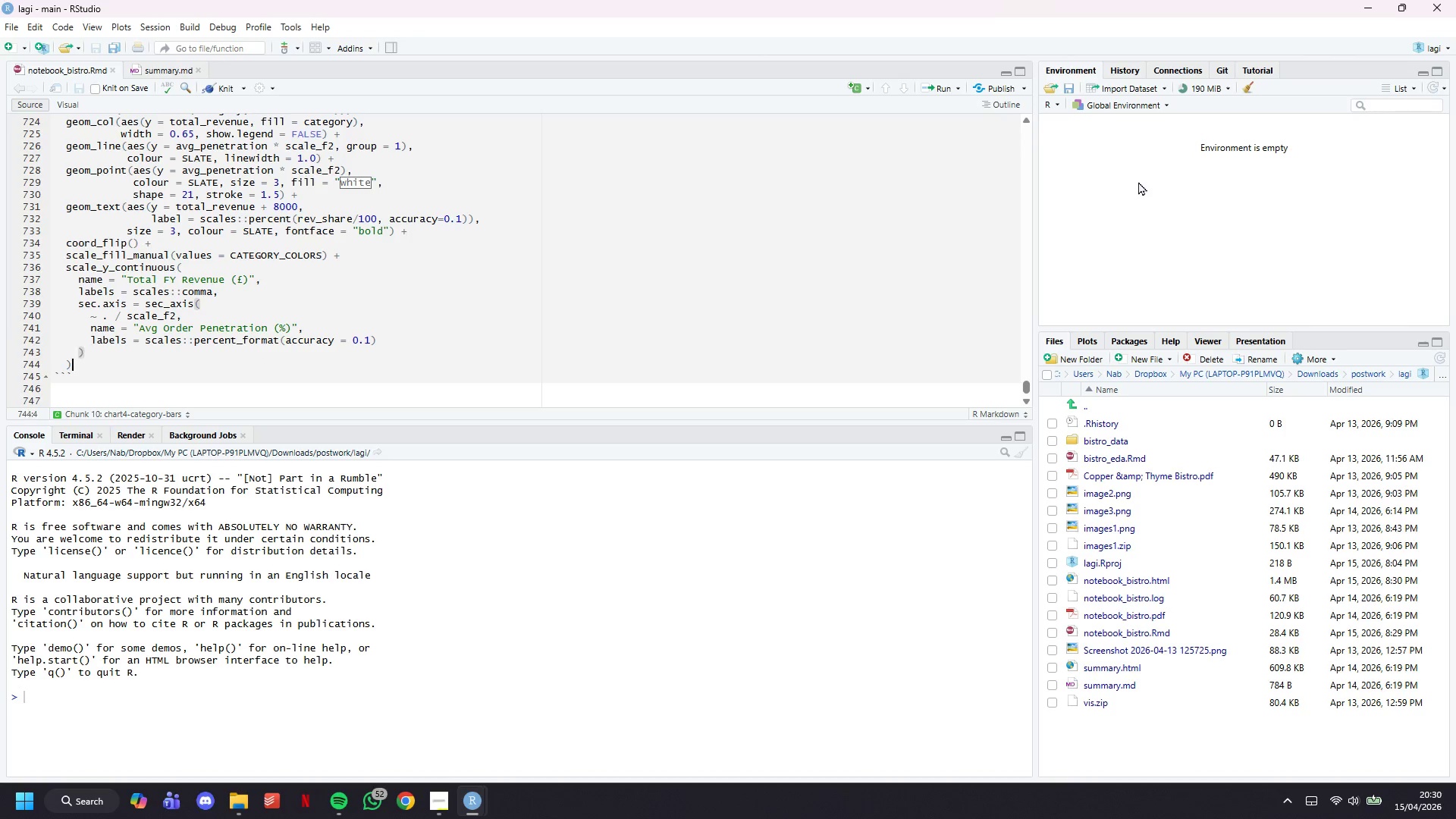 
key(ArrowDown)
 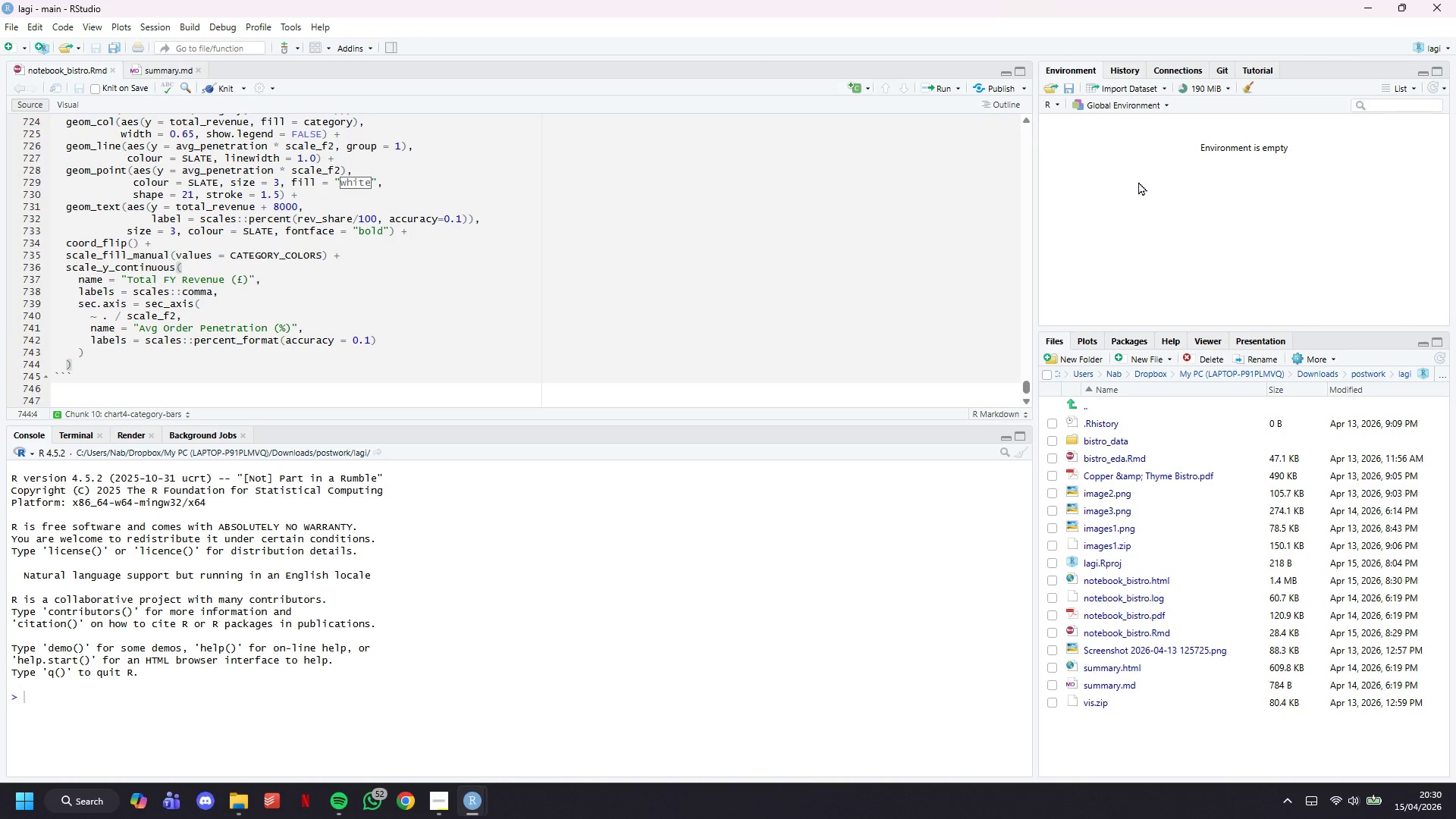 
key(Space)
 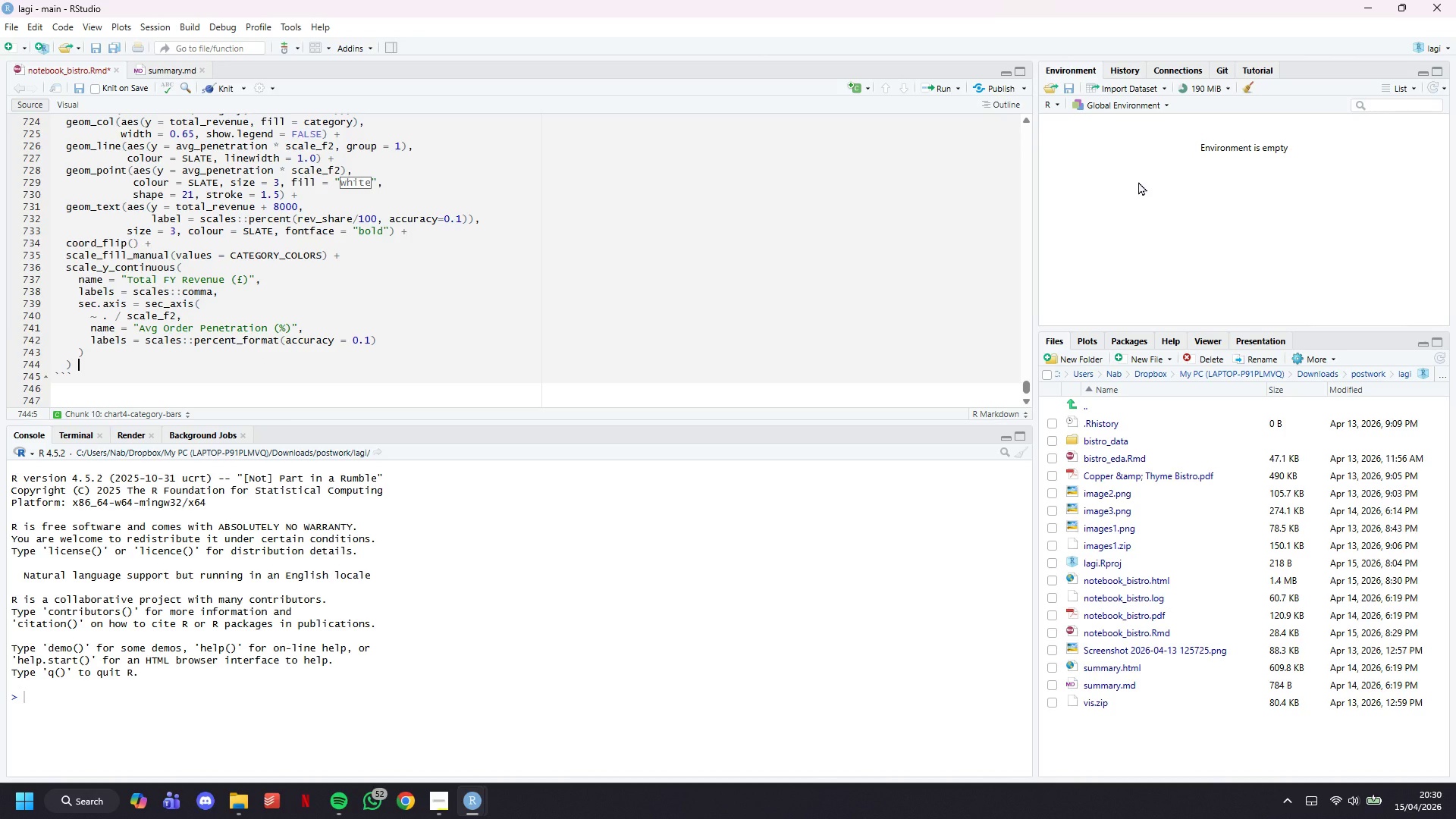 
key(Shift+Equal)
 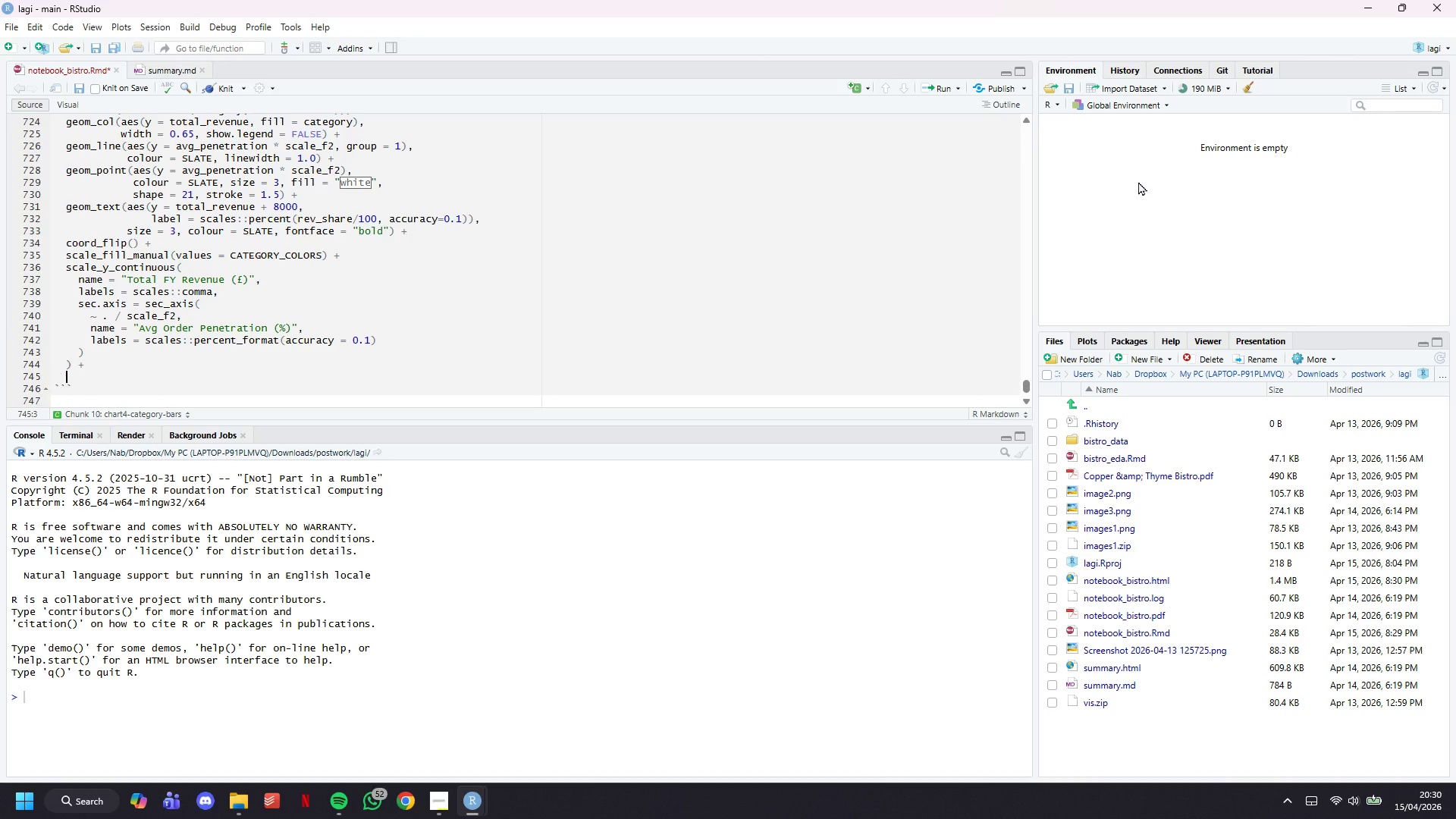 
key(Enter)
 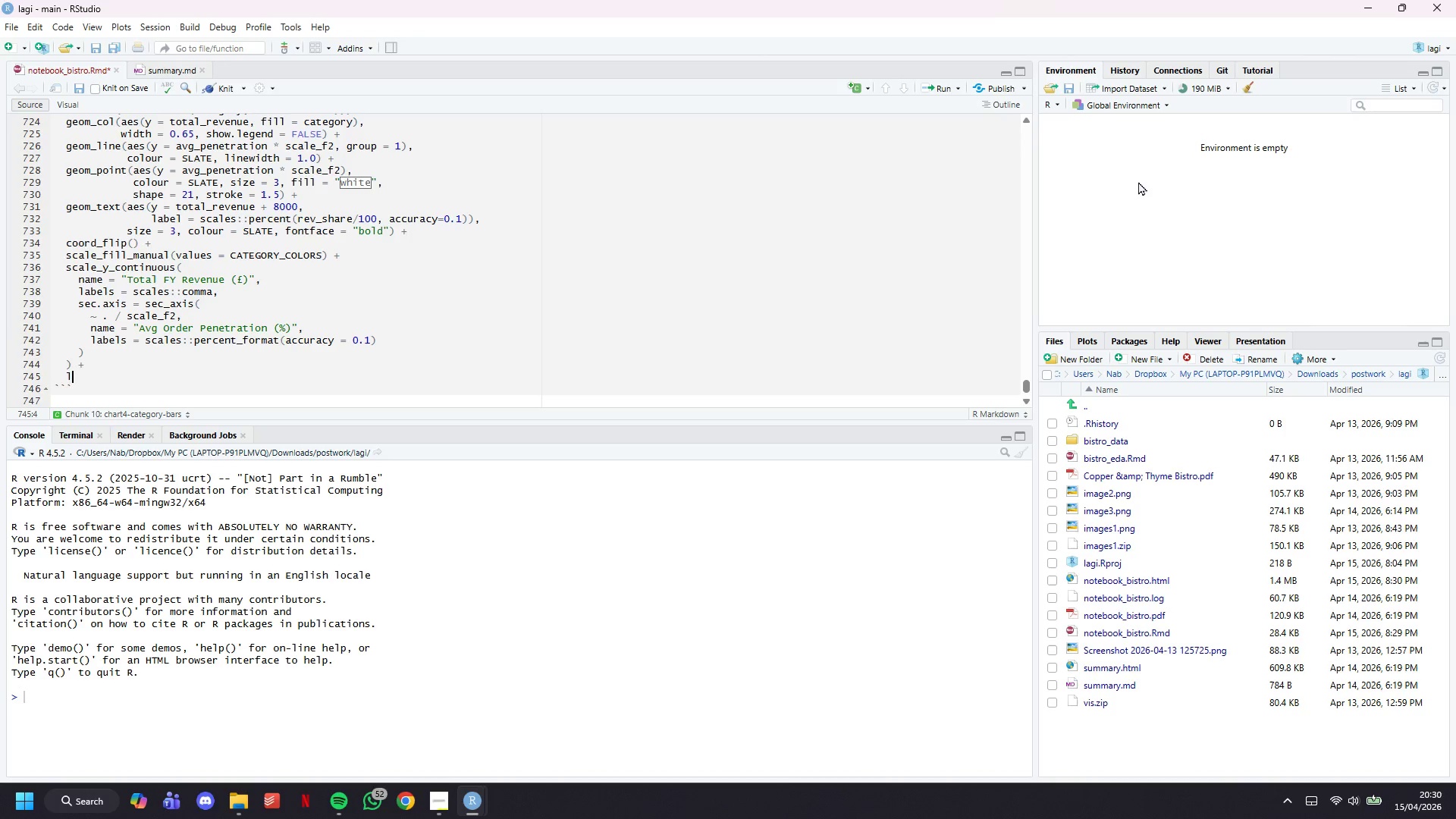 
type(labs()
 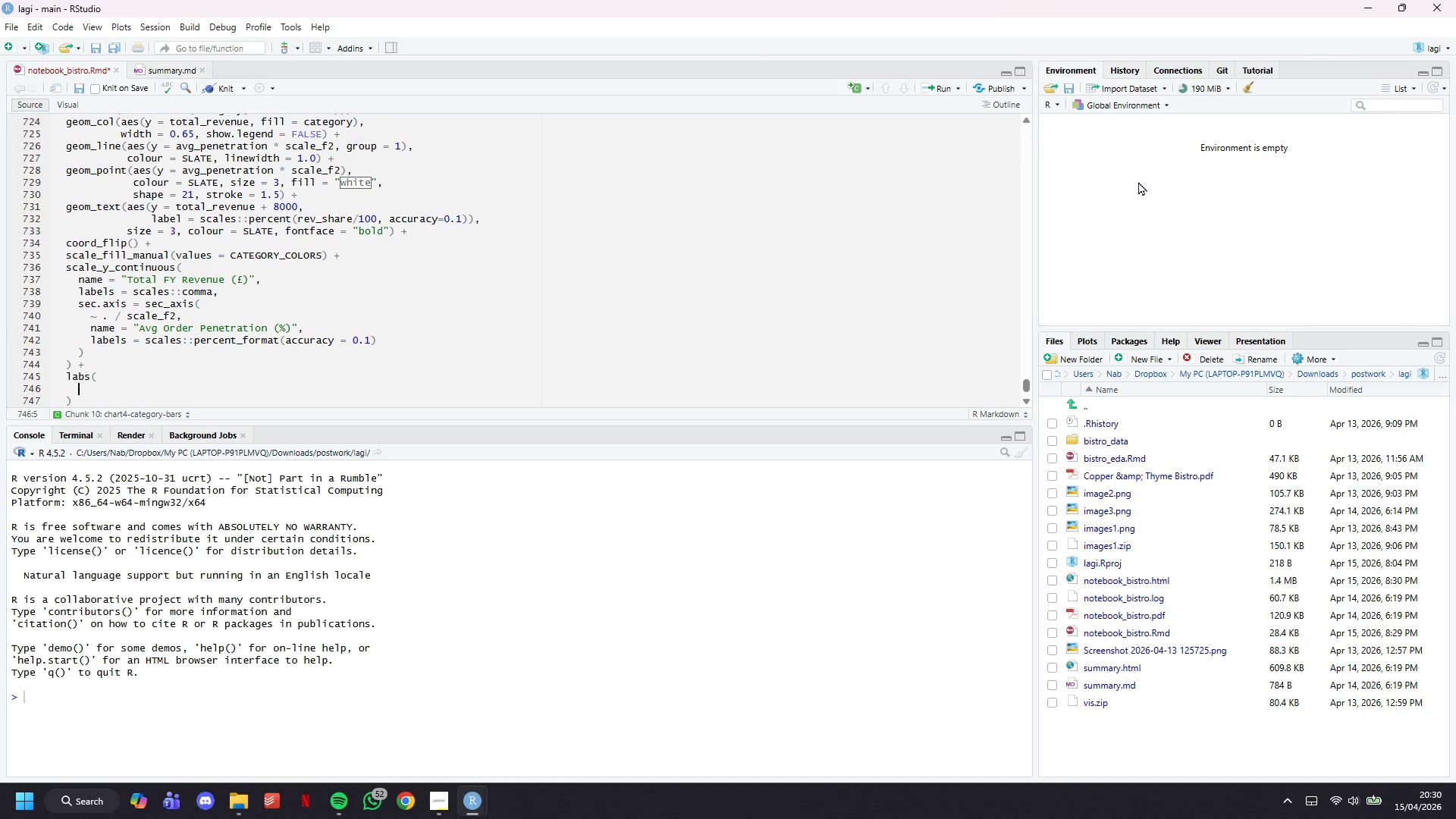 
 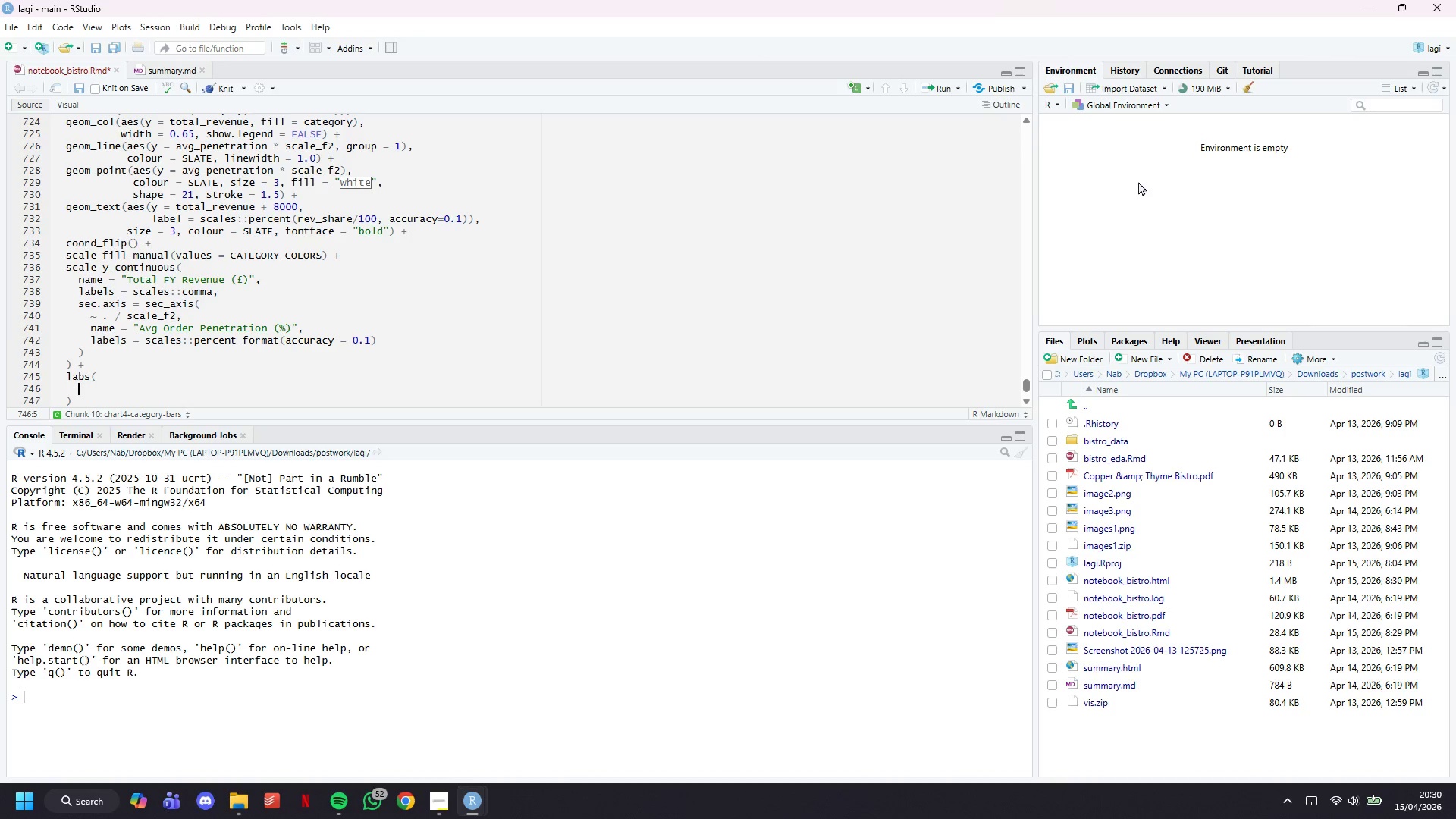 
key(Enter)
 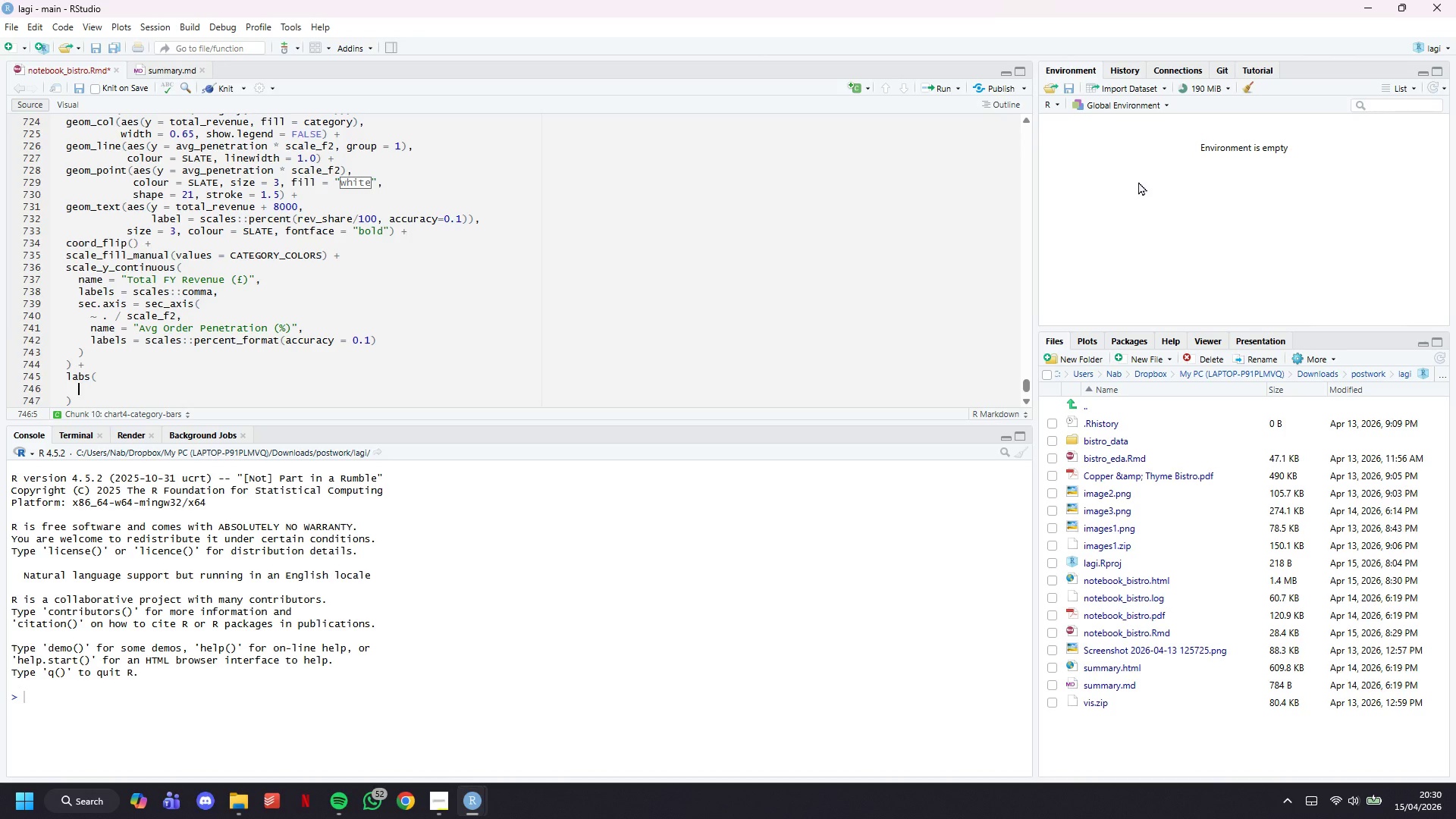 
type(to)
key(Backspace)
type(itle = "****)
 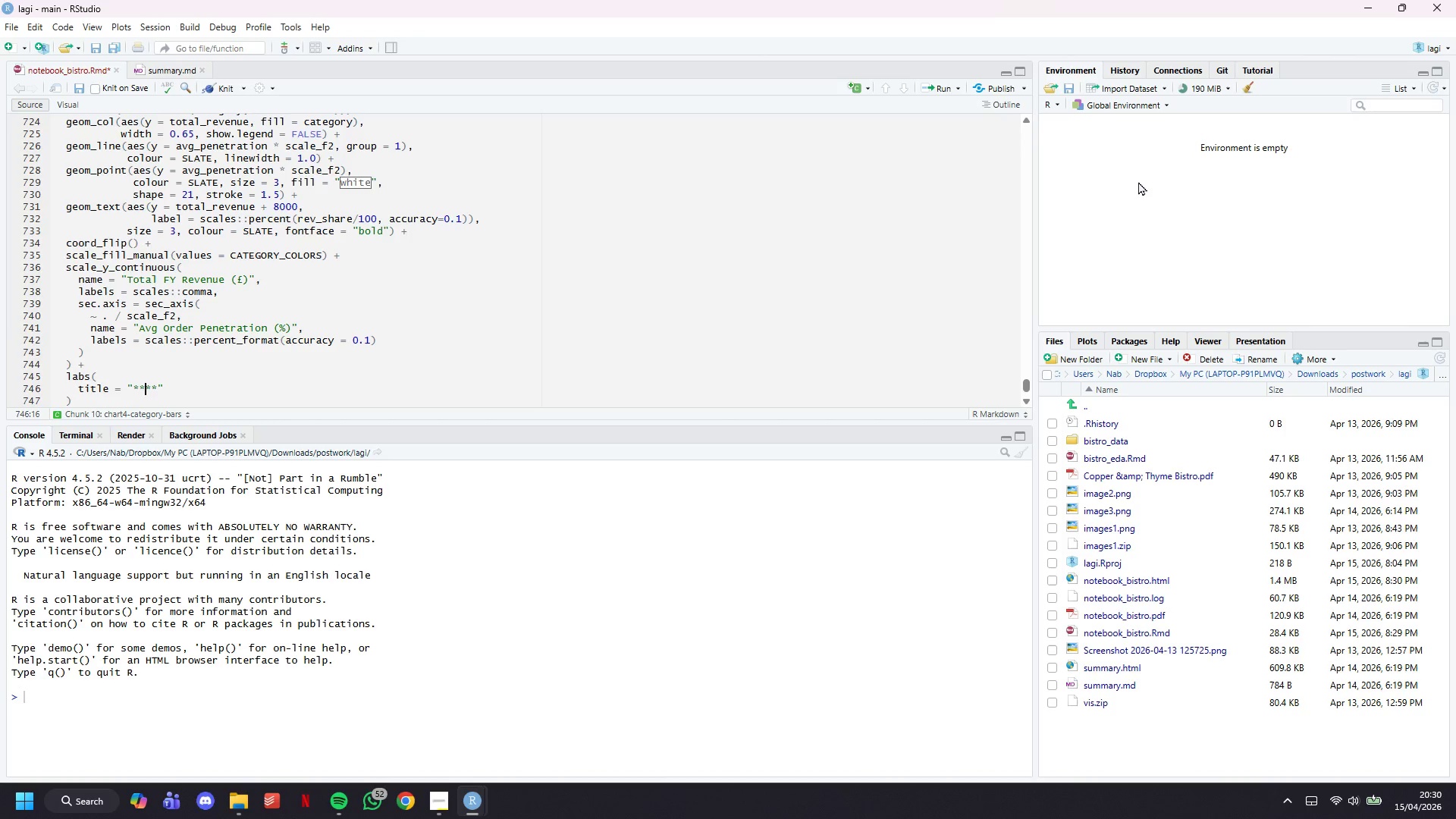 
 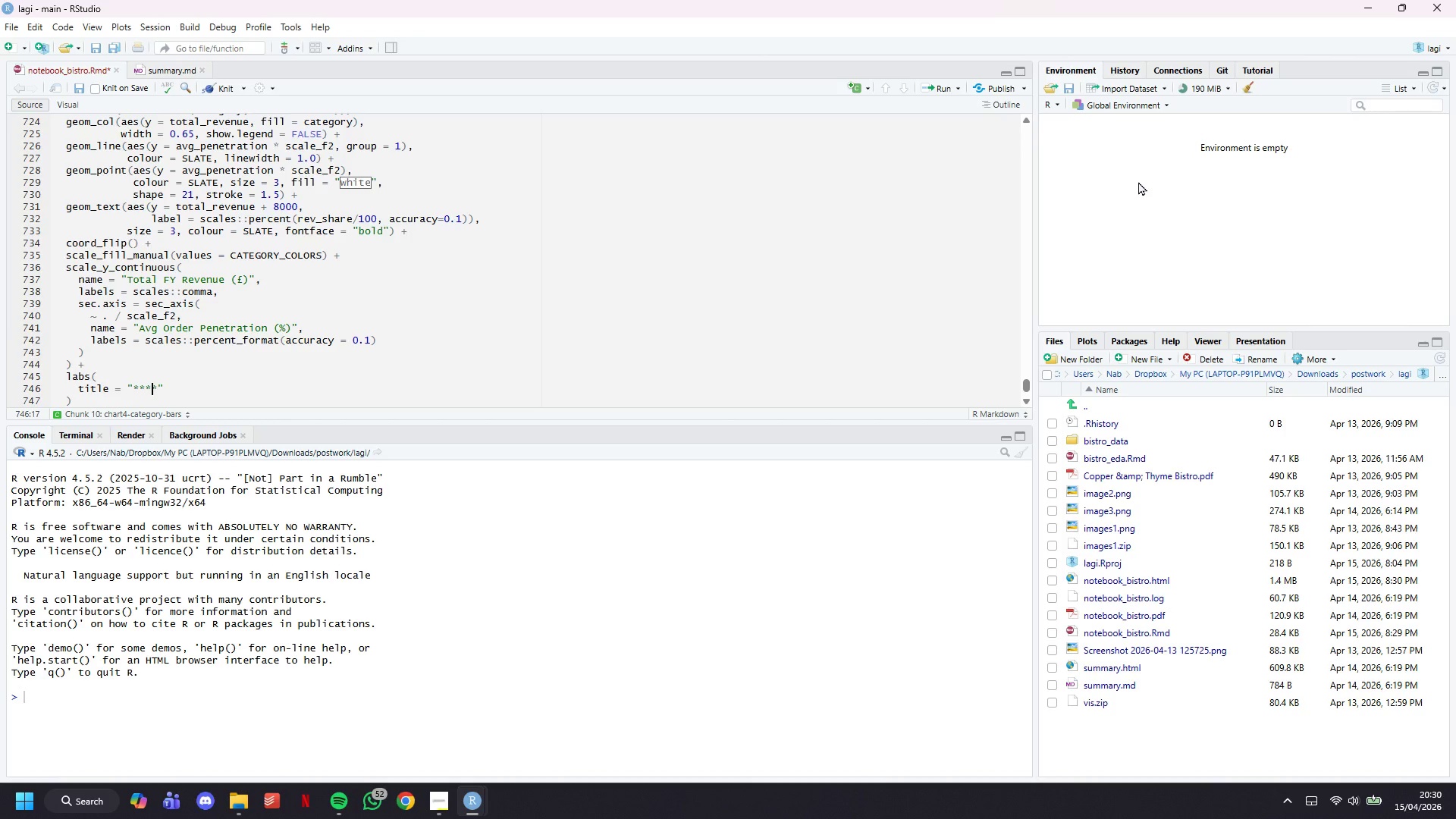 
key(ArrowLeft)
 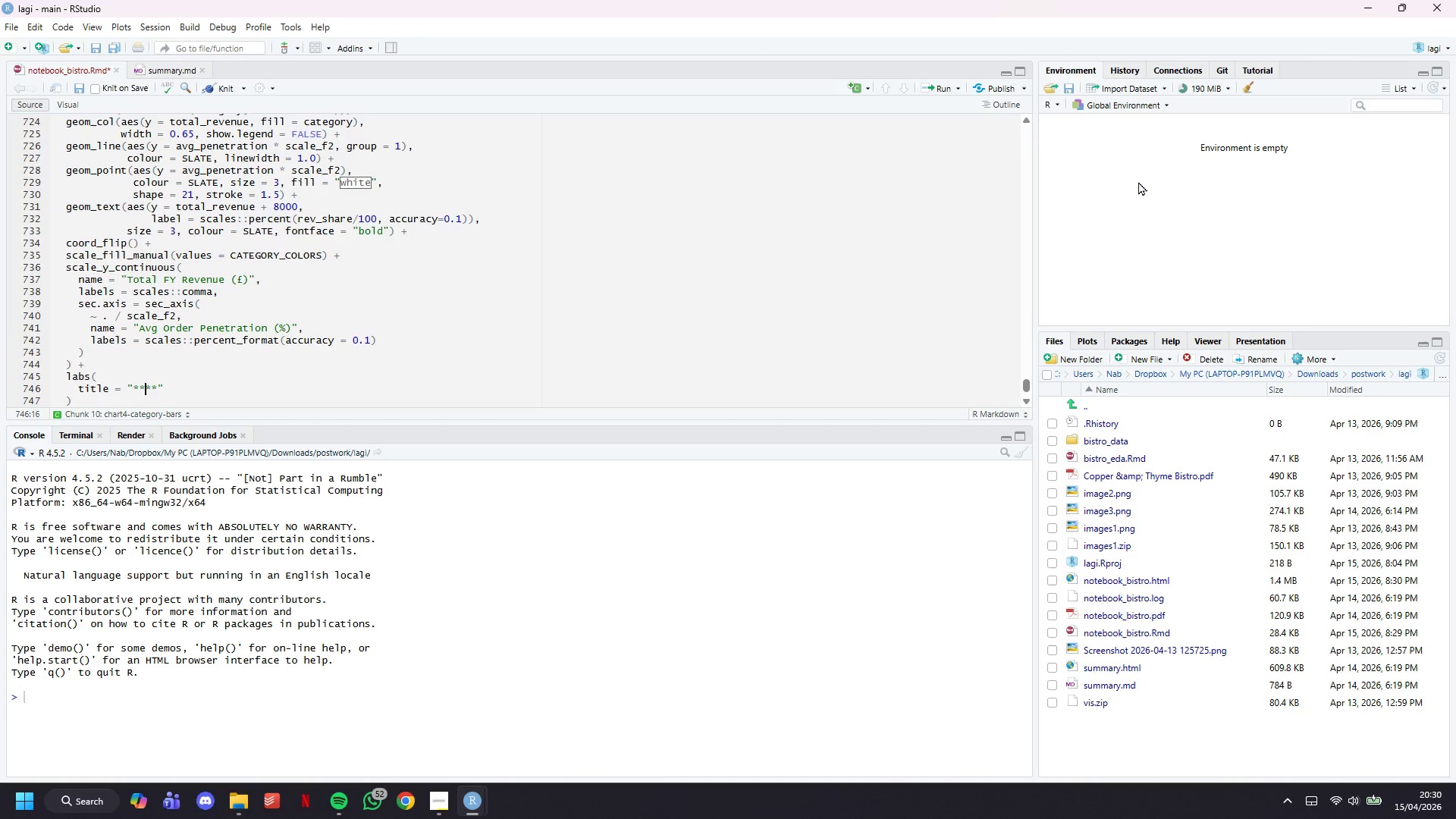 
key(ArrowLeft)
 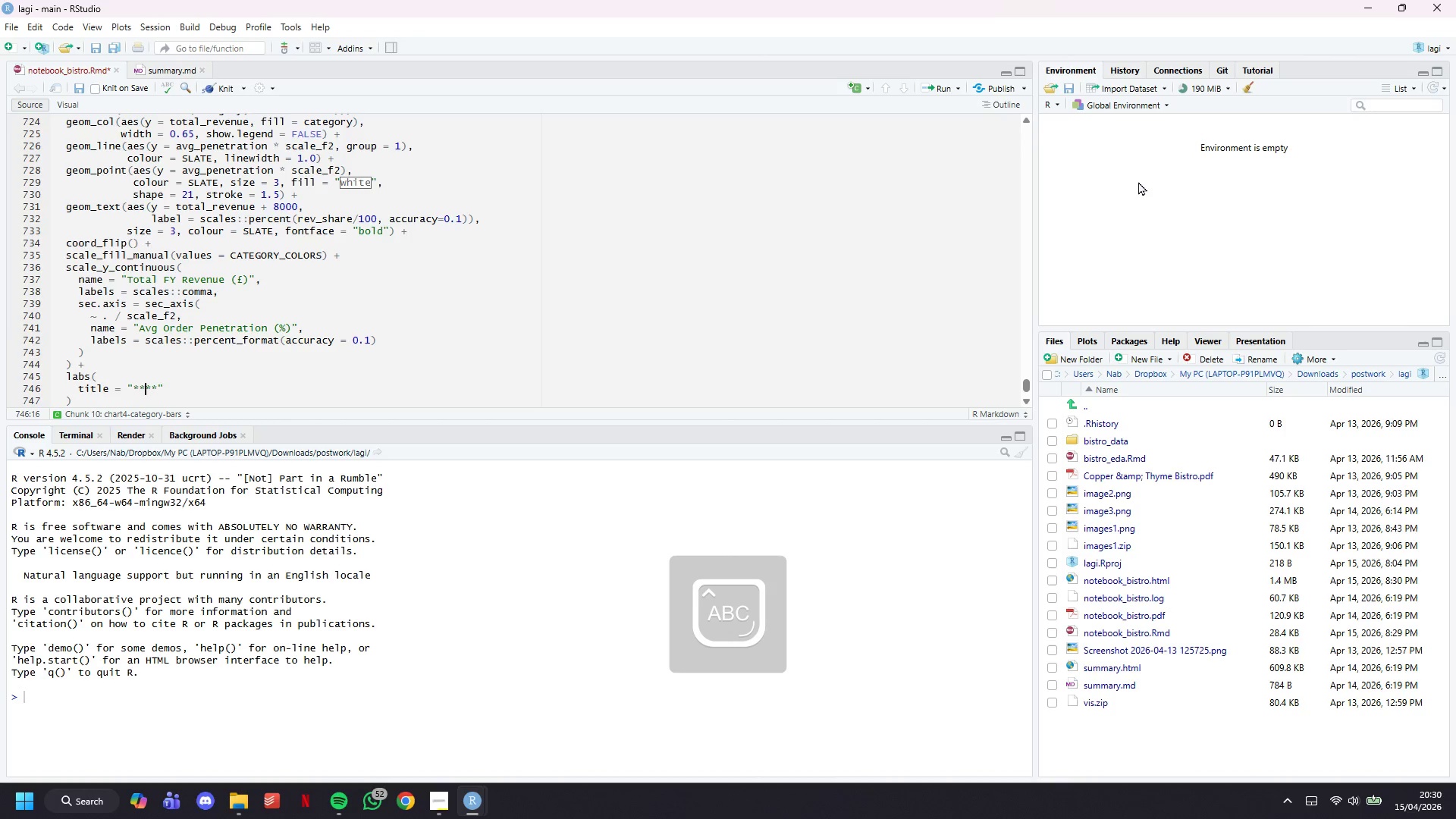 
type(Revenue Contribution & Order Penetrt)
key(Backspace)
type(ation by Category)
 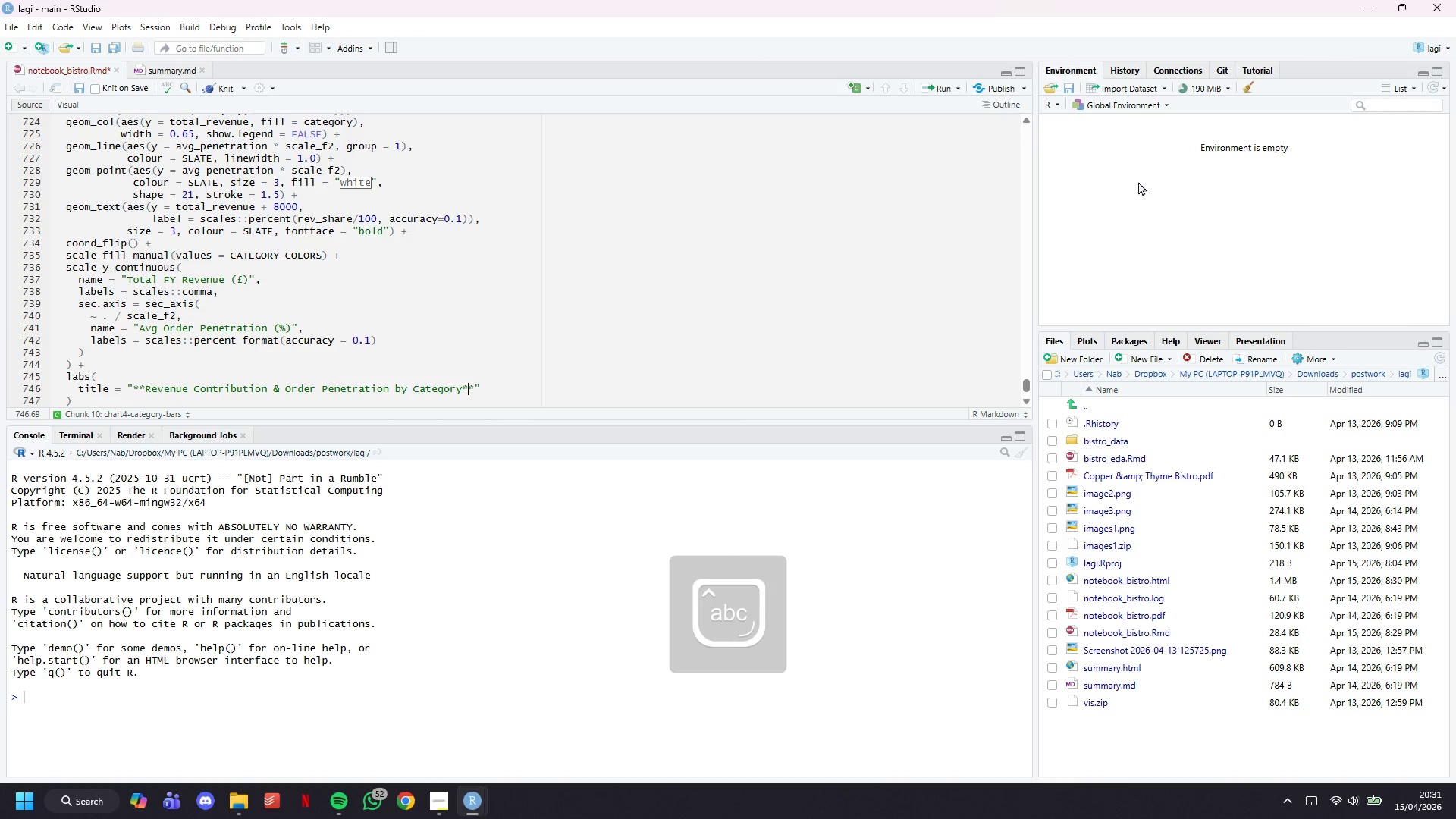 
 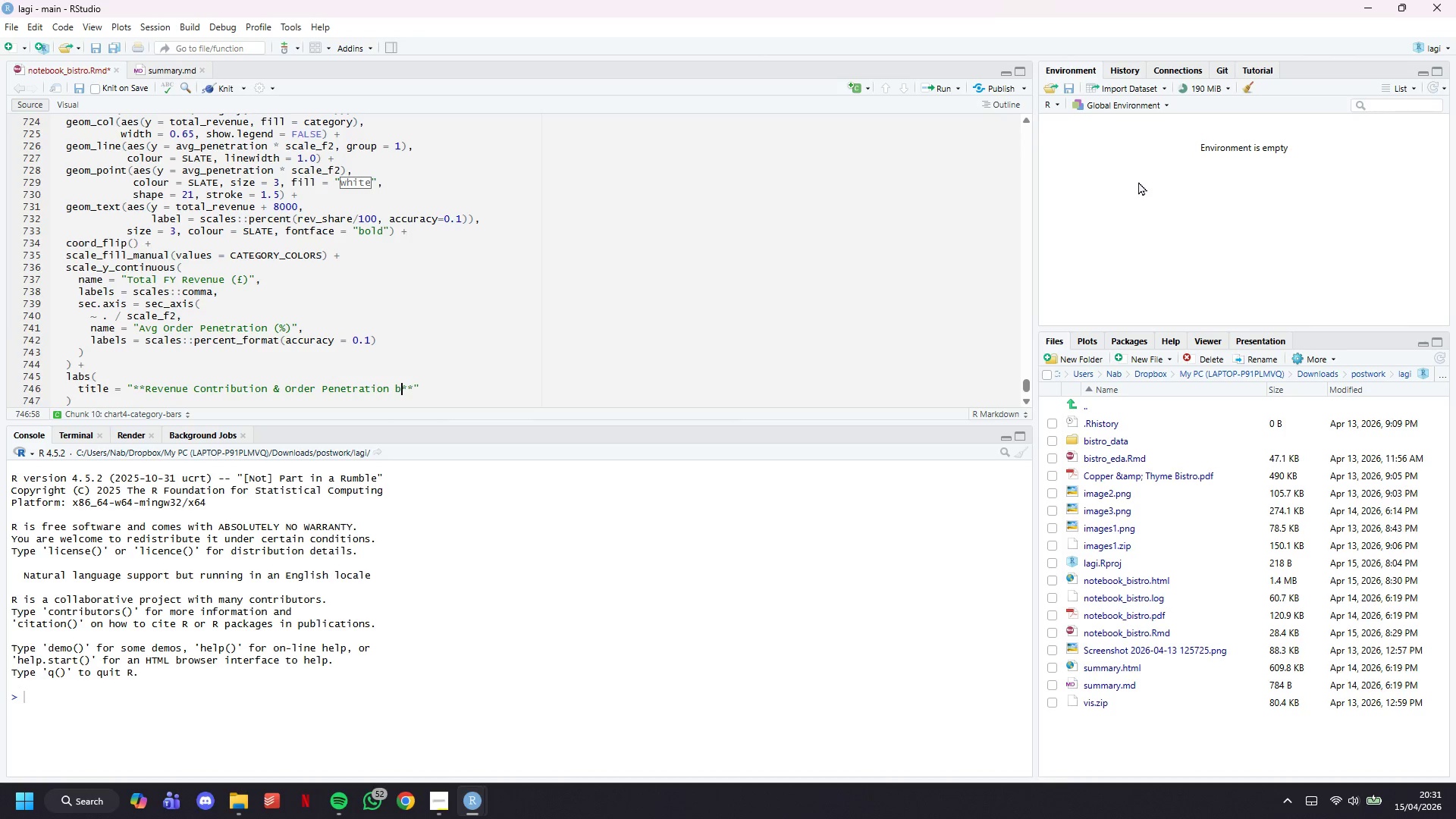 
key(ArrowRight)
 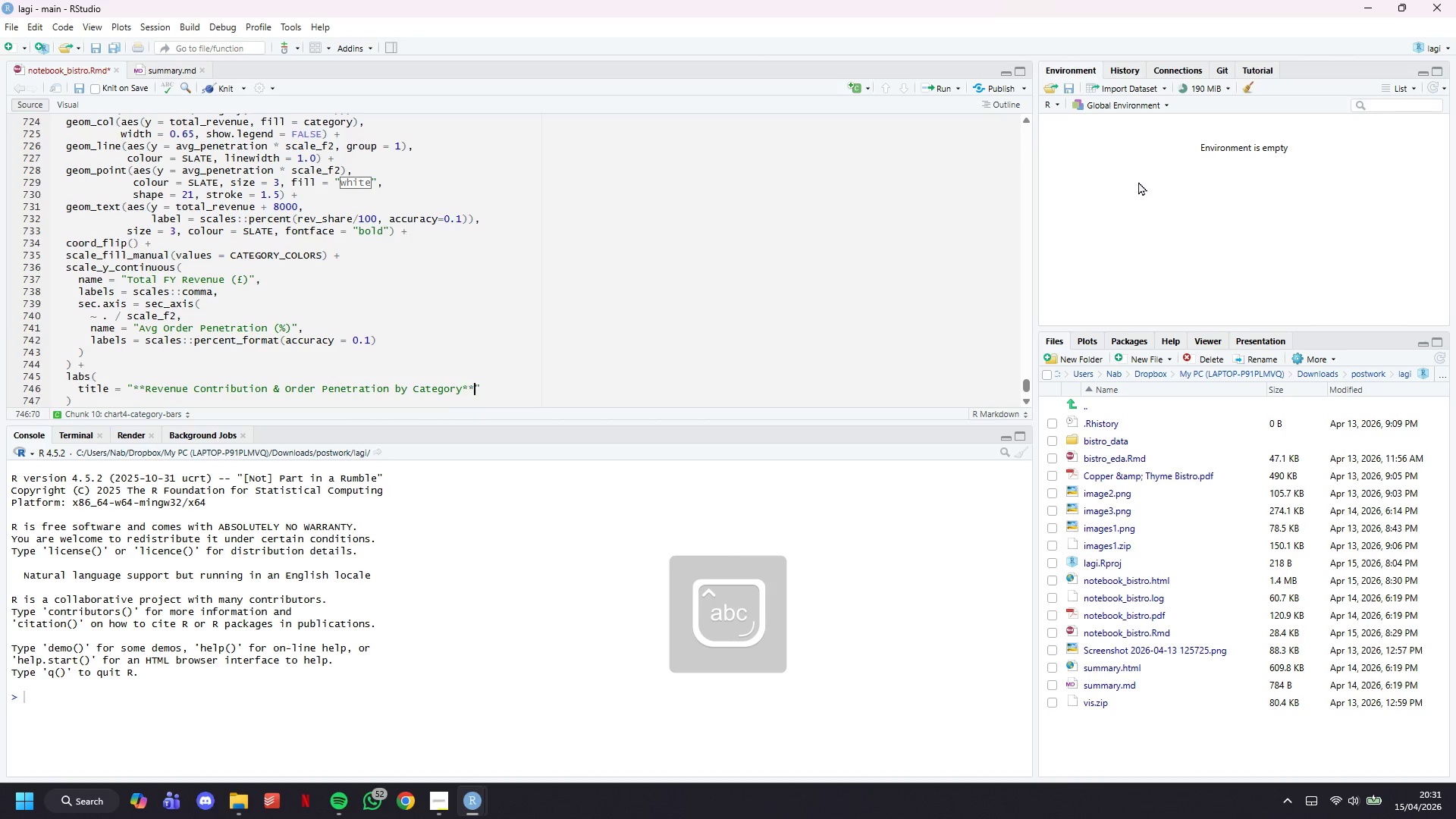 
key(ArrowRight)
 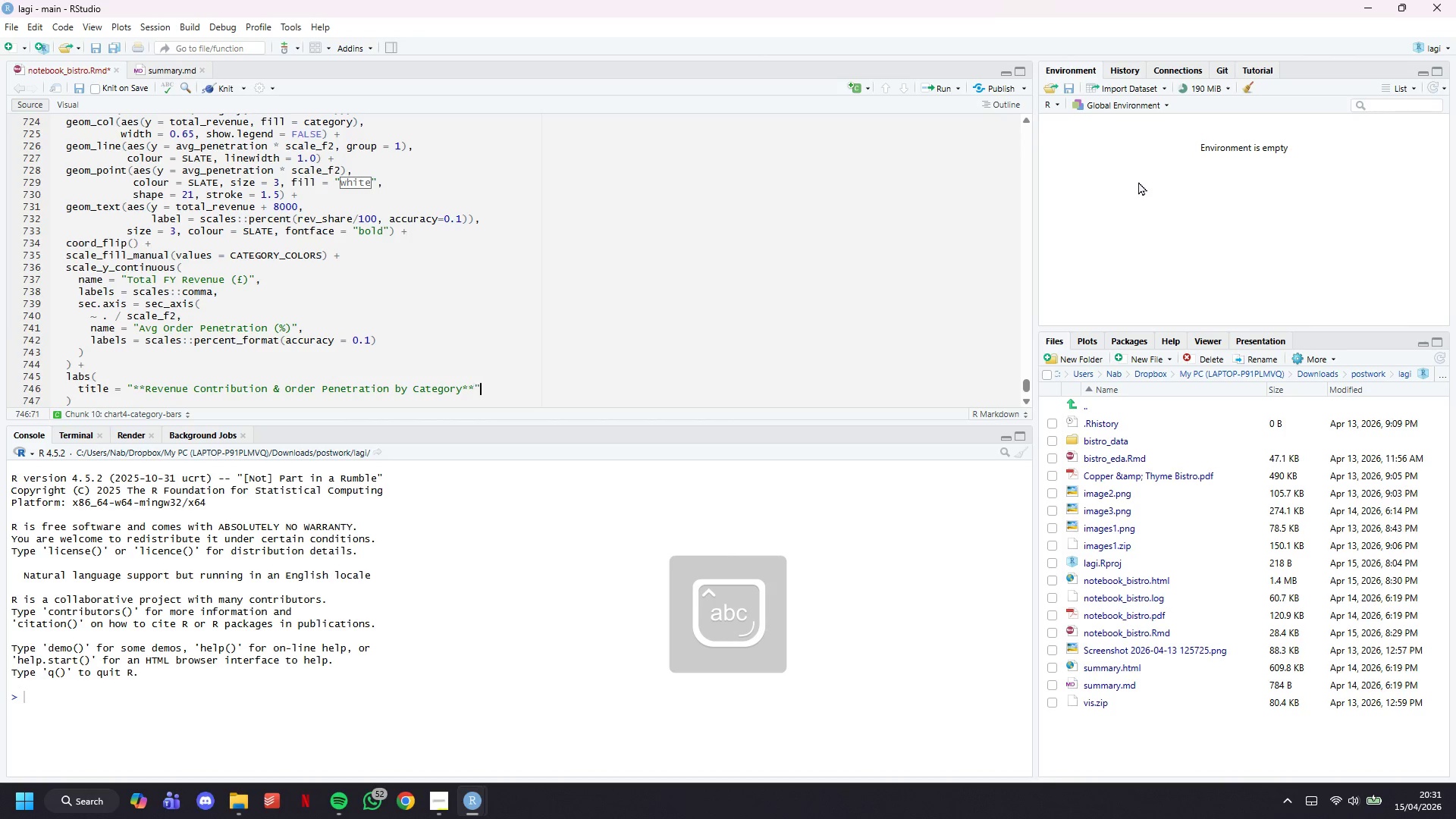 
key(ArrowRight)
 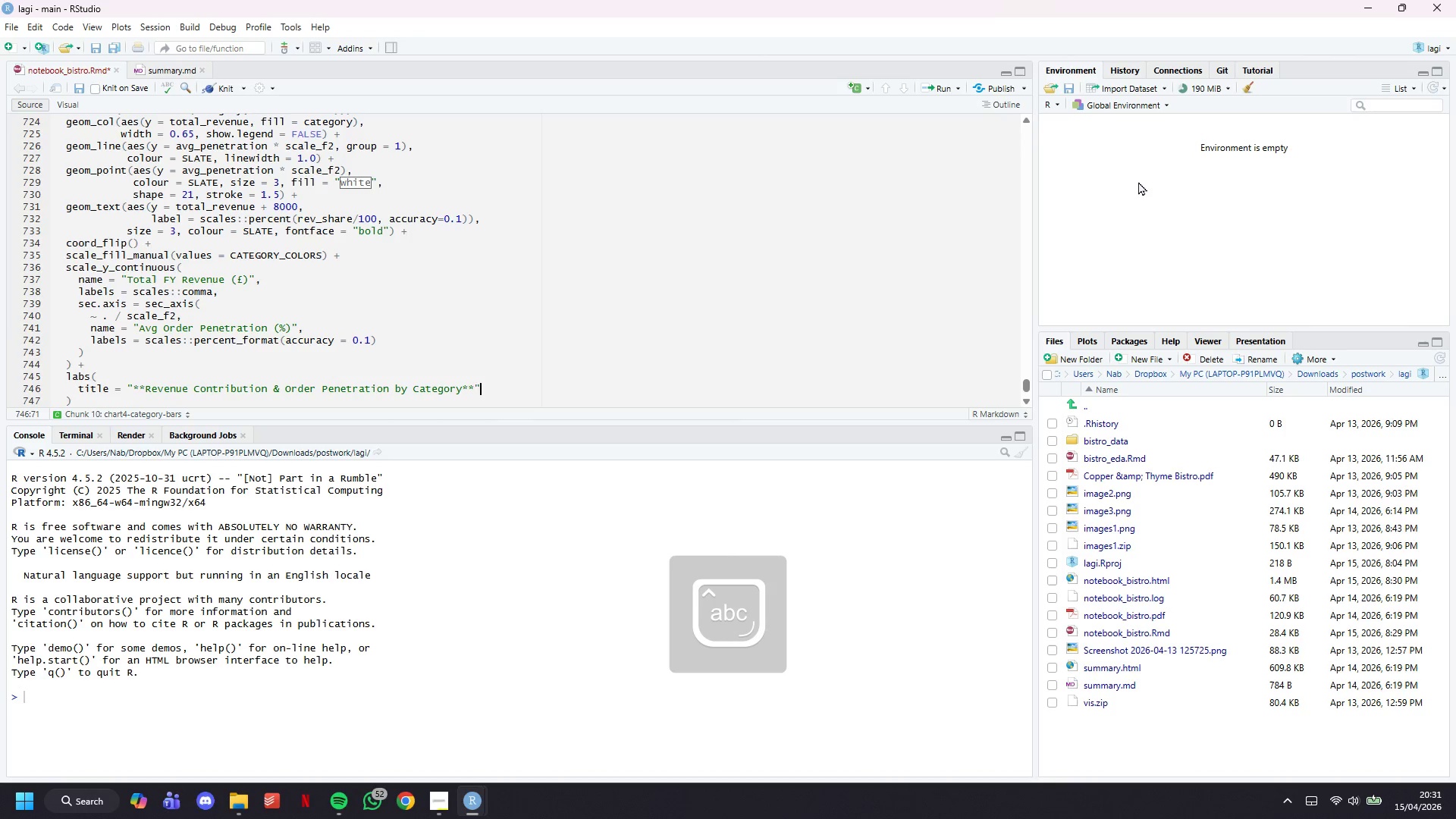 
key(Comma)
 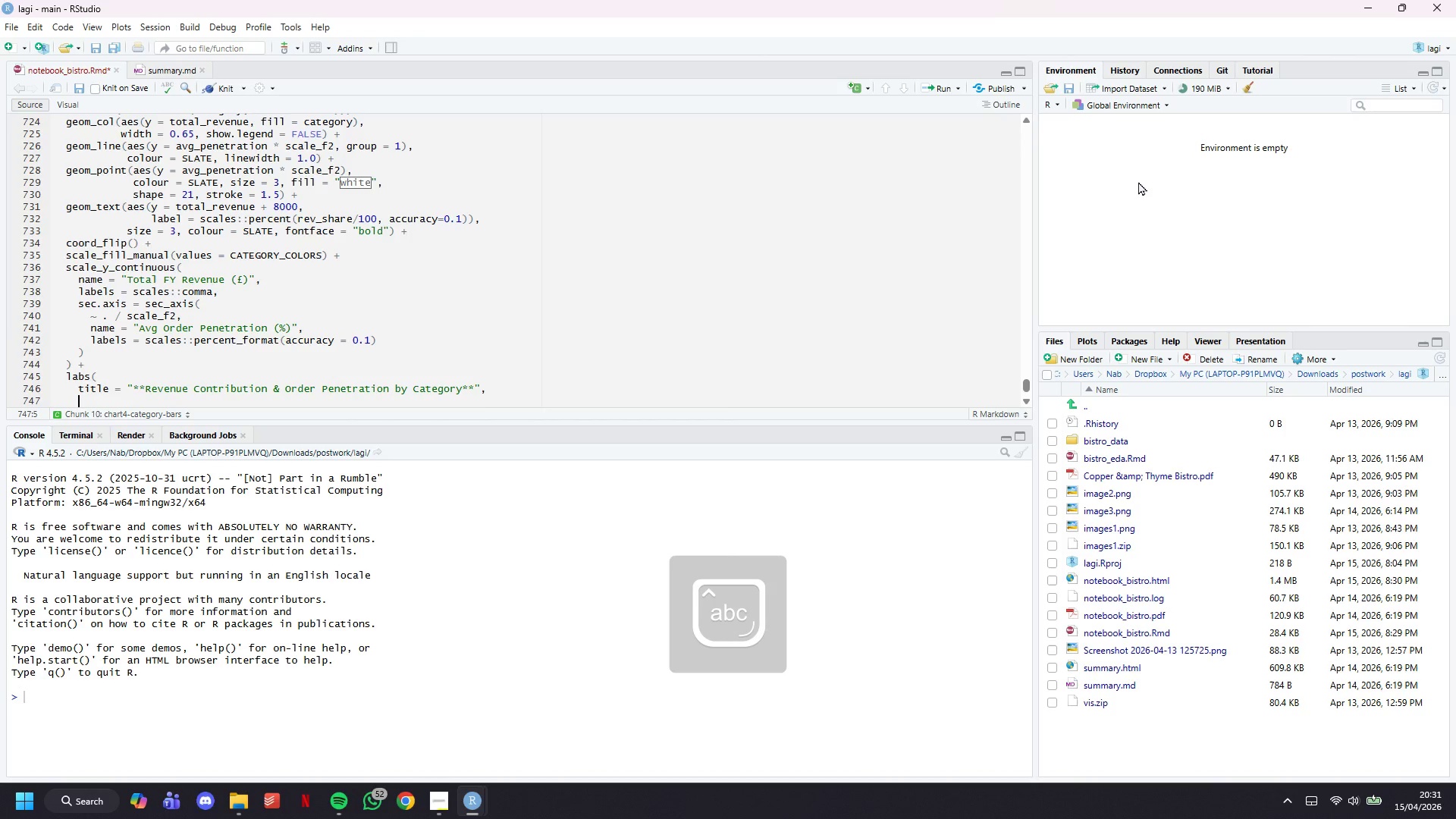 
key(Enter)
 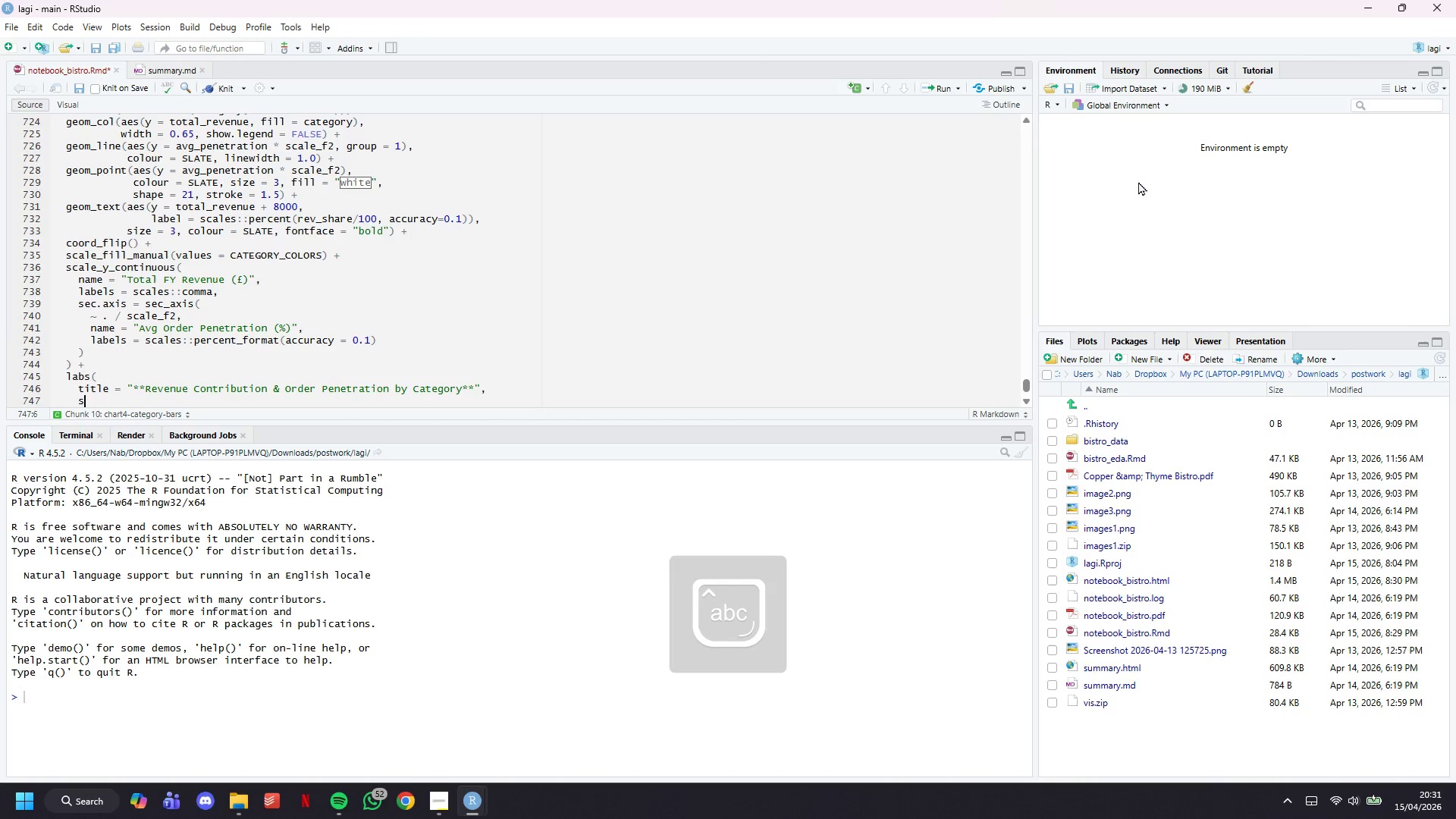 
type(subtitle = "BA )
key(Backspace)
key(Backspace)
type(ar = total FY revenue ()
 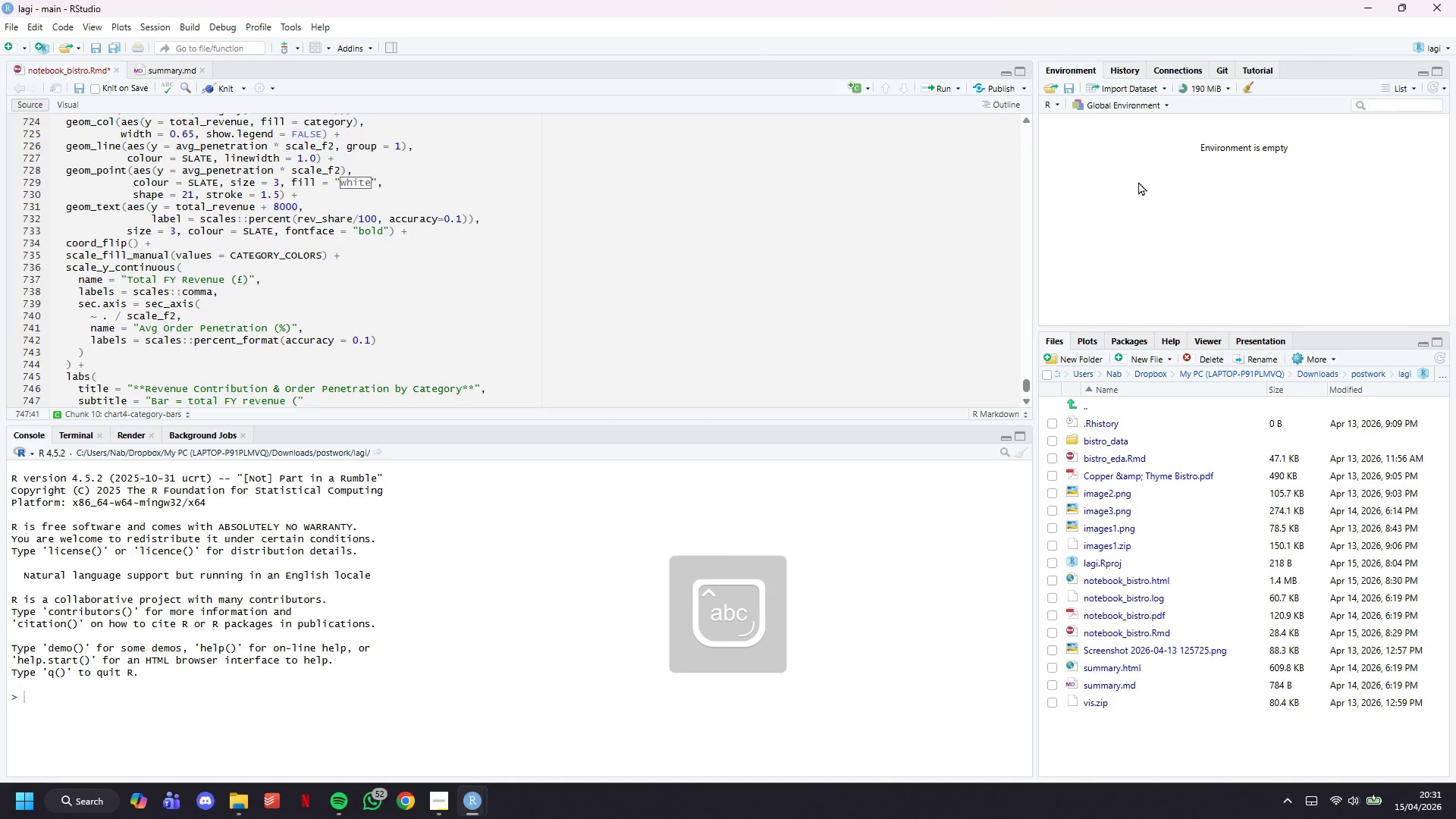 
type(% labelled) | Line = avg % of orders including category)
 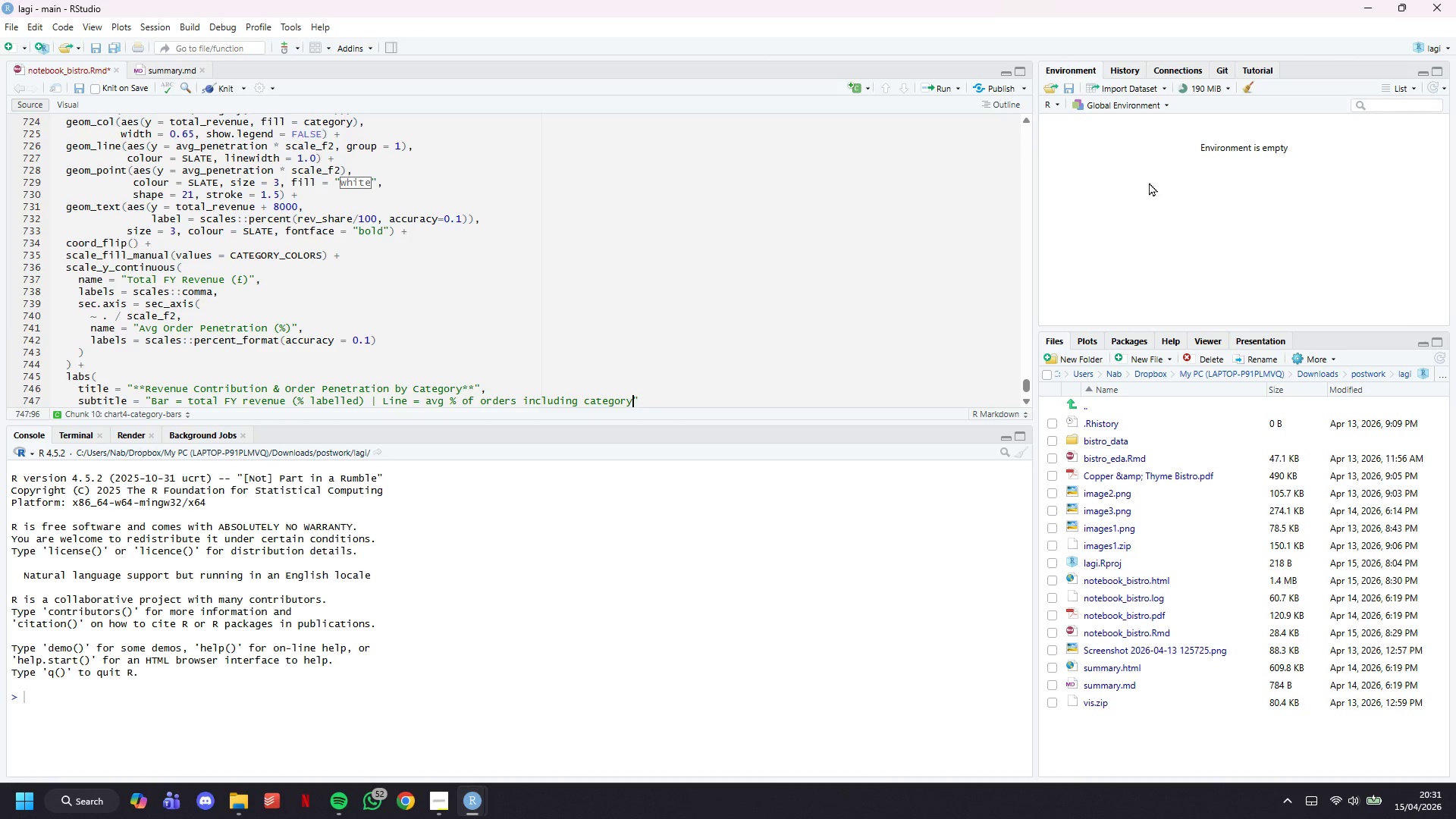 
key(ArrowRight)
 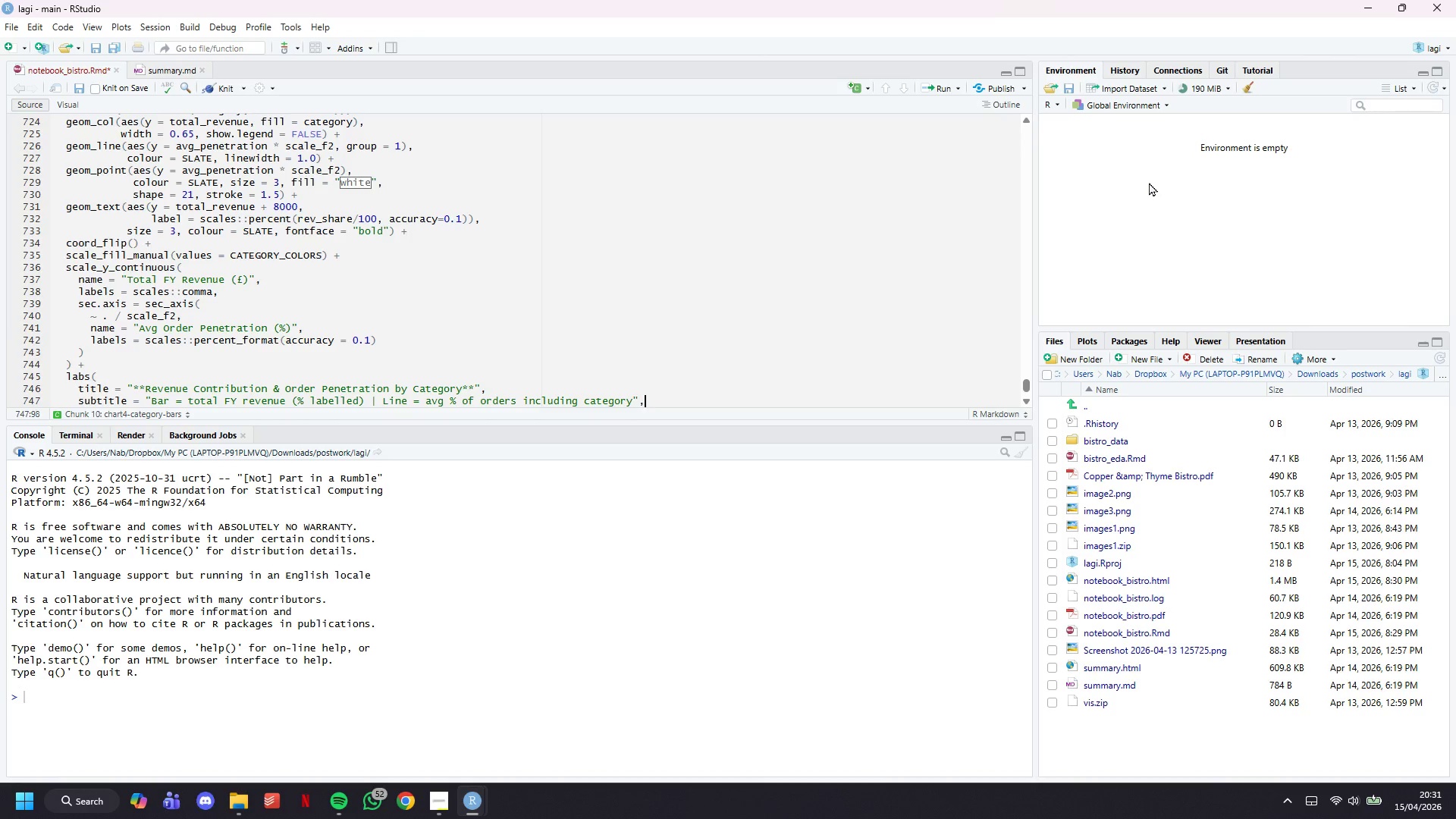 
key(Comma)
 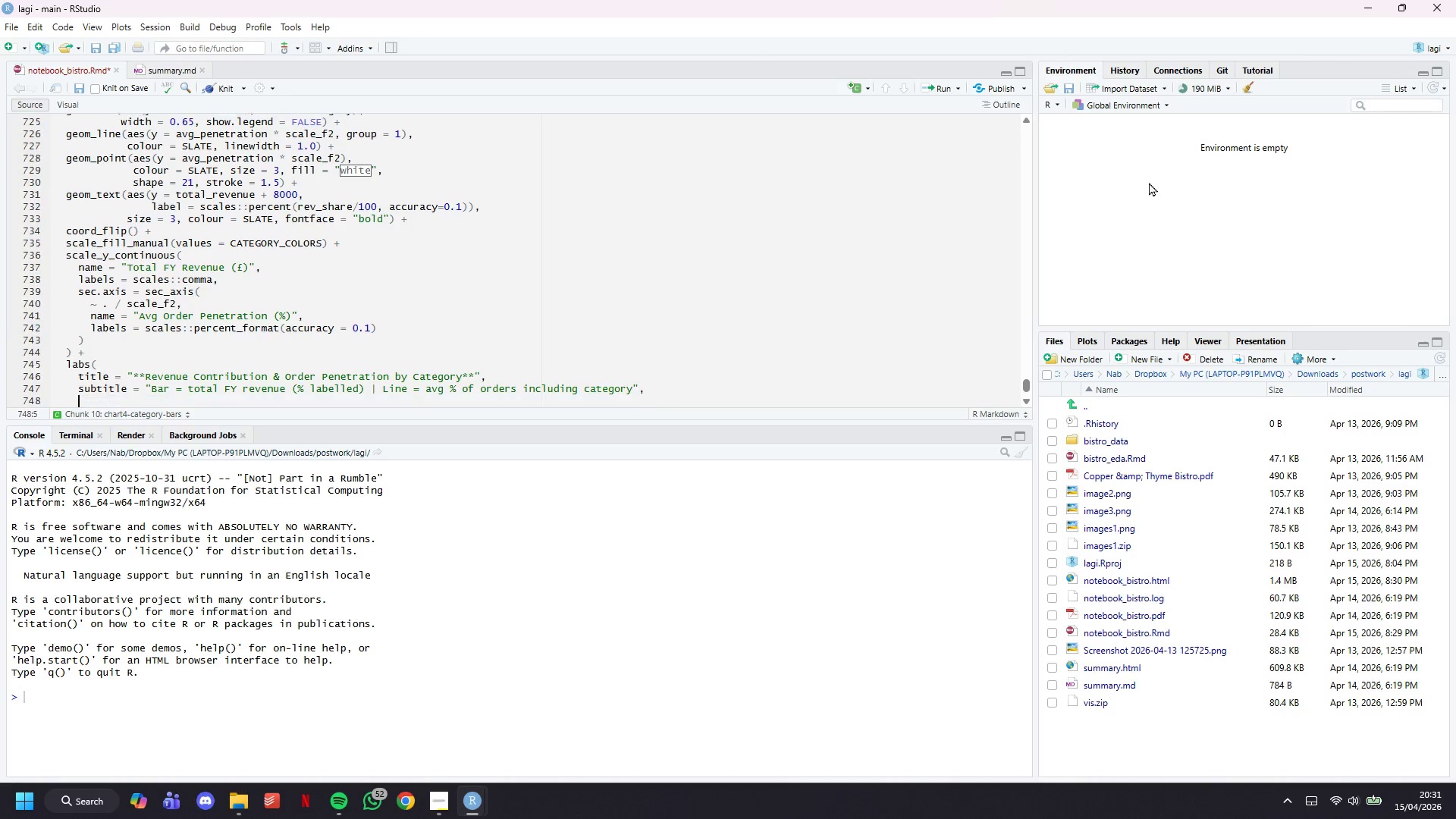 
key(Enter)
 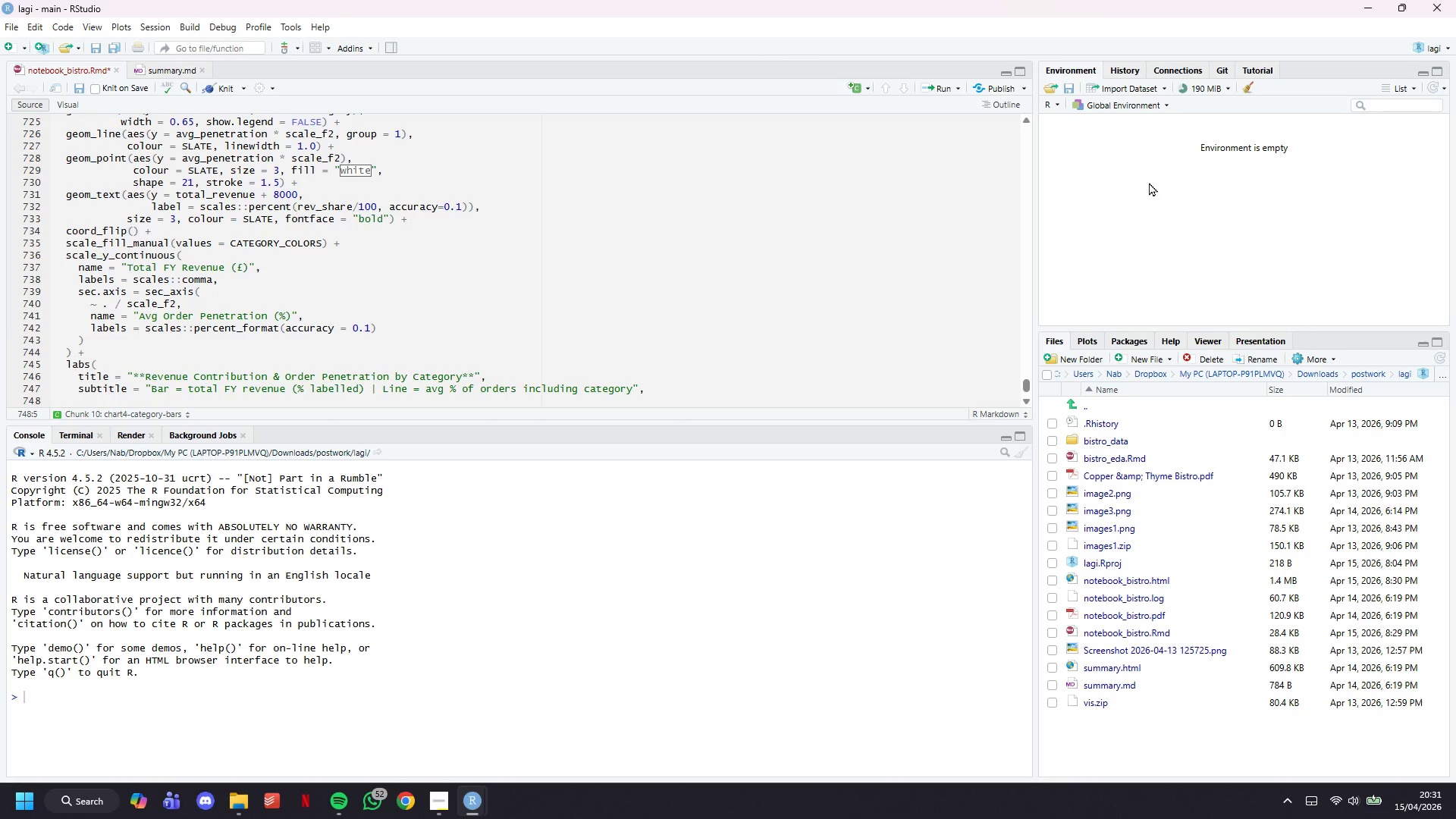 
type(x = NULL,)
 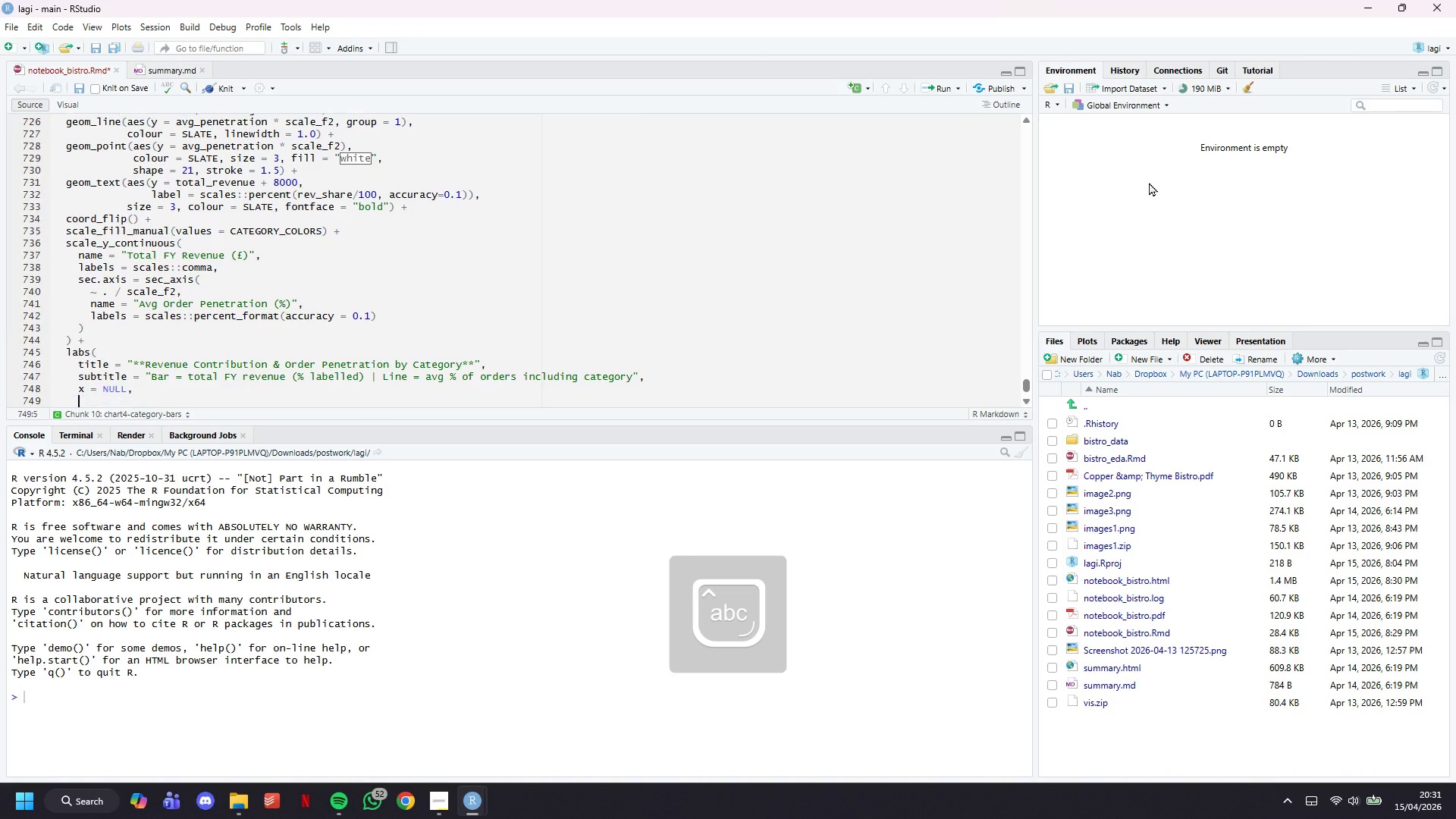 
key(Enter)
 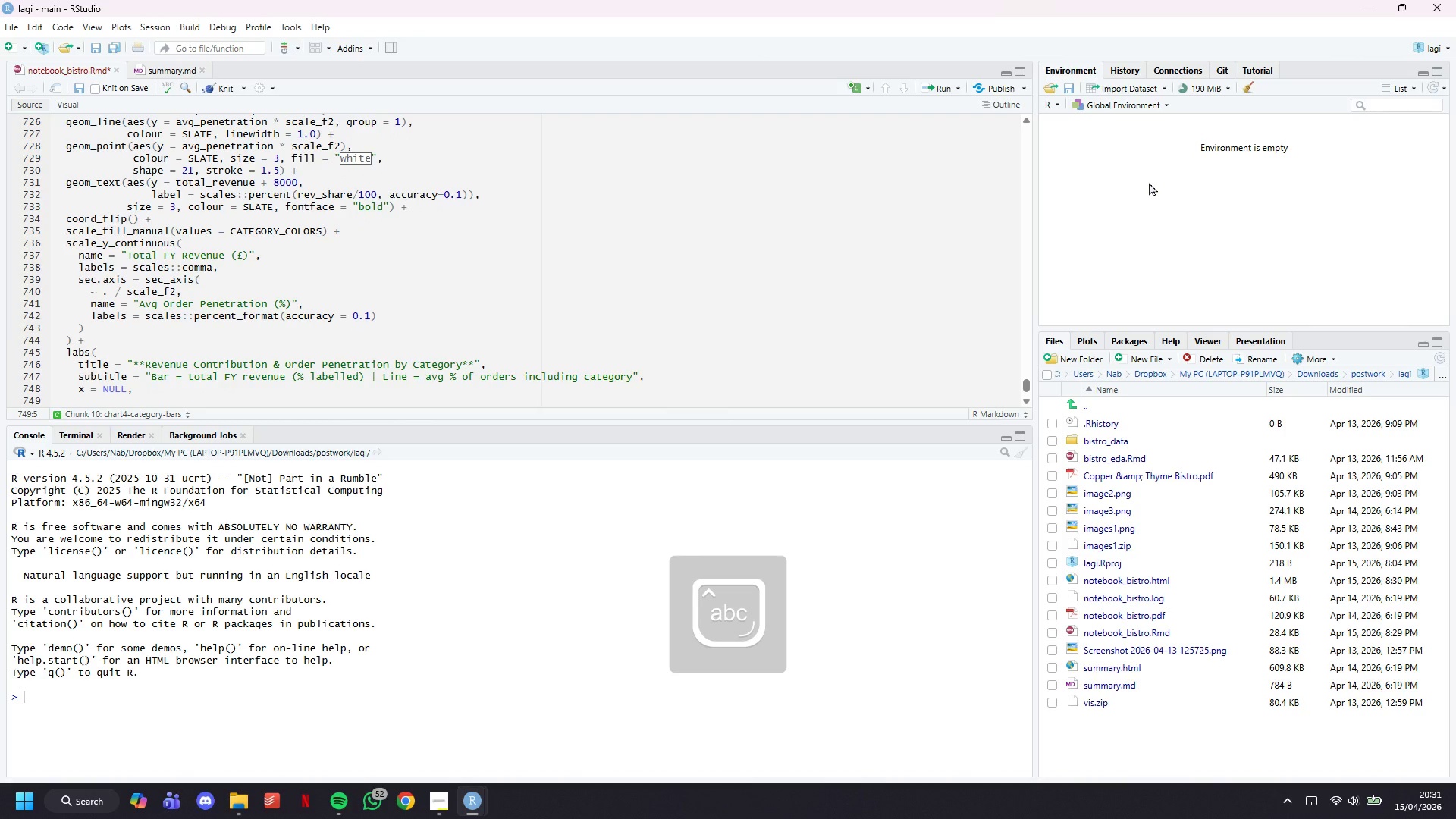 
type(caption = "Source: Copper & Thyme Bistro POS Data, FY 2023)
 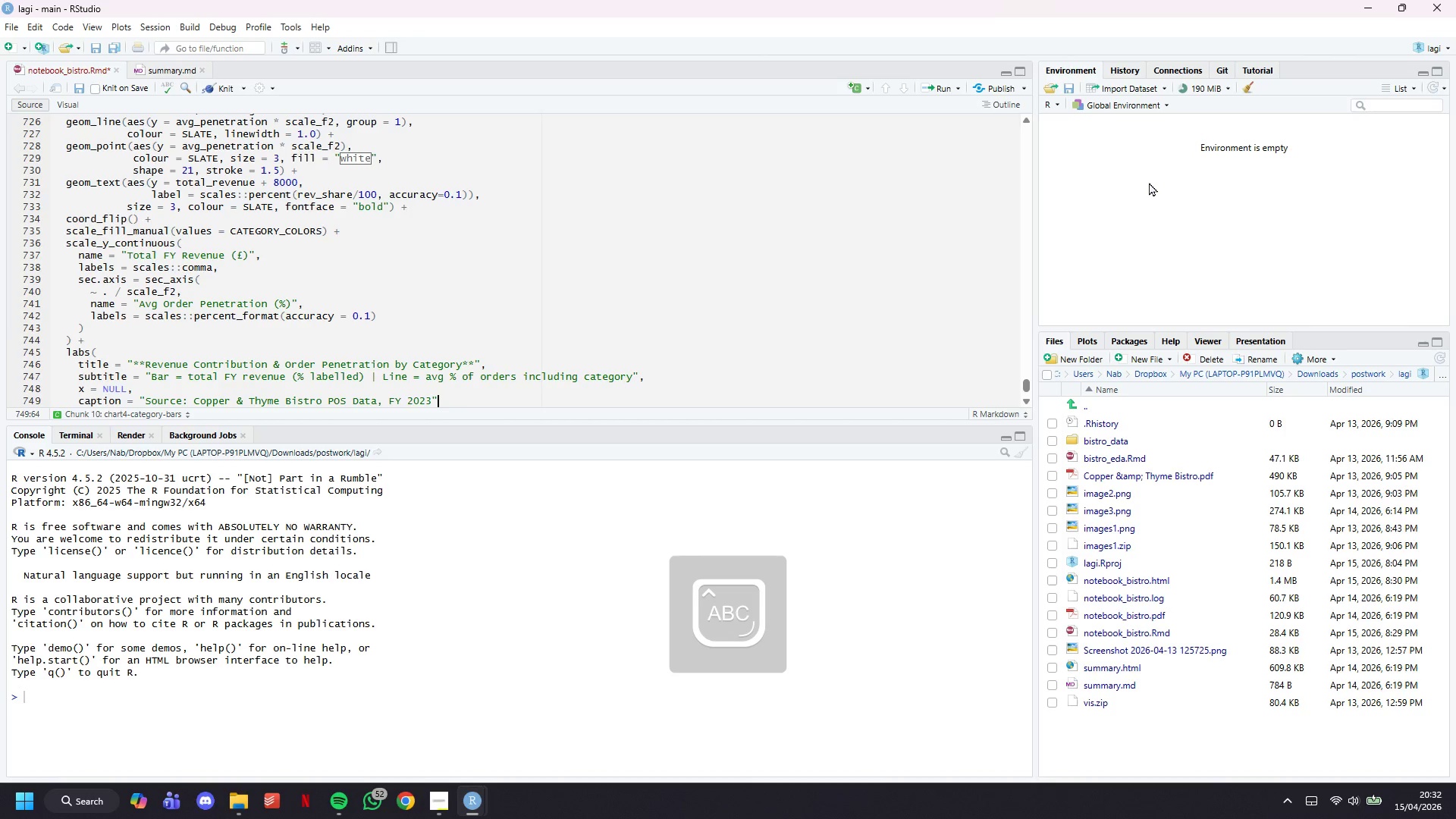 
 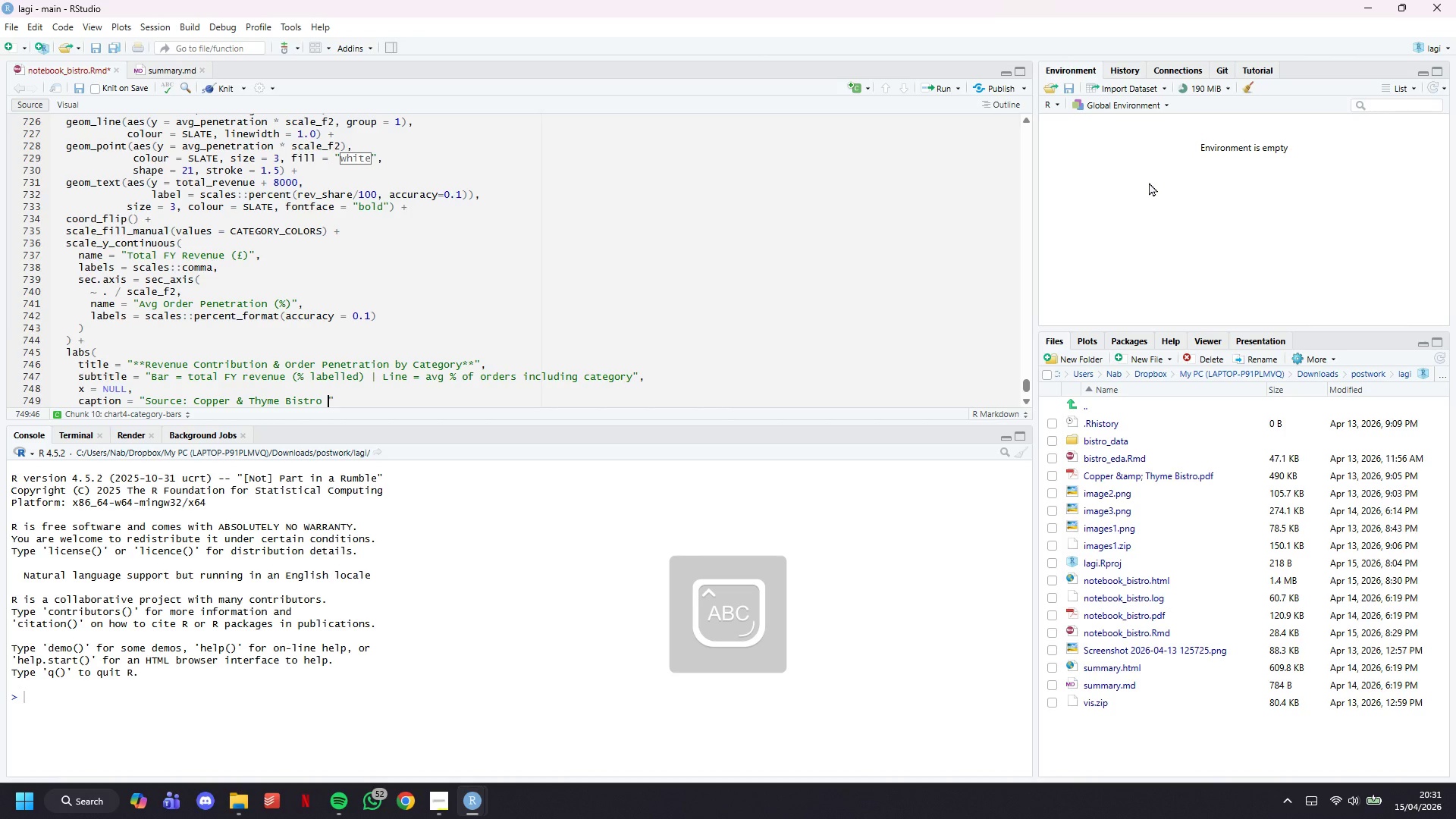 
key(ArrowRight)
 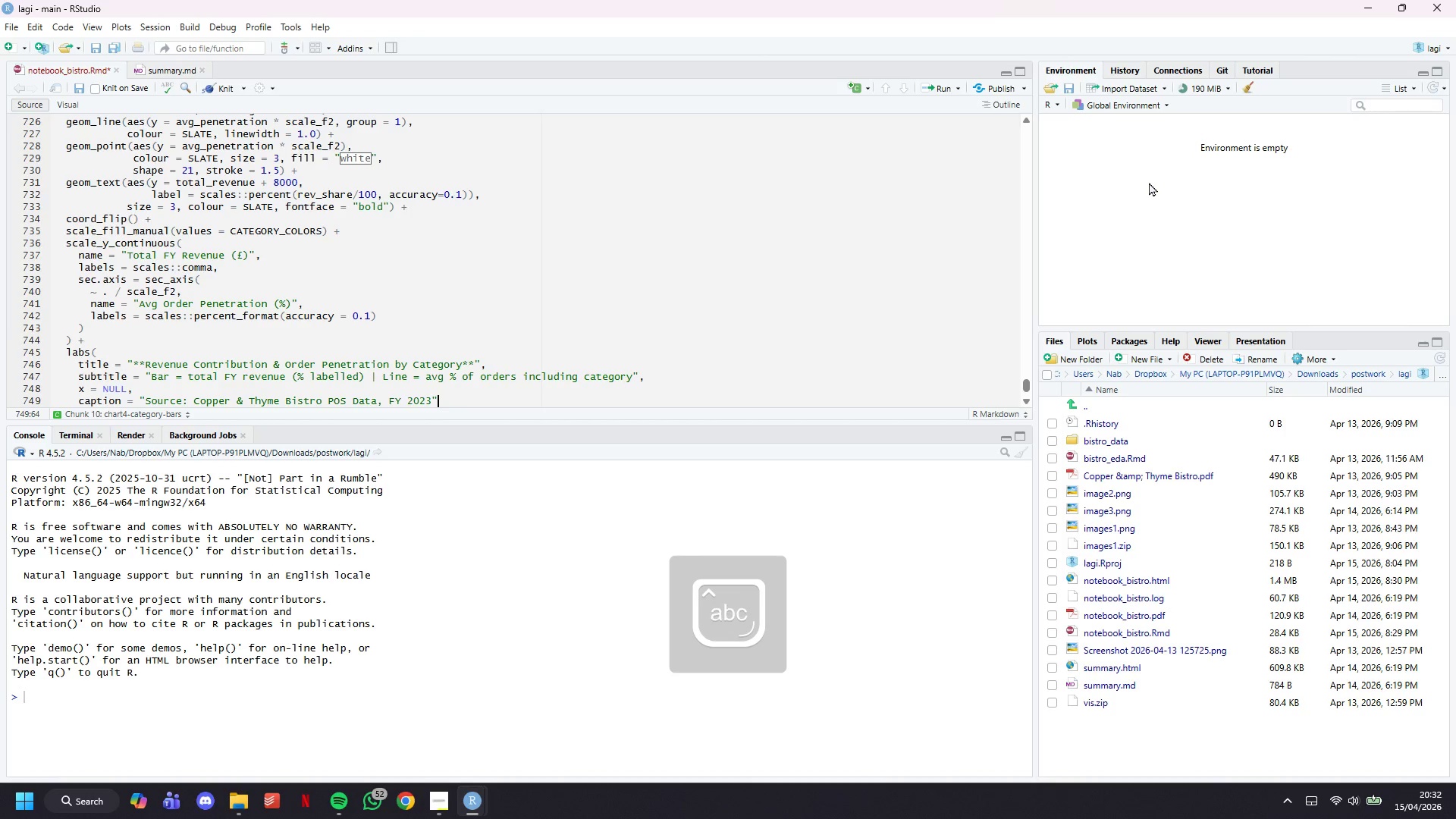 
key(CapsLock)
 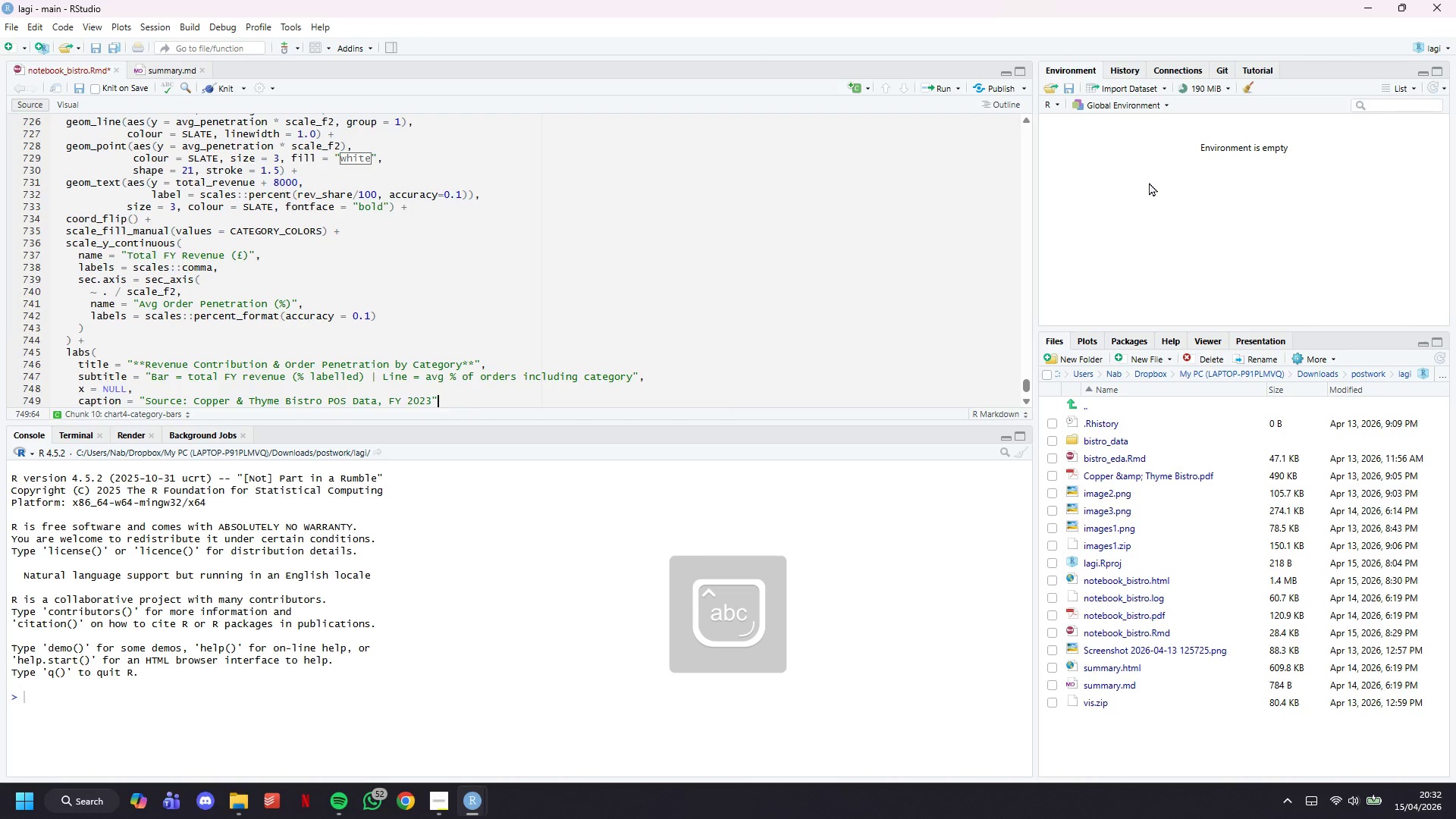 
key(ArrowDown)
 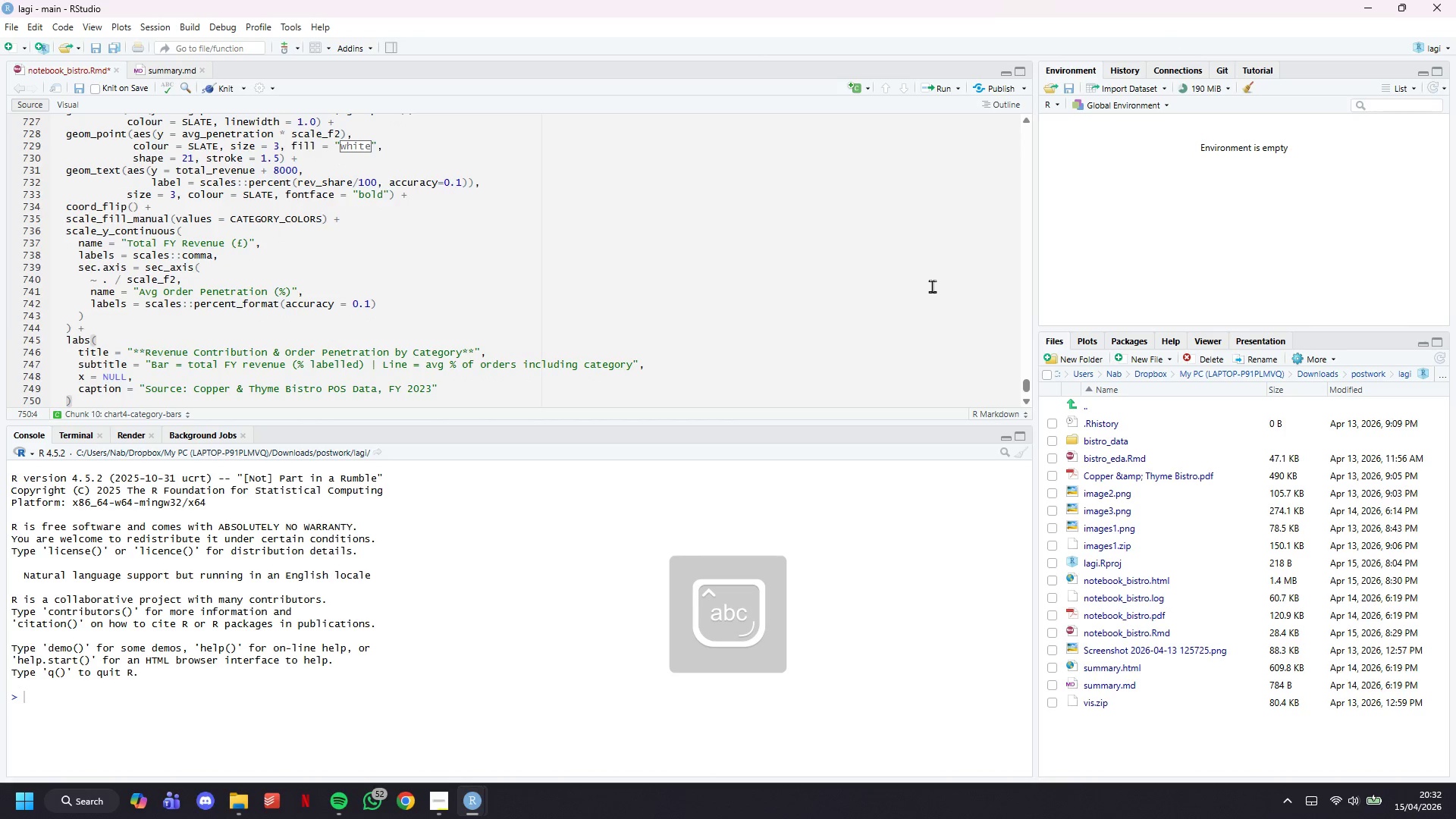 
scroll: coordinate [752, 310], scroll_direction: down, amount: 4.0
 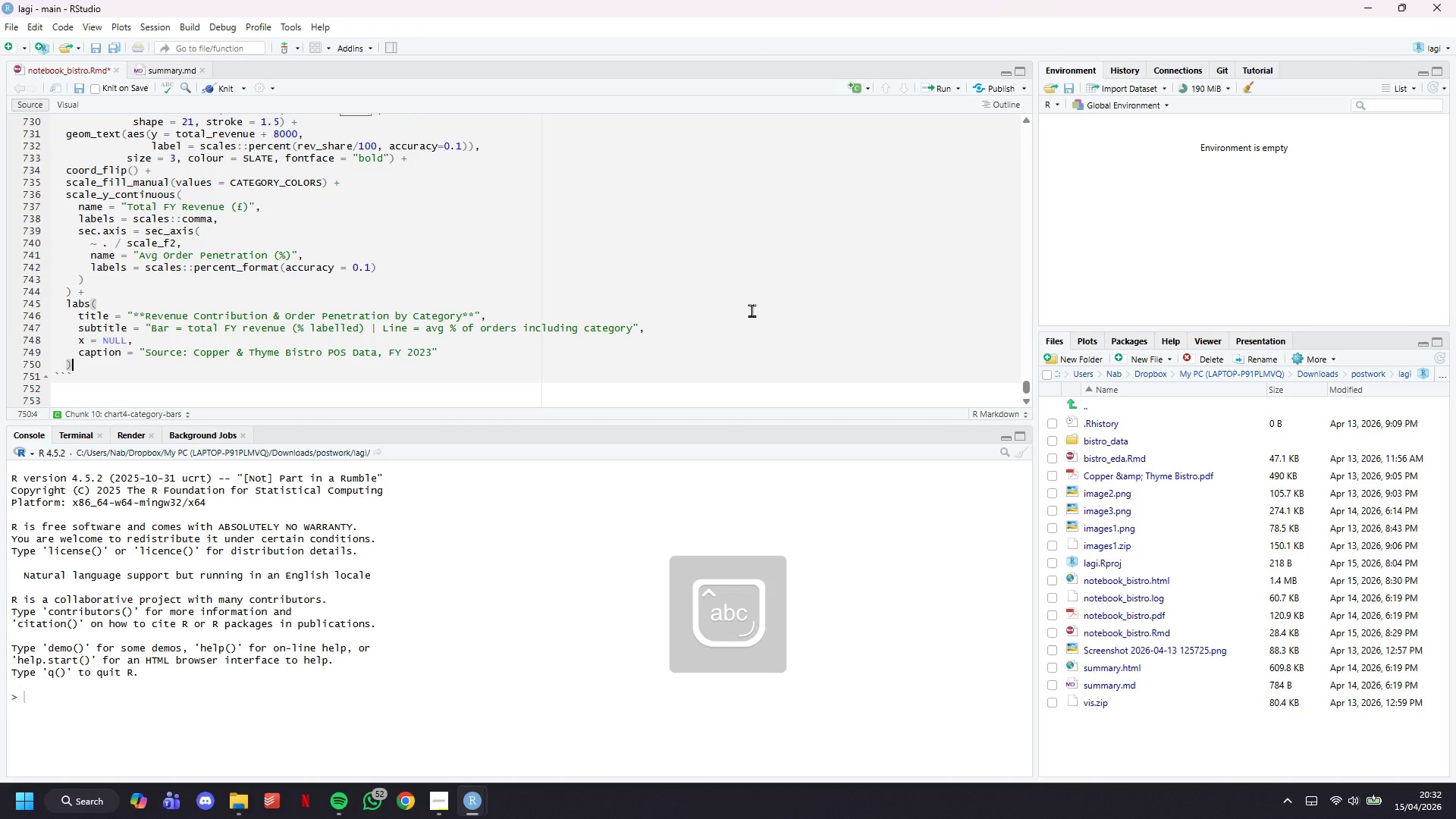 
key(Space)
 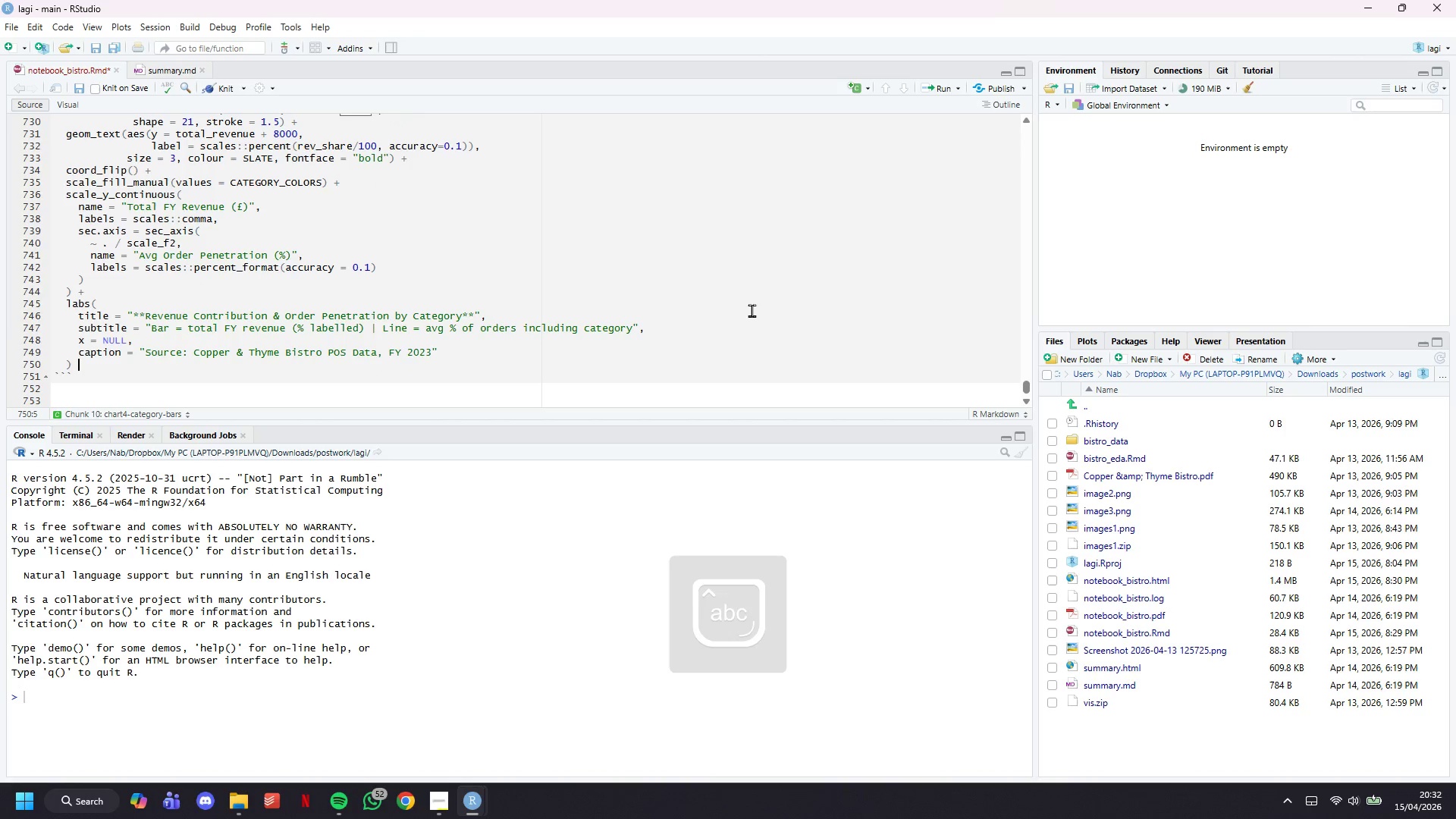 
key(Shift+Equal)
 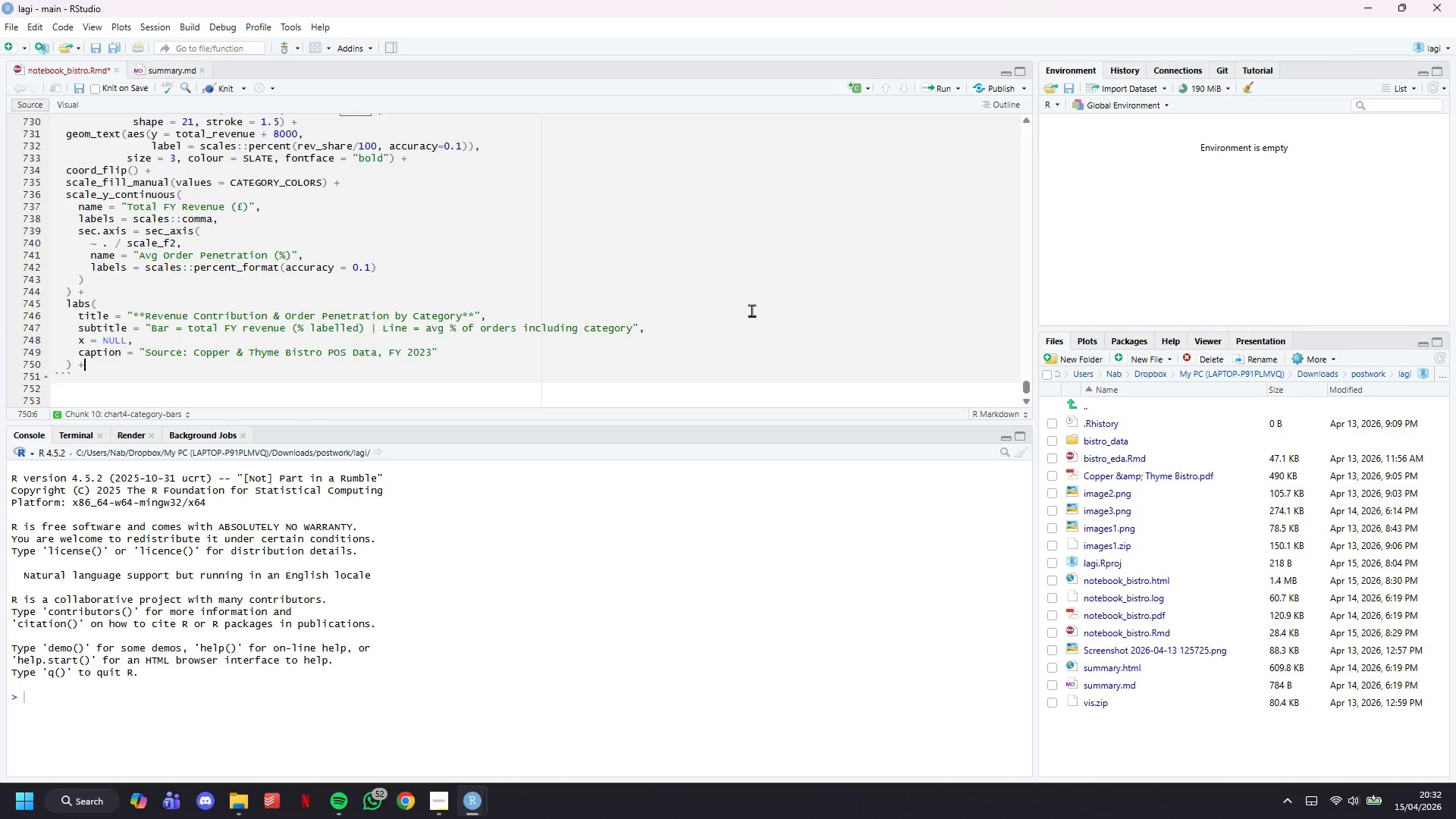 
key(Enter)
 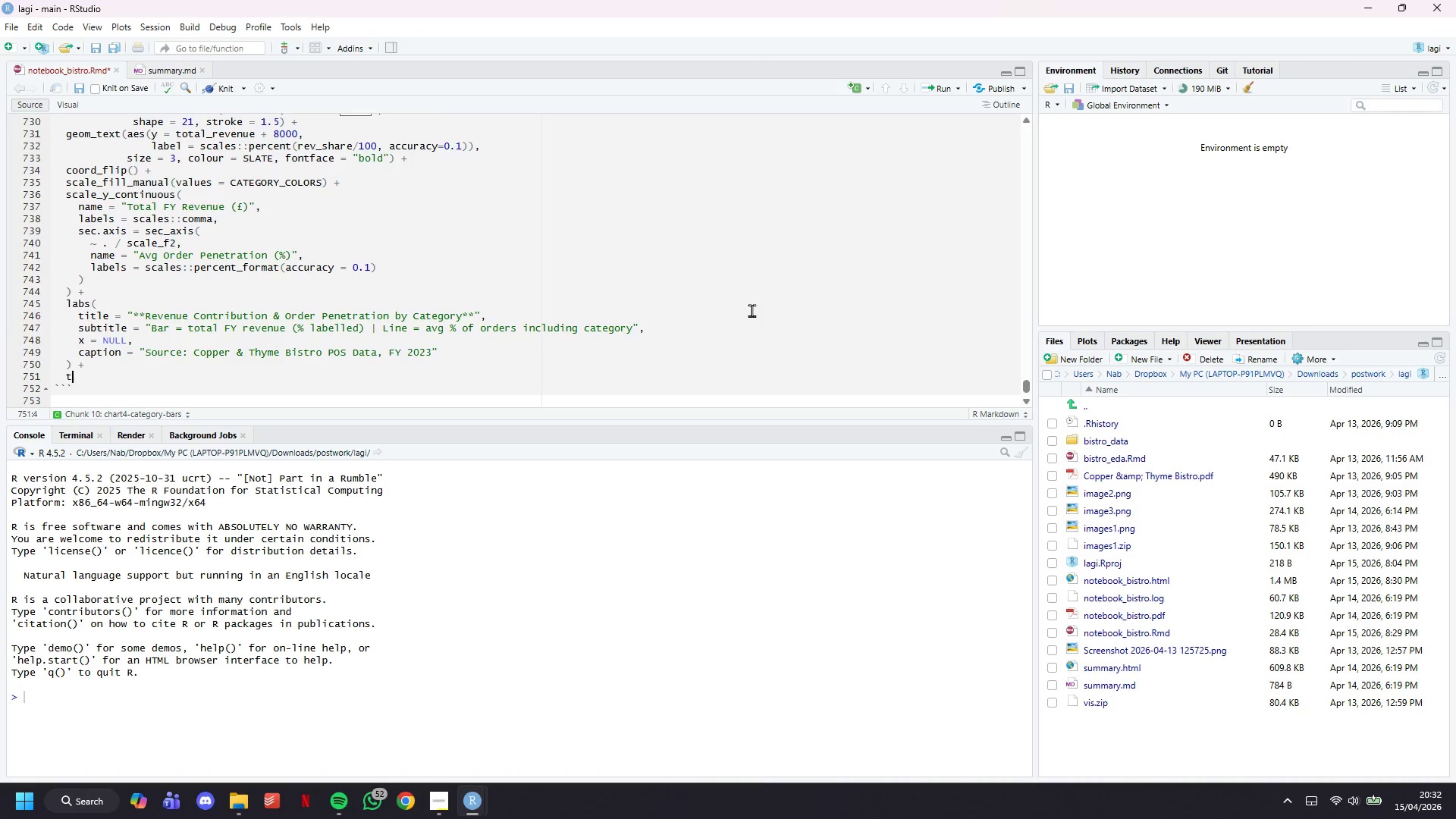 
type(theme_bistro()
 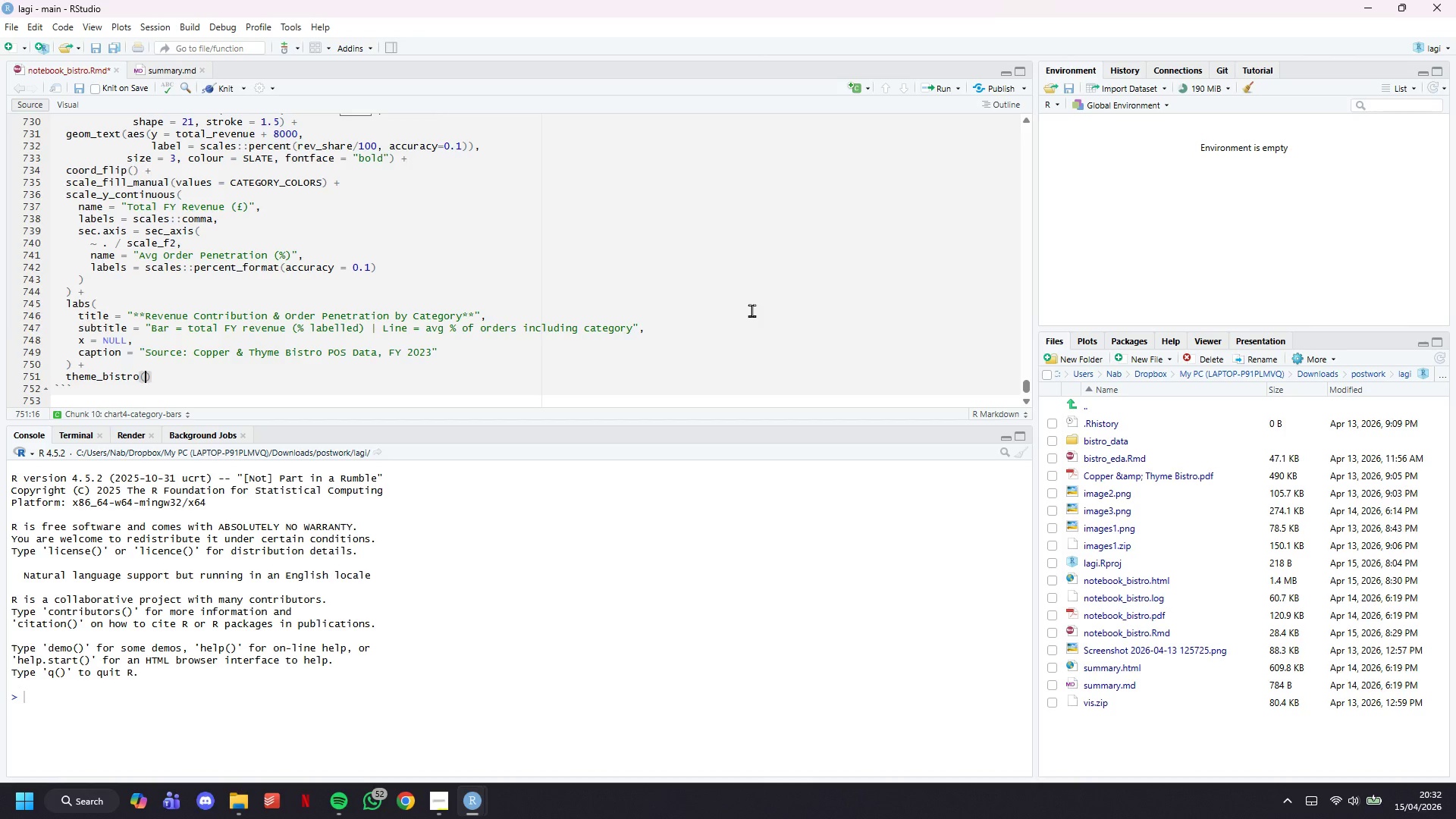 
key(Control+S)
 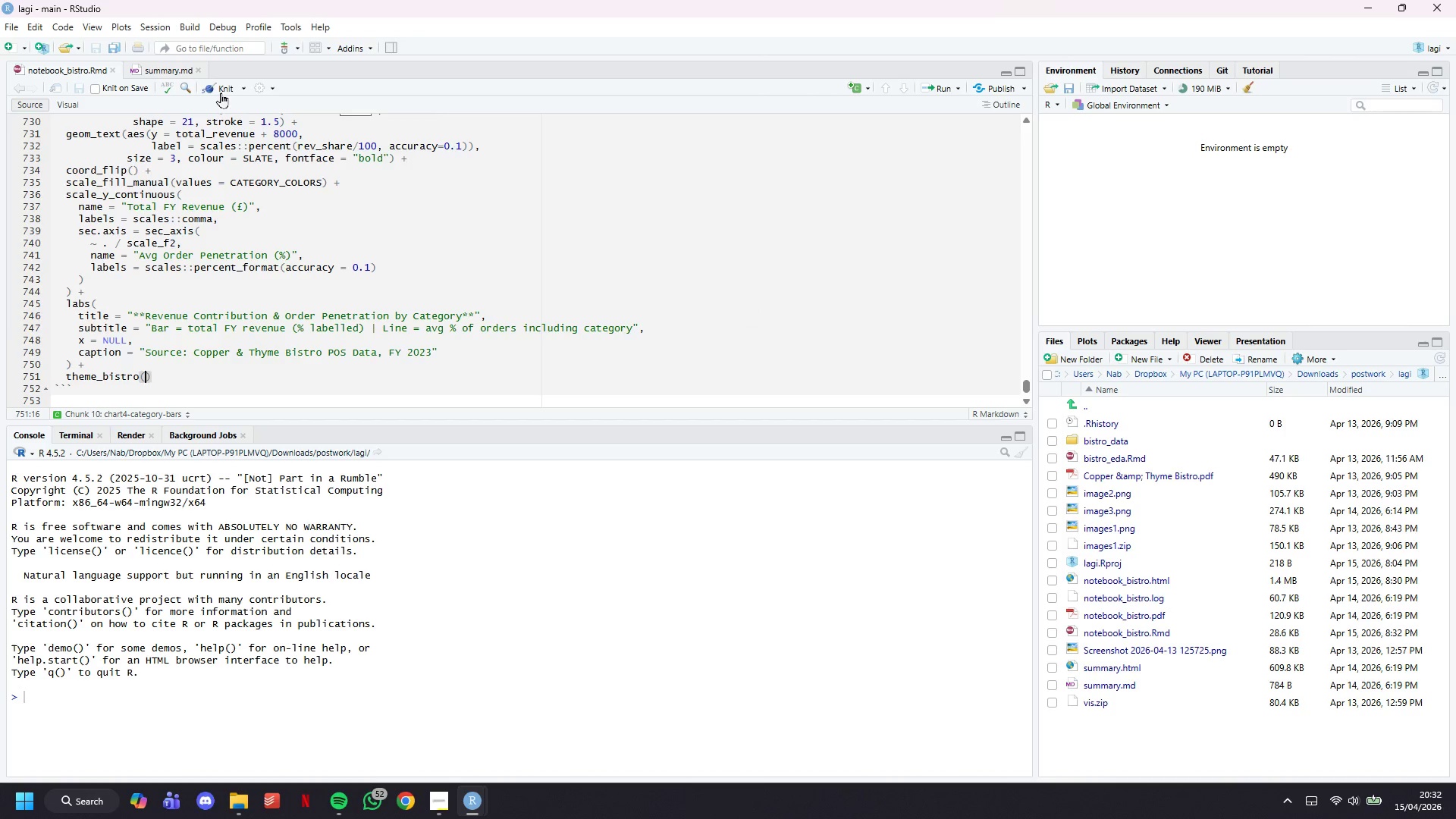 
left_click([221, 91])
 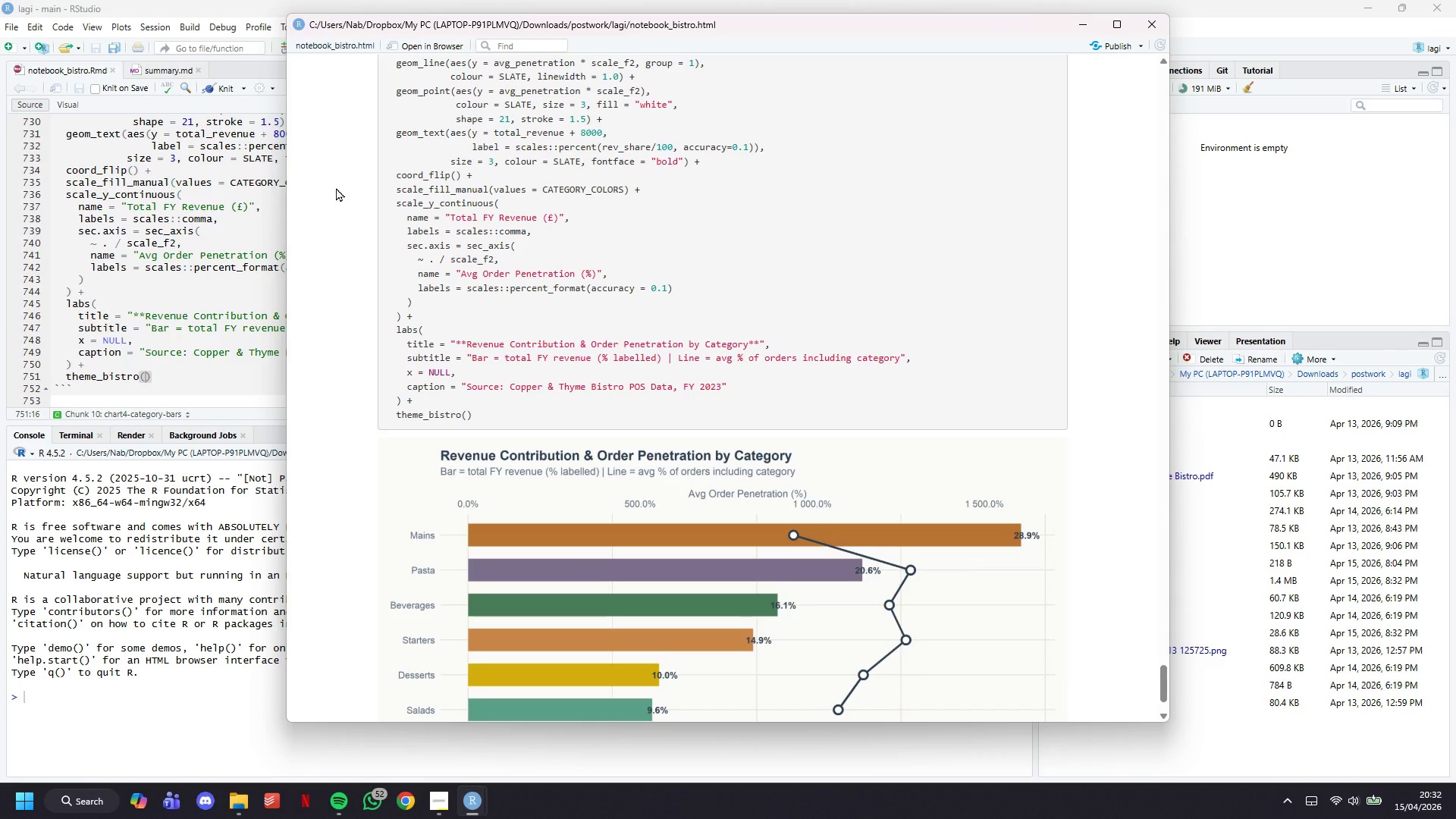 
wait(41.91)
 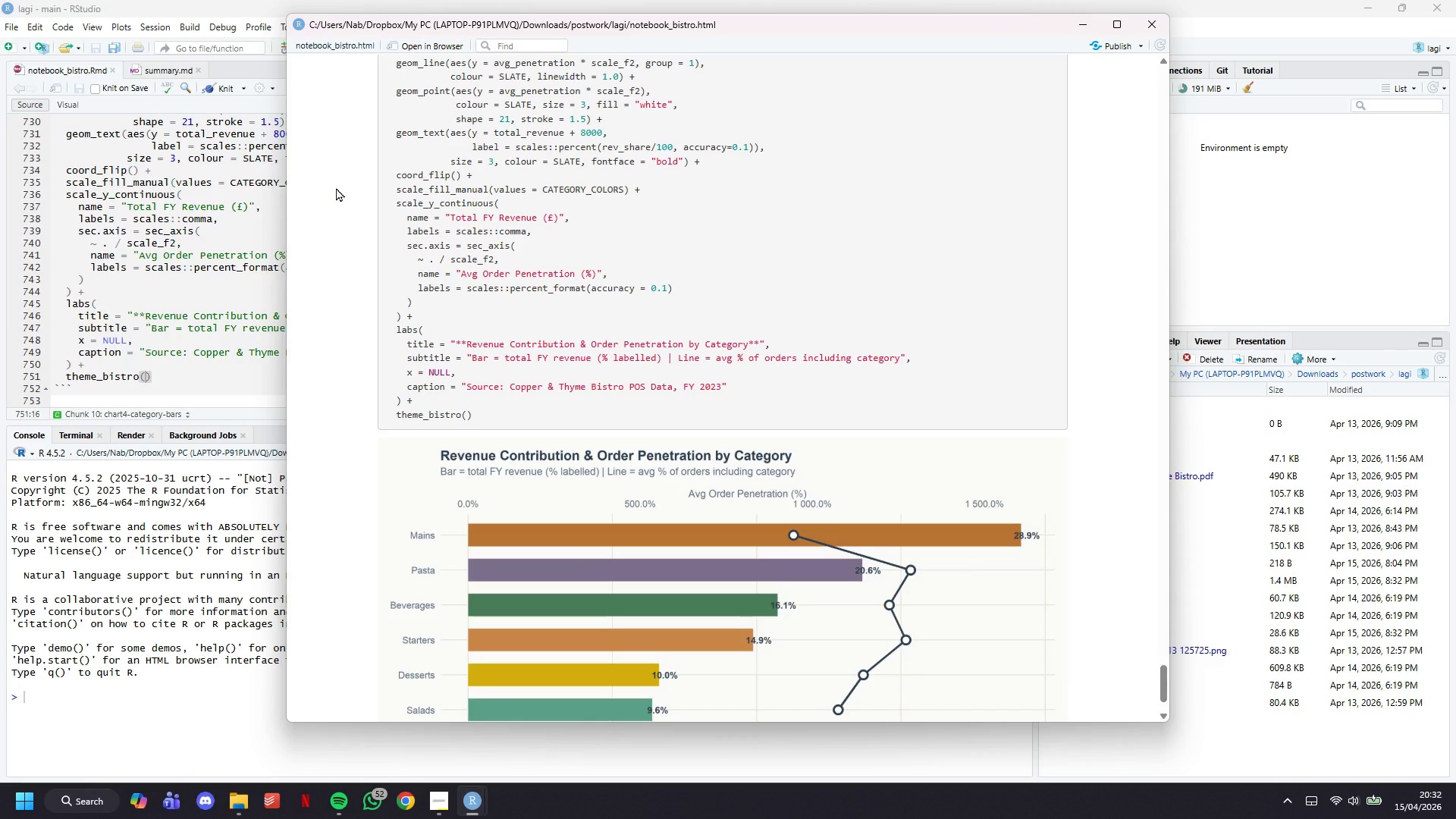 
scroll: coordinate [808, 97], scroll_direction: down, amount: 6.0
 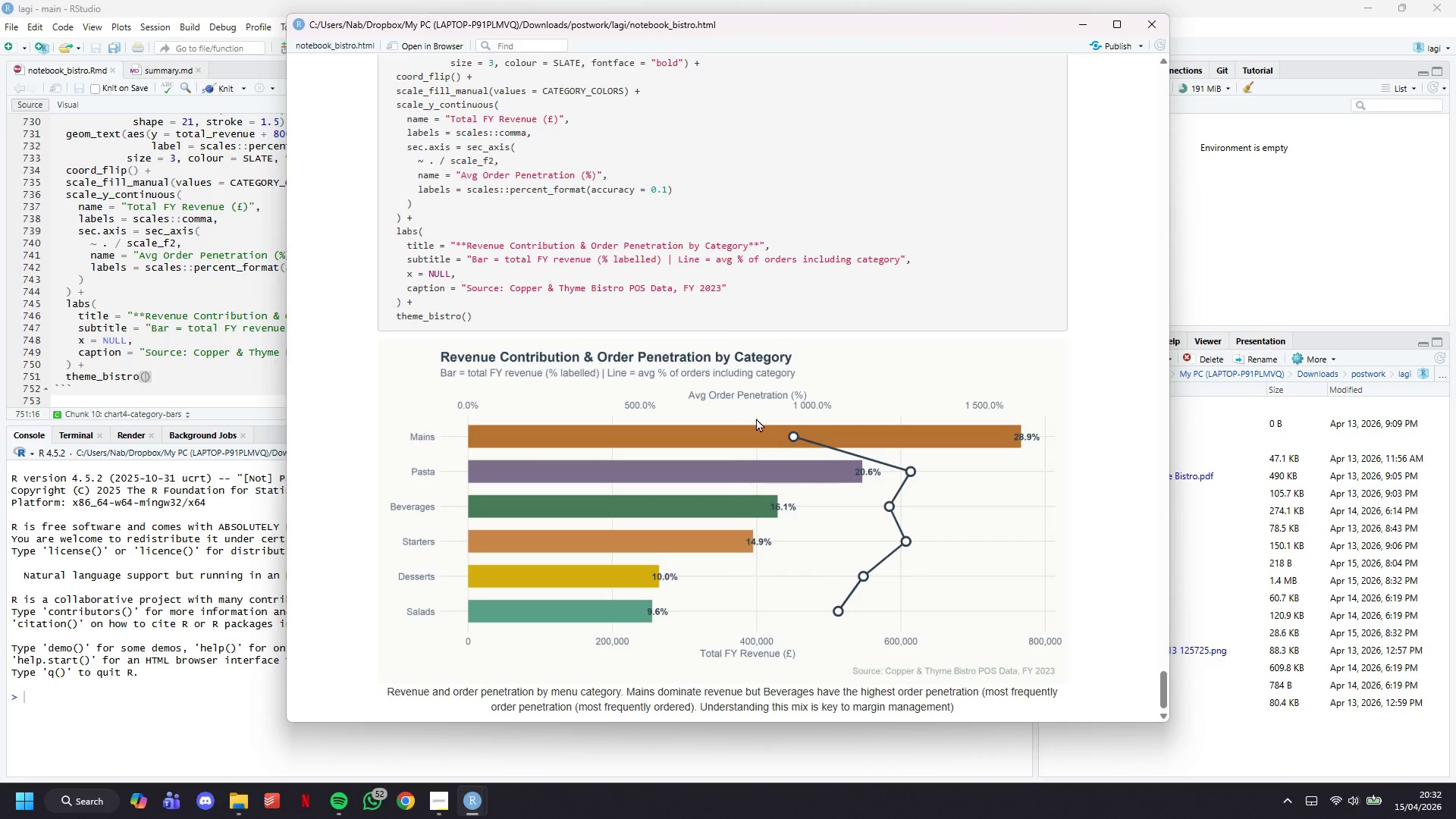 
right_click([756, 418])
 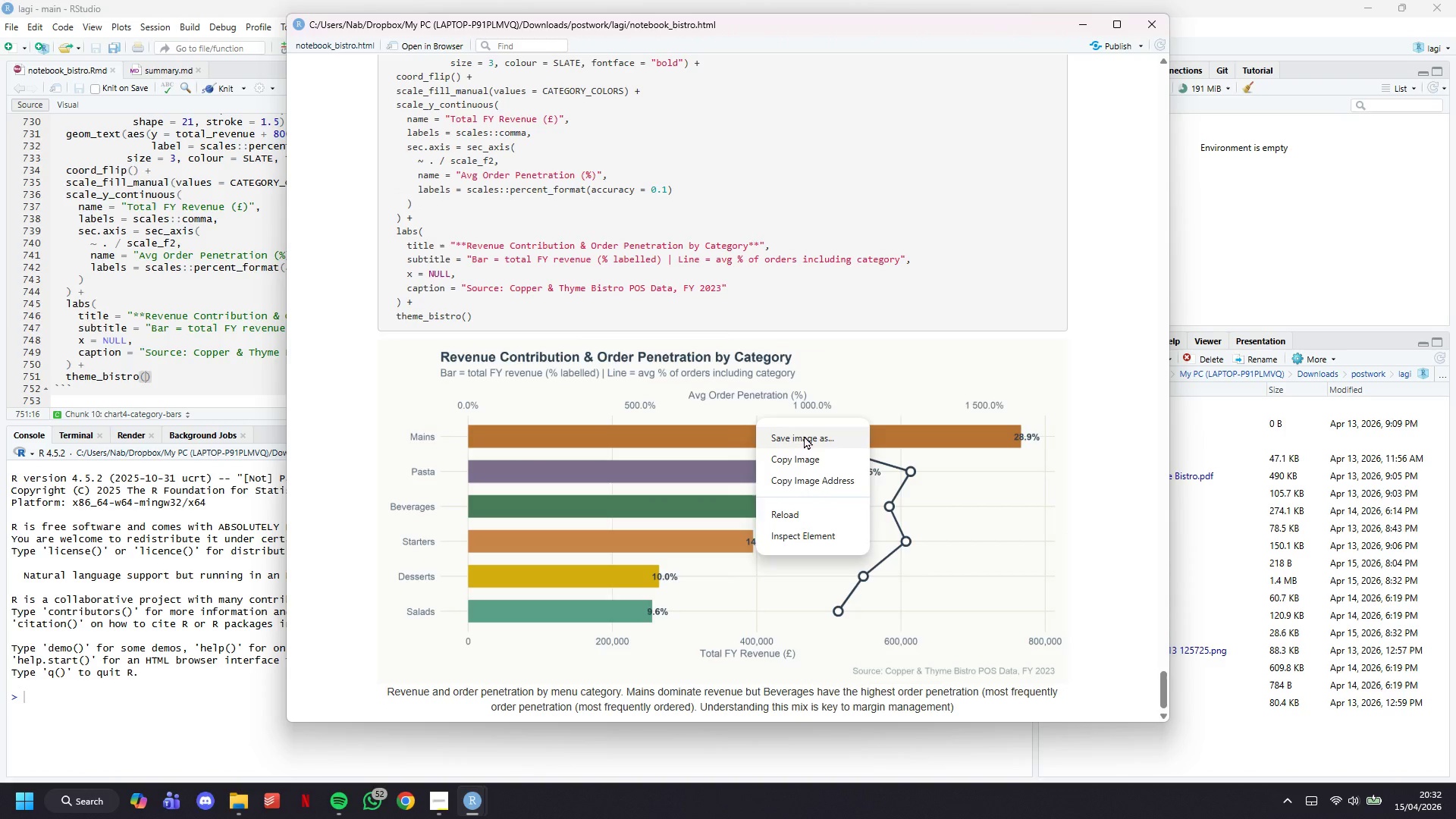 
left_click([804, 435])
 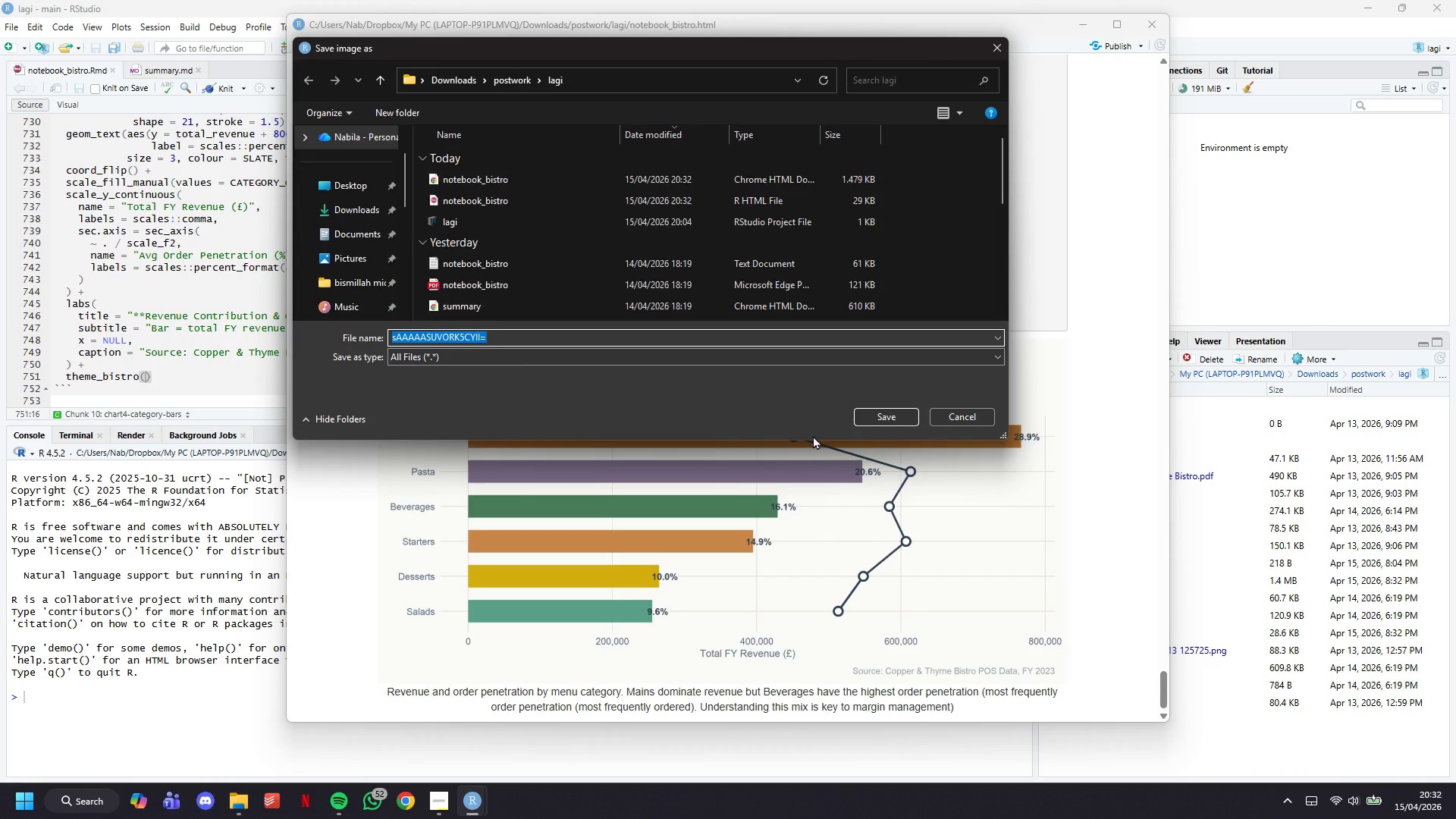 
type(revenue_)
 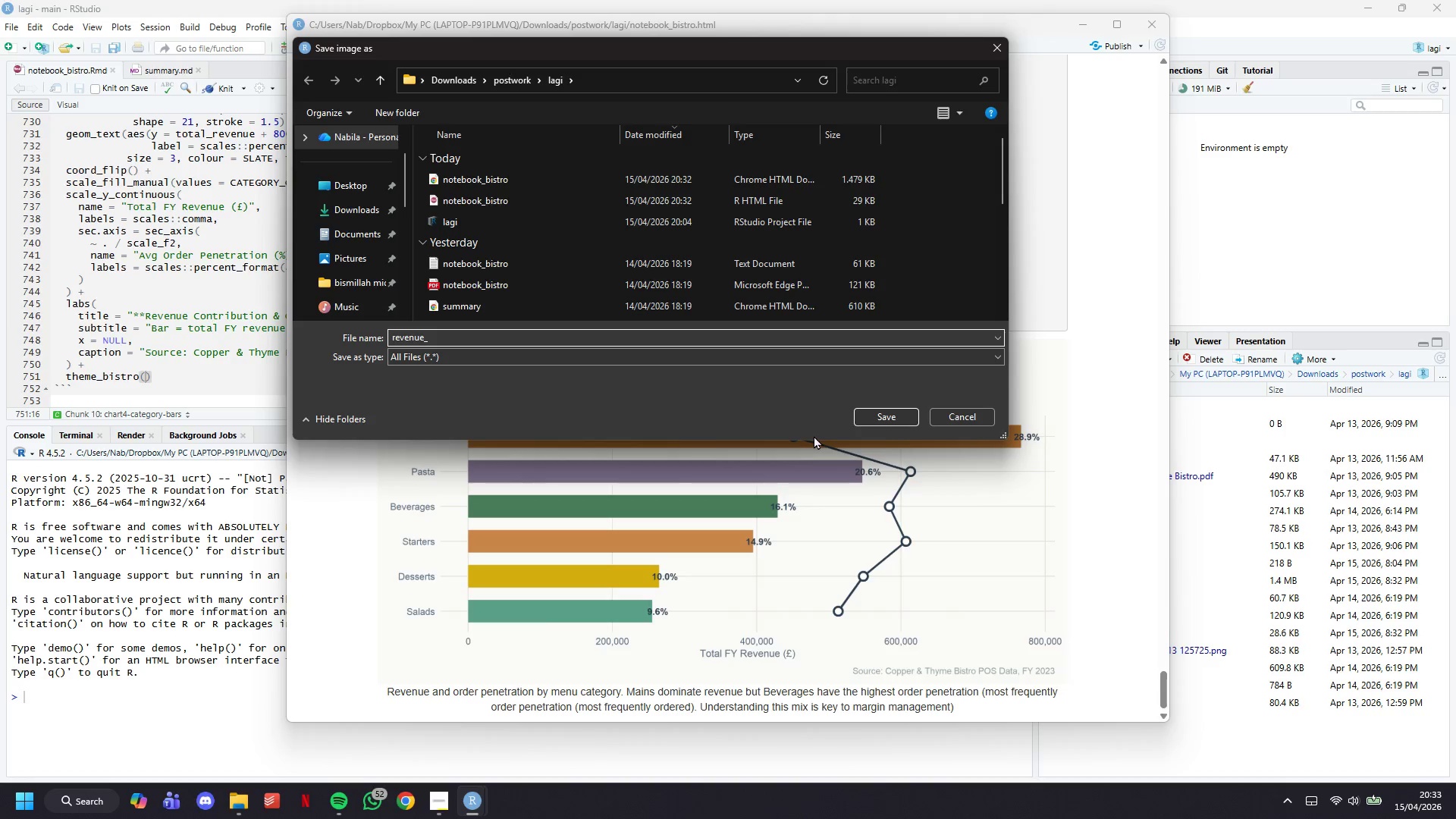 
wait(5.97)
 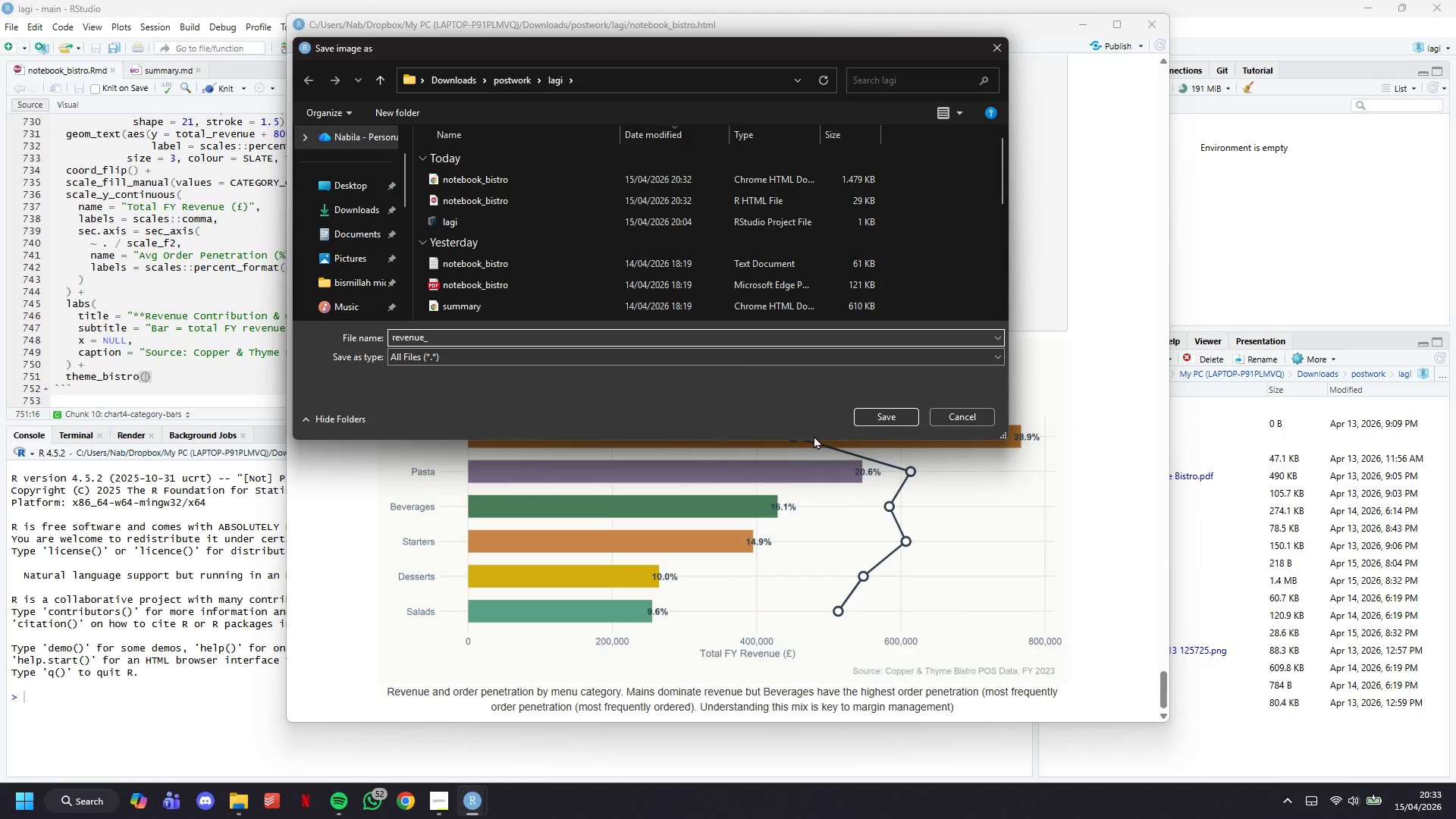 
type(breakdown.png'')
key(Backspace)
 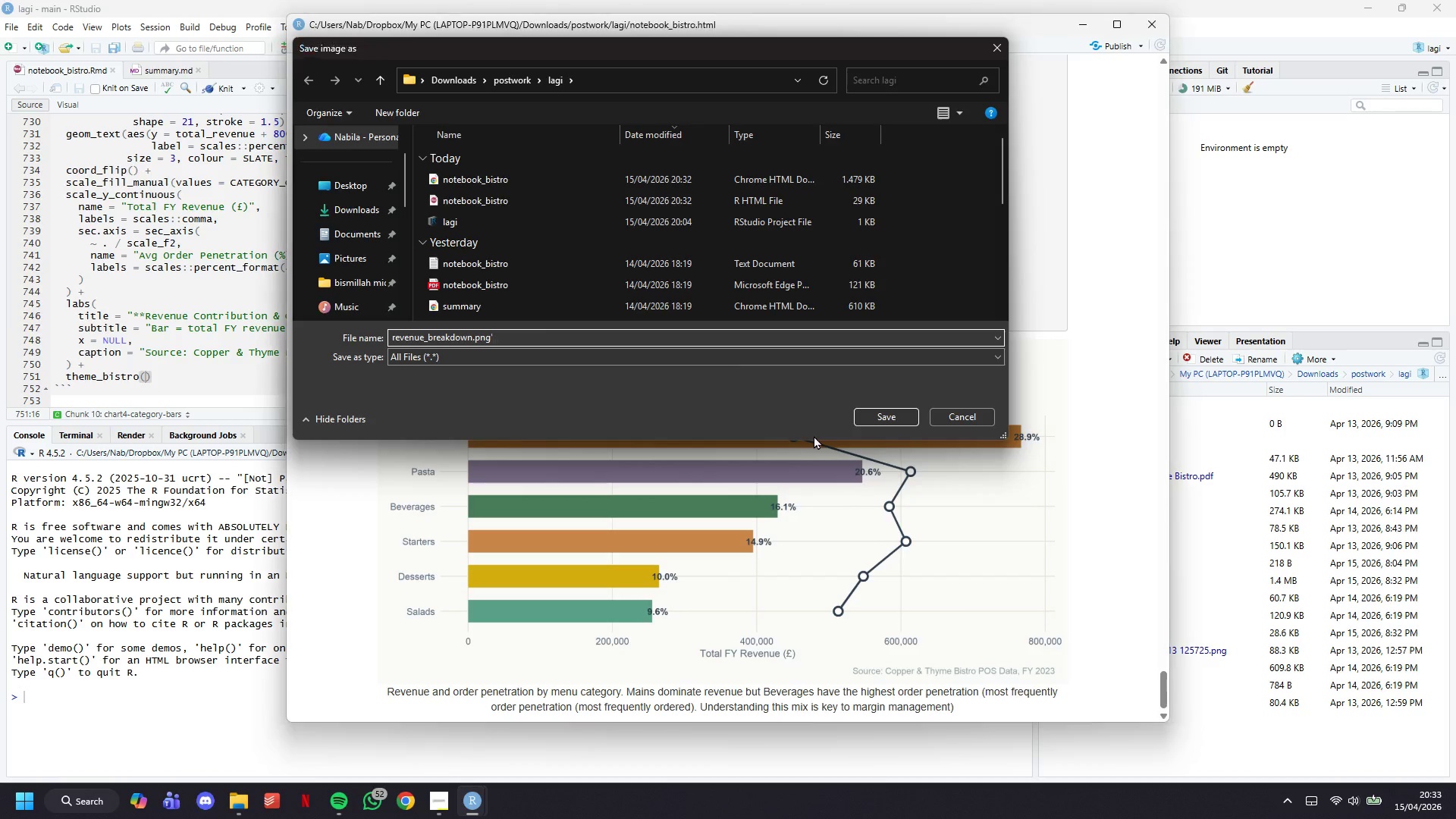 
key(Enter)
 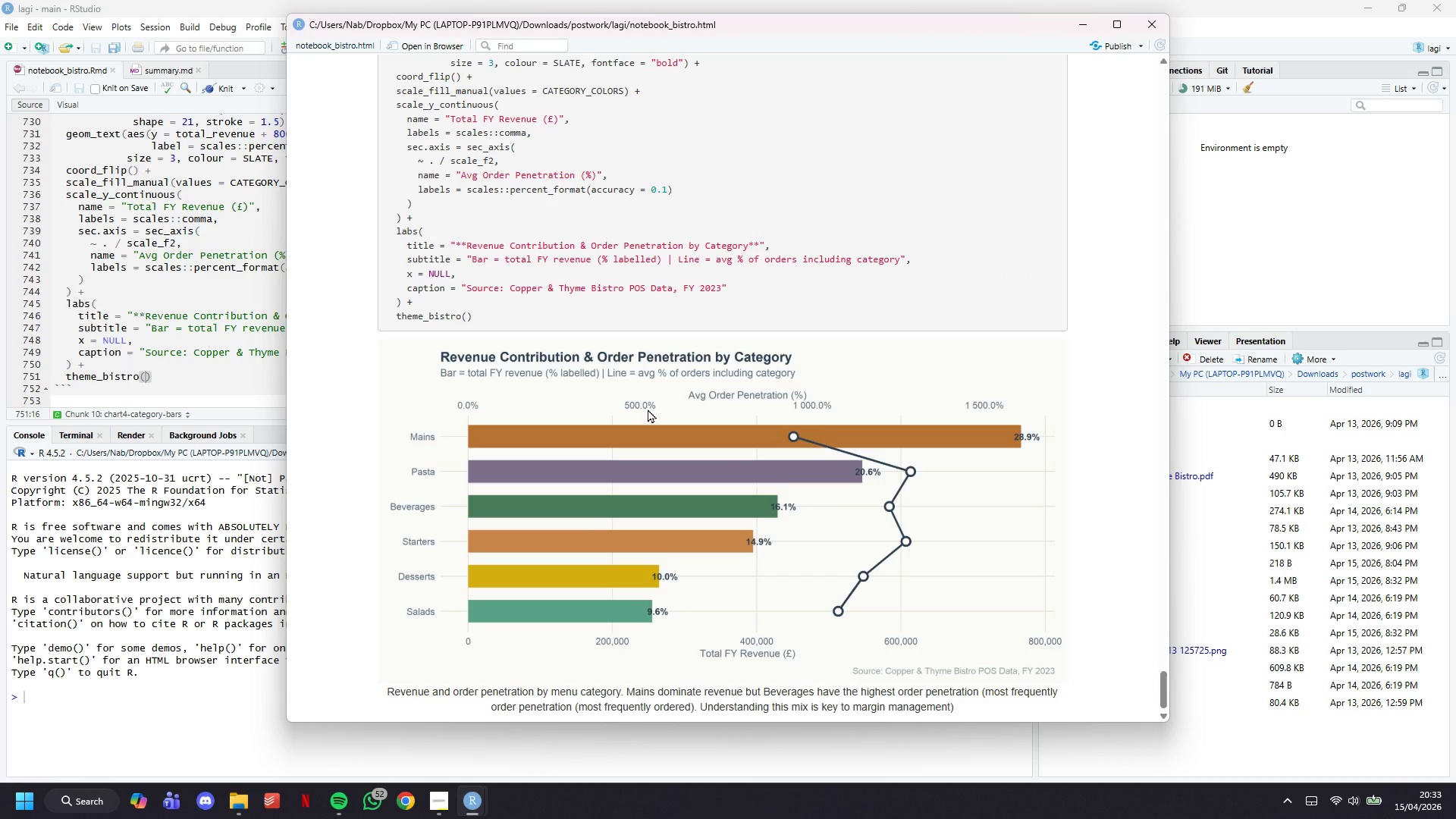 
left_click([242, 333])
 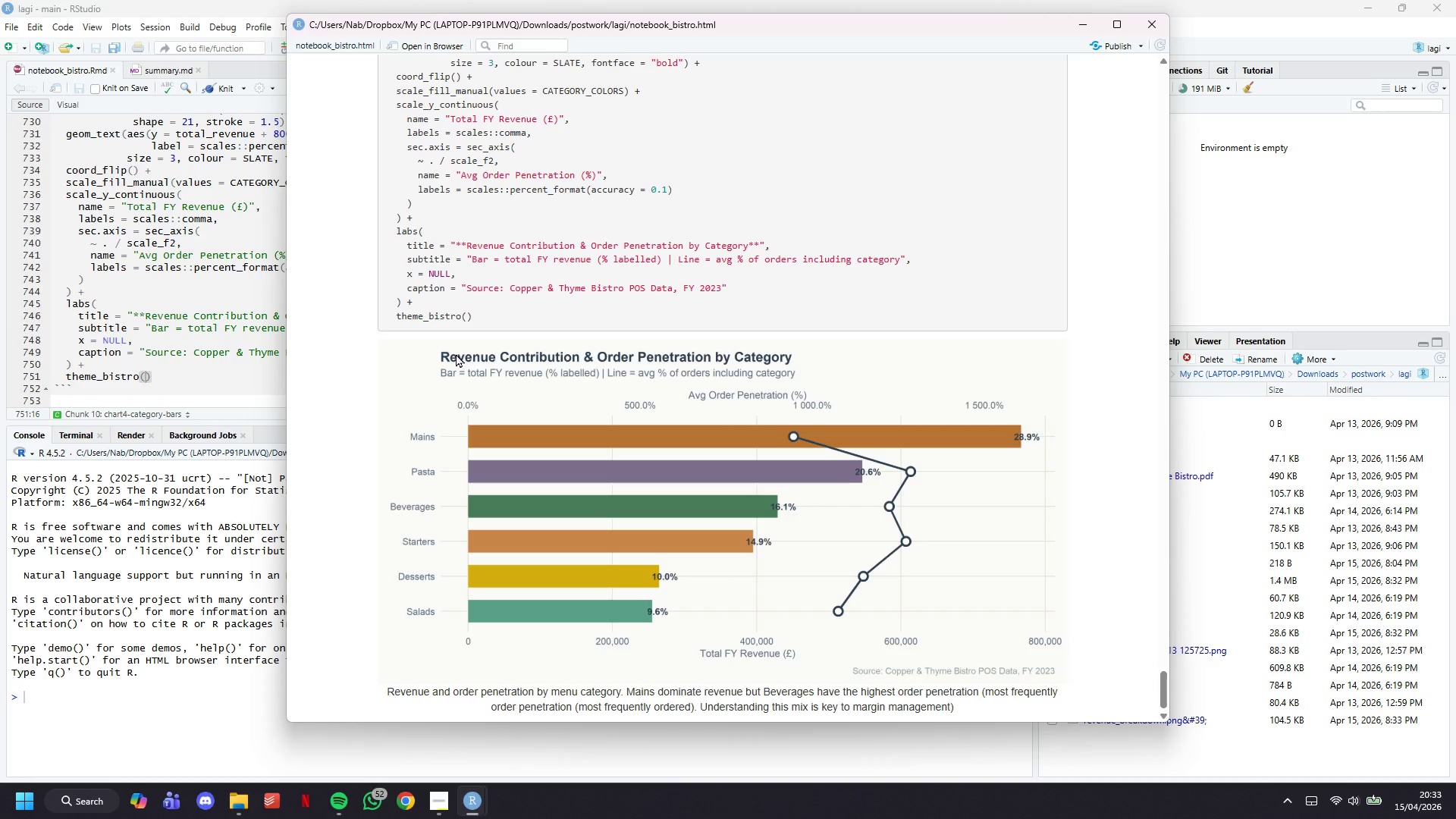 
scroll: coordinate [242, 333], scroll_direction: down, amount: 6.0
 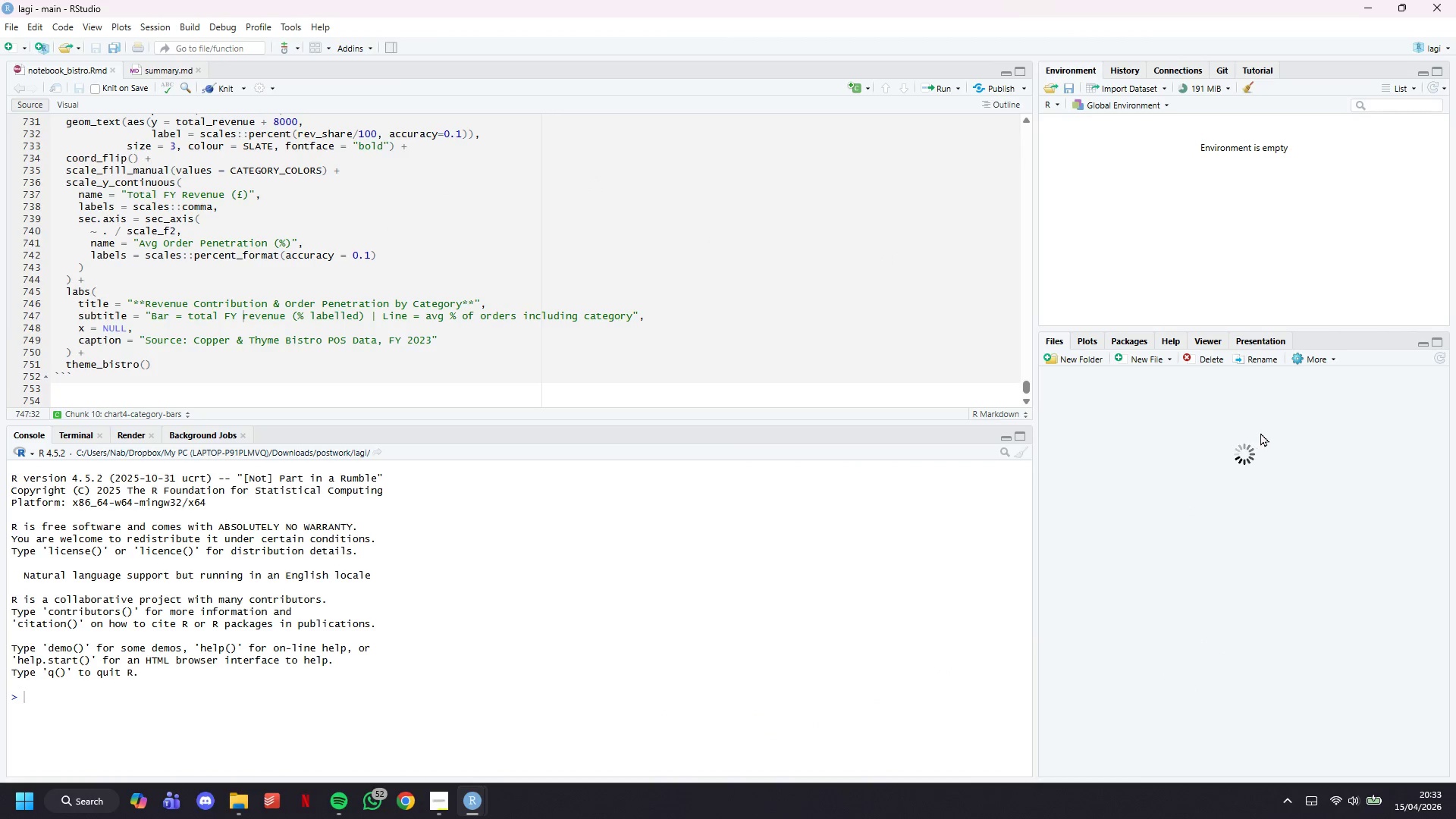 
wait(5.44)
 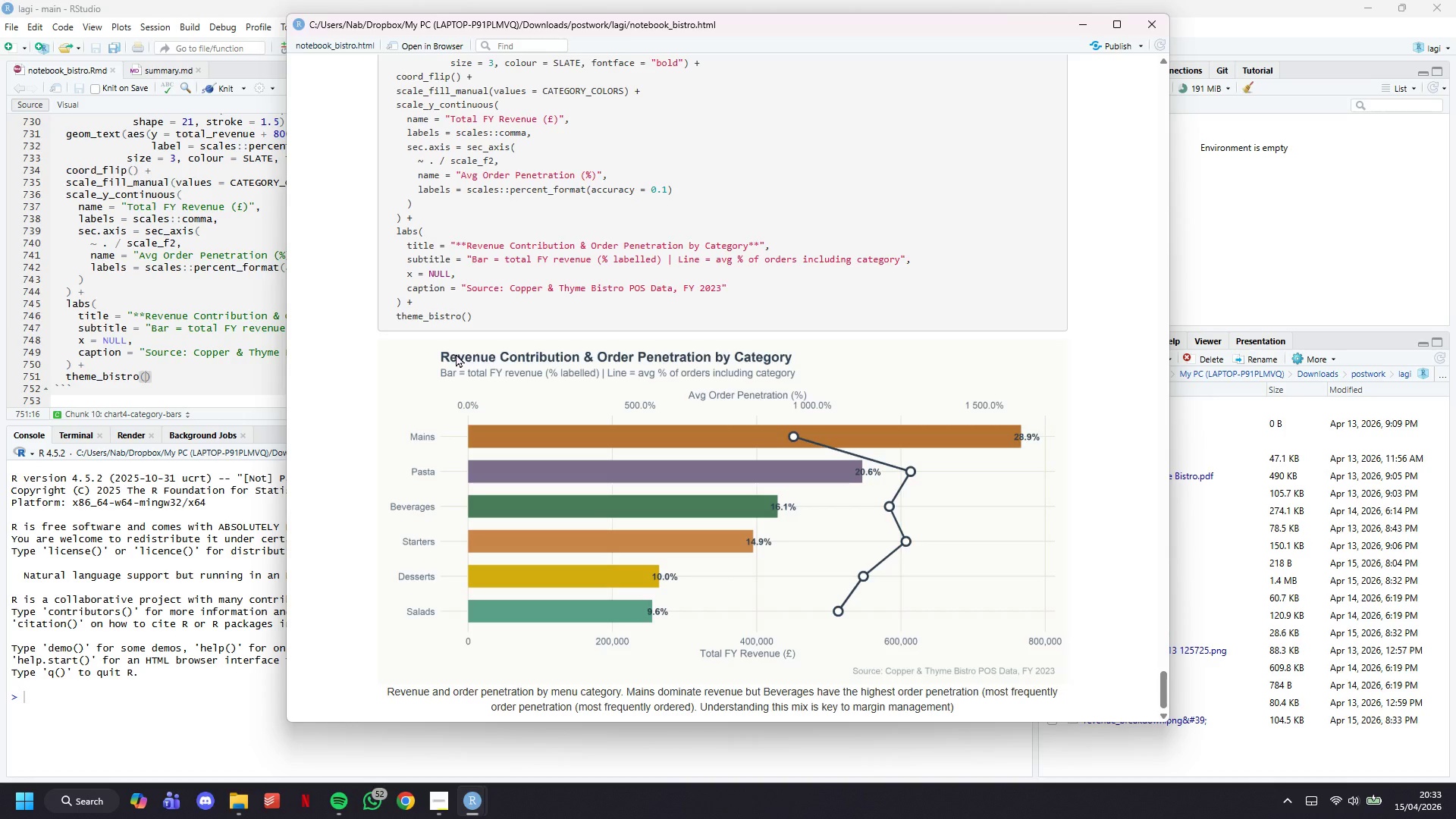 
scroll: coordinate [1249, 535], scroll_direction: down, amount: 44.0
 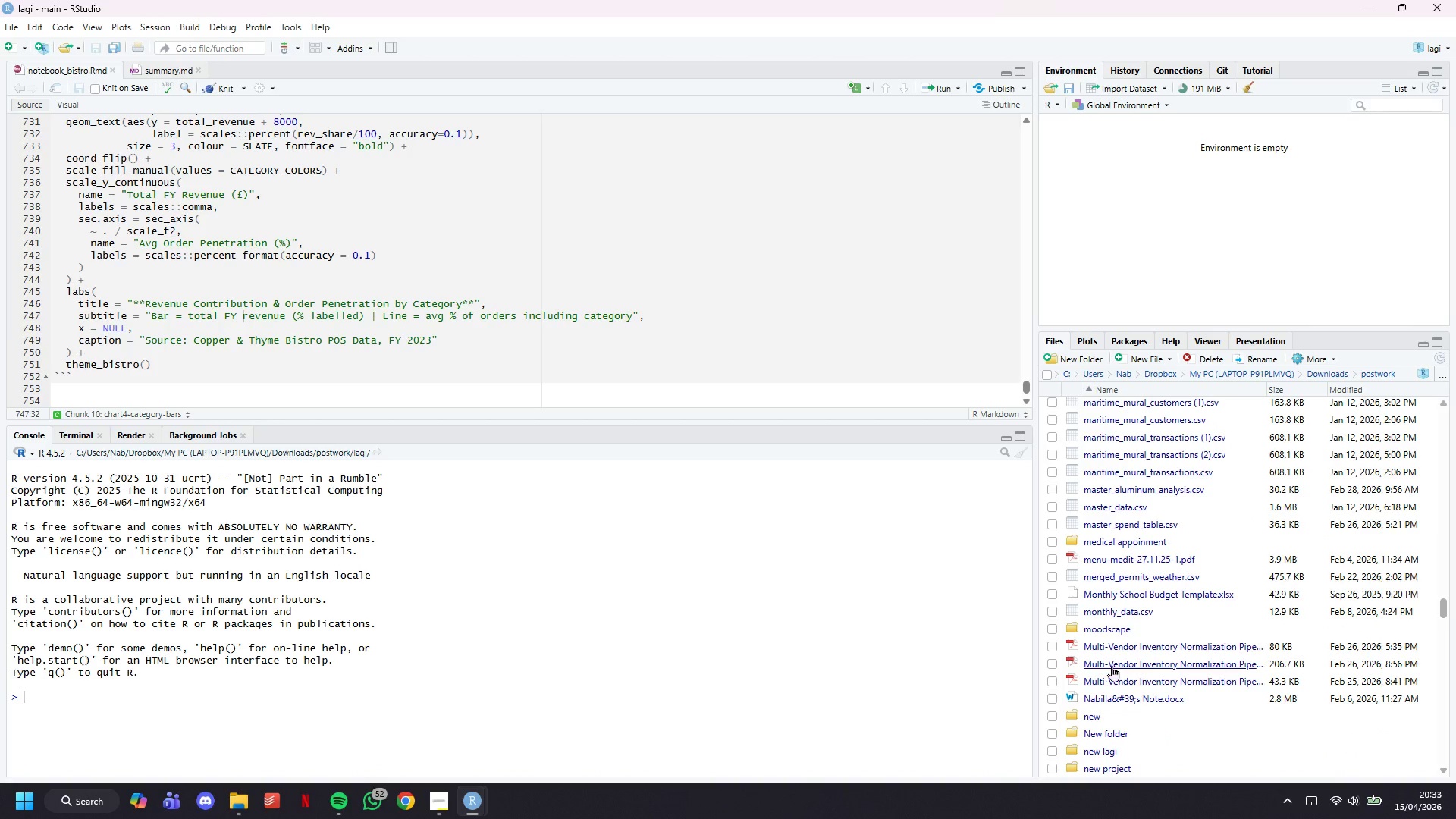 
scroll: coordinate [1114, 645], scroll_direction: up, amount: 6.0
 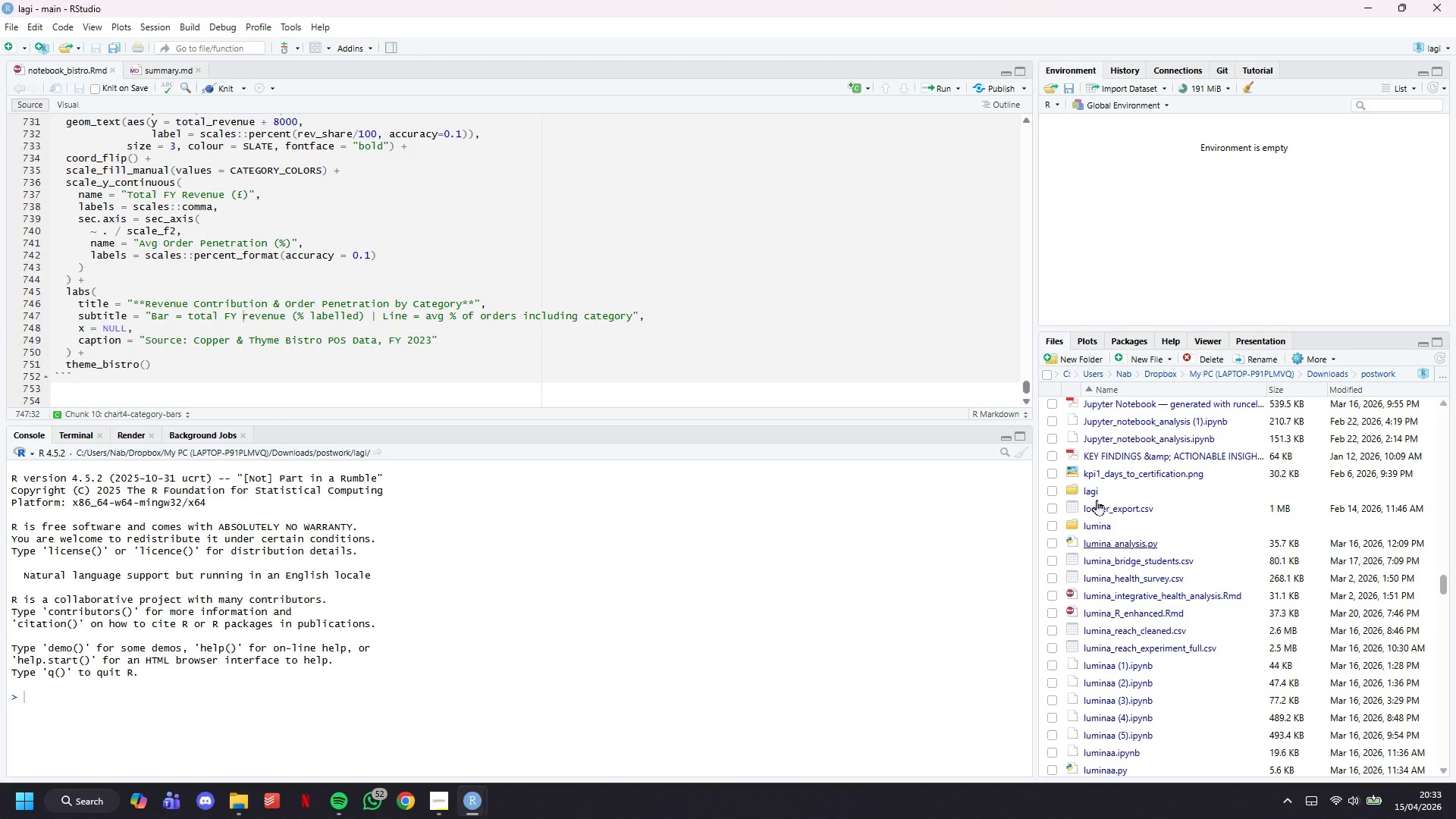 
left_click([1093, 492])
 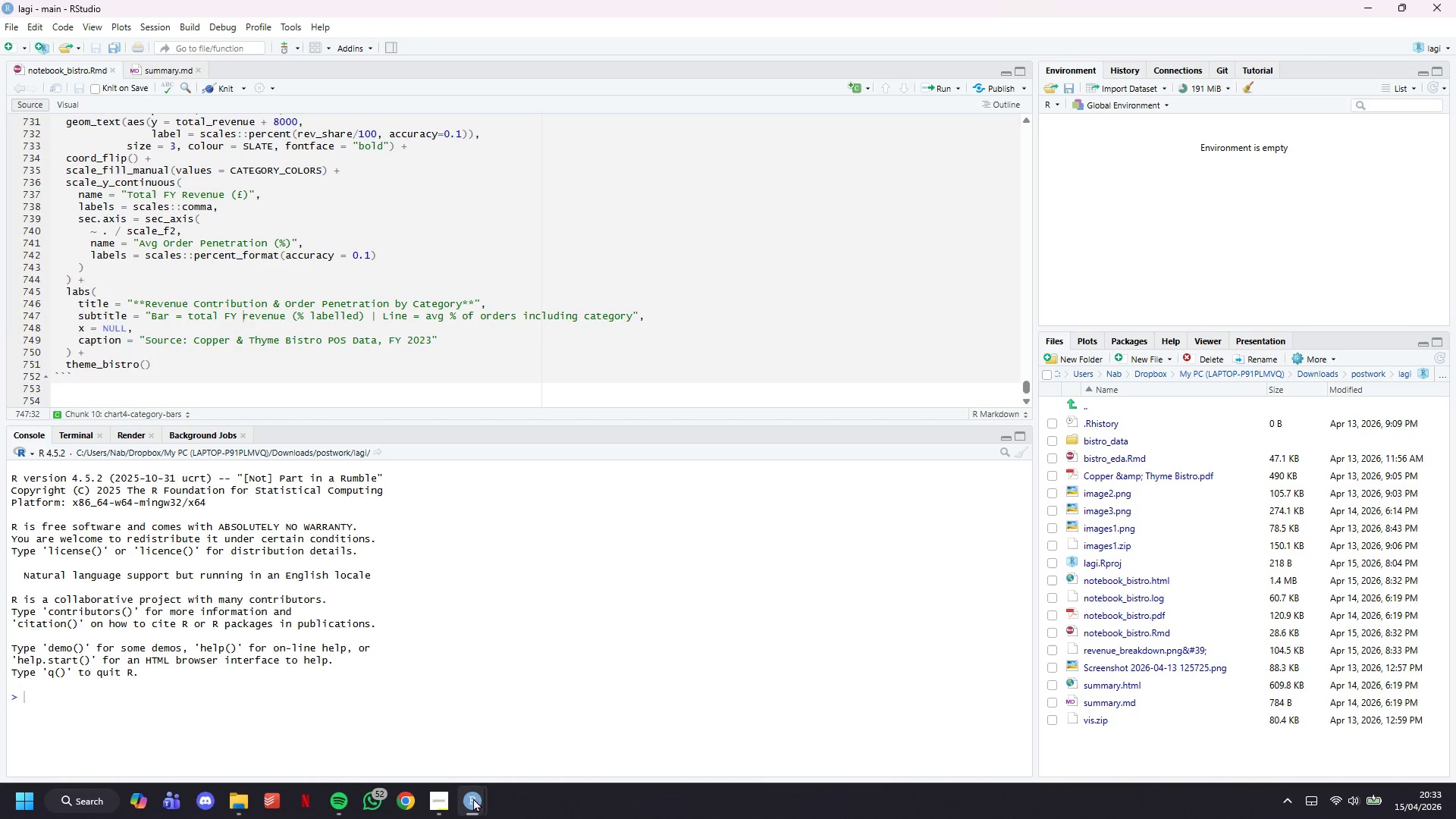 
wait(6.26)
 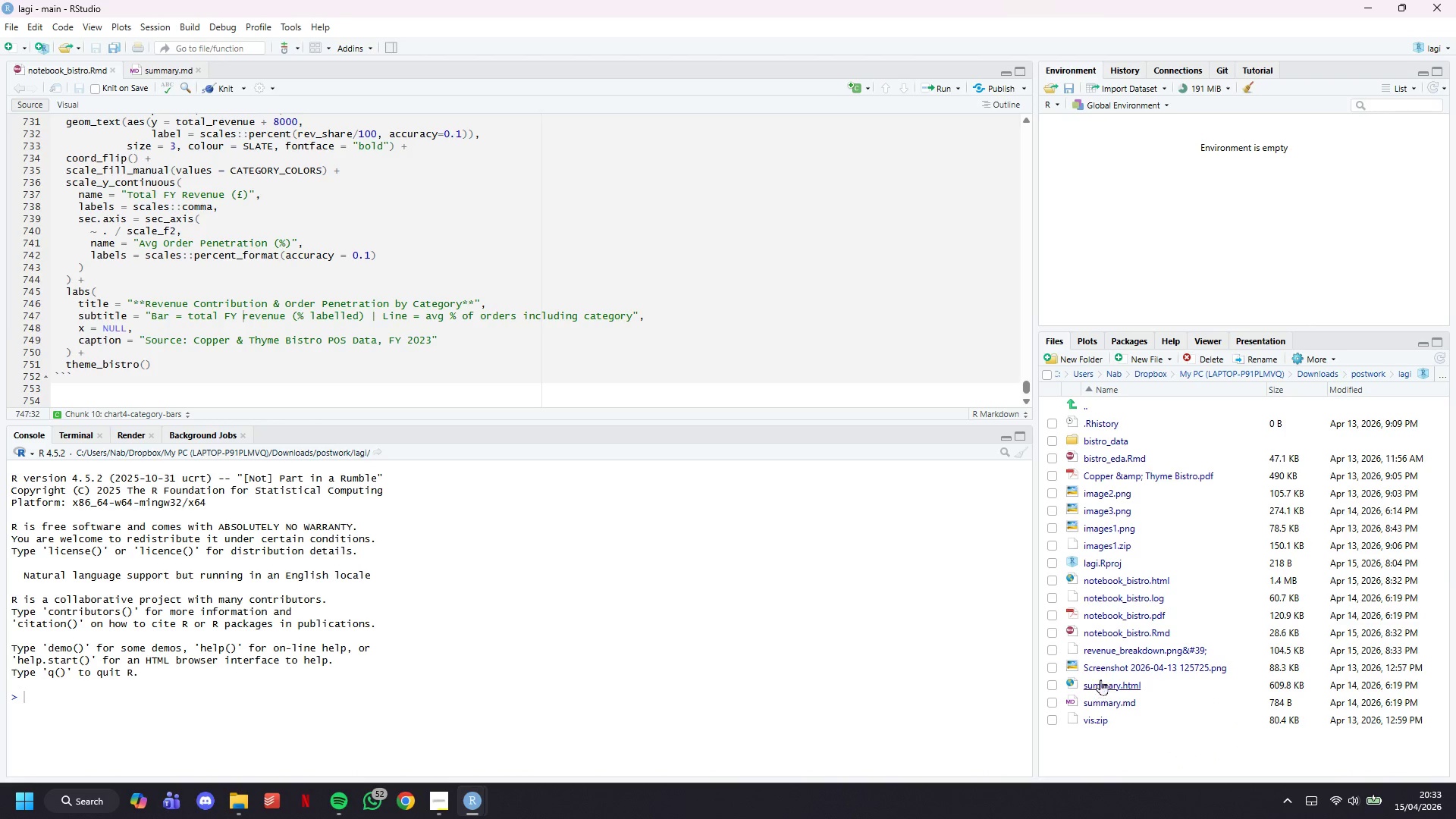 
scroll: coordinate [676, 598], scroll_direction: up, amount: 1.0
 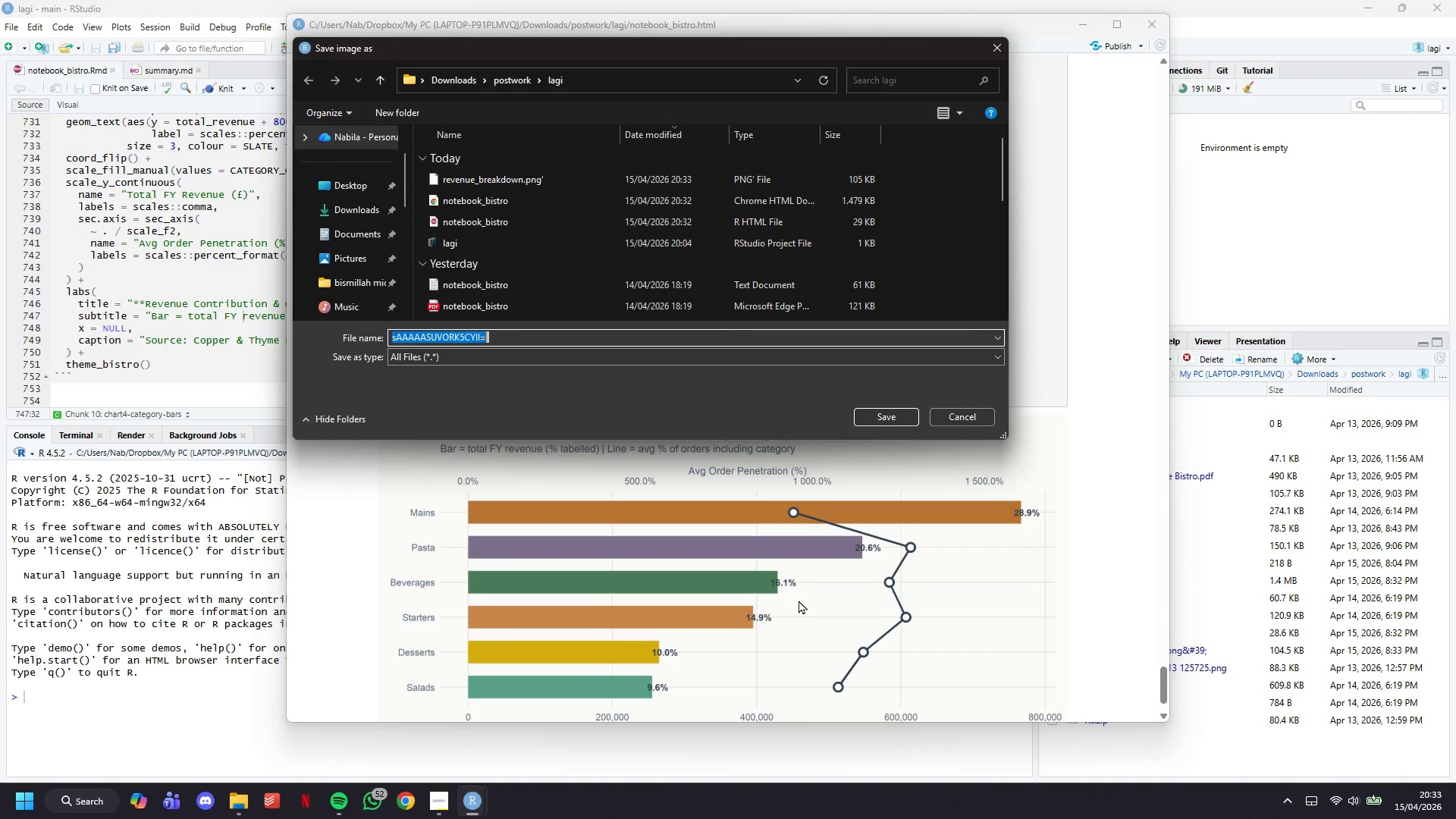 
type(revenue_breakdown.png)
 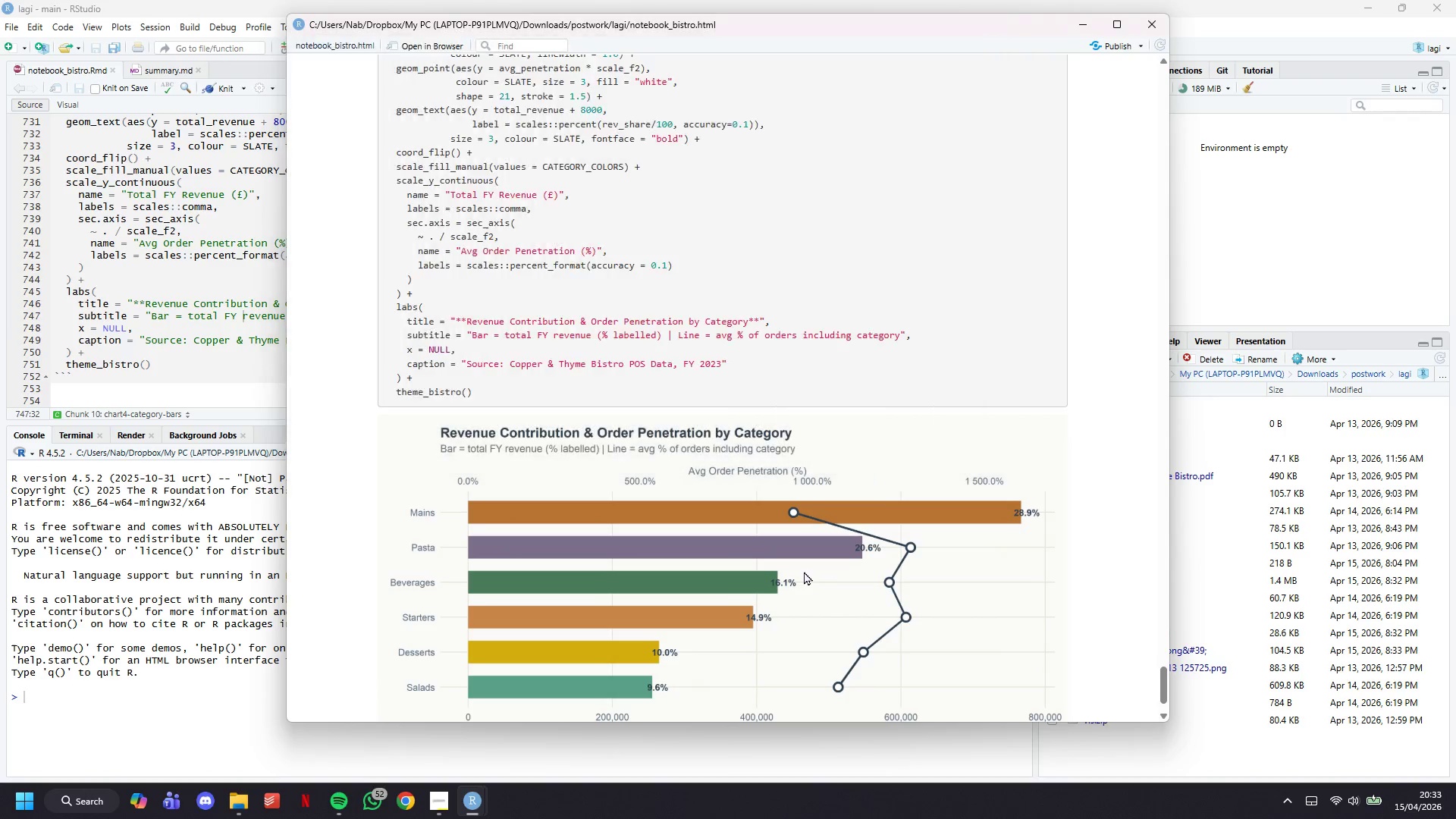 
 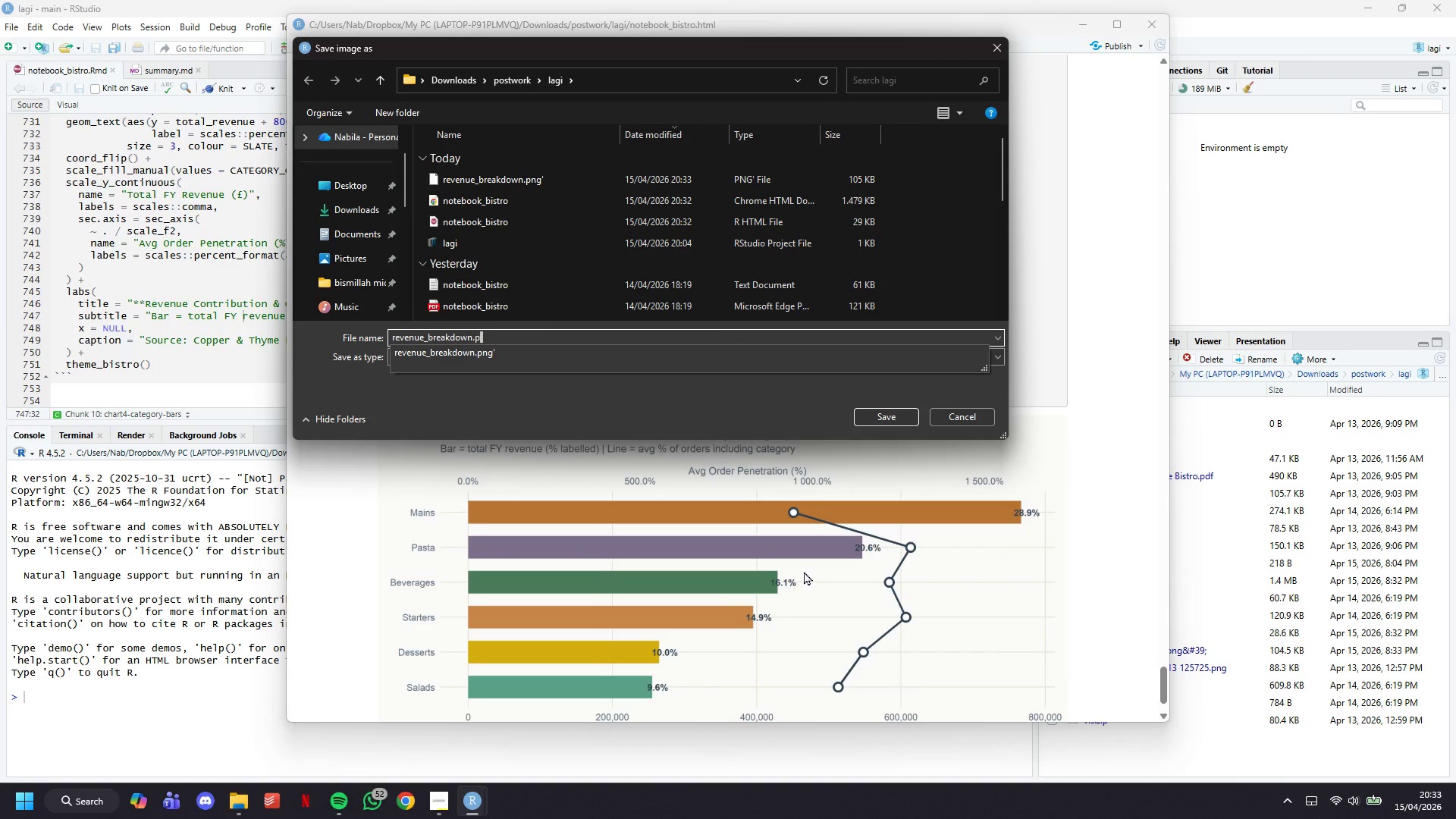 
key(Enter)
 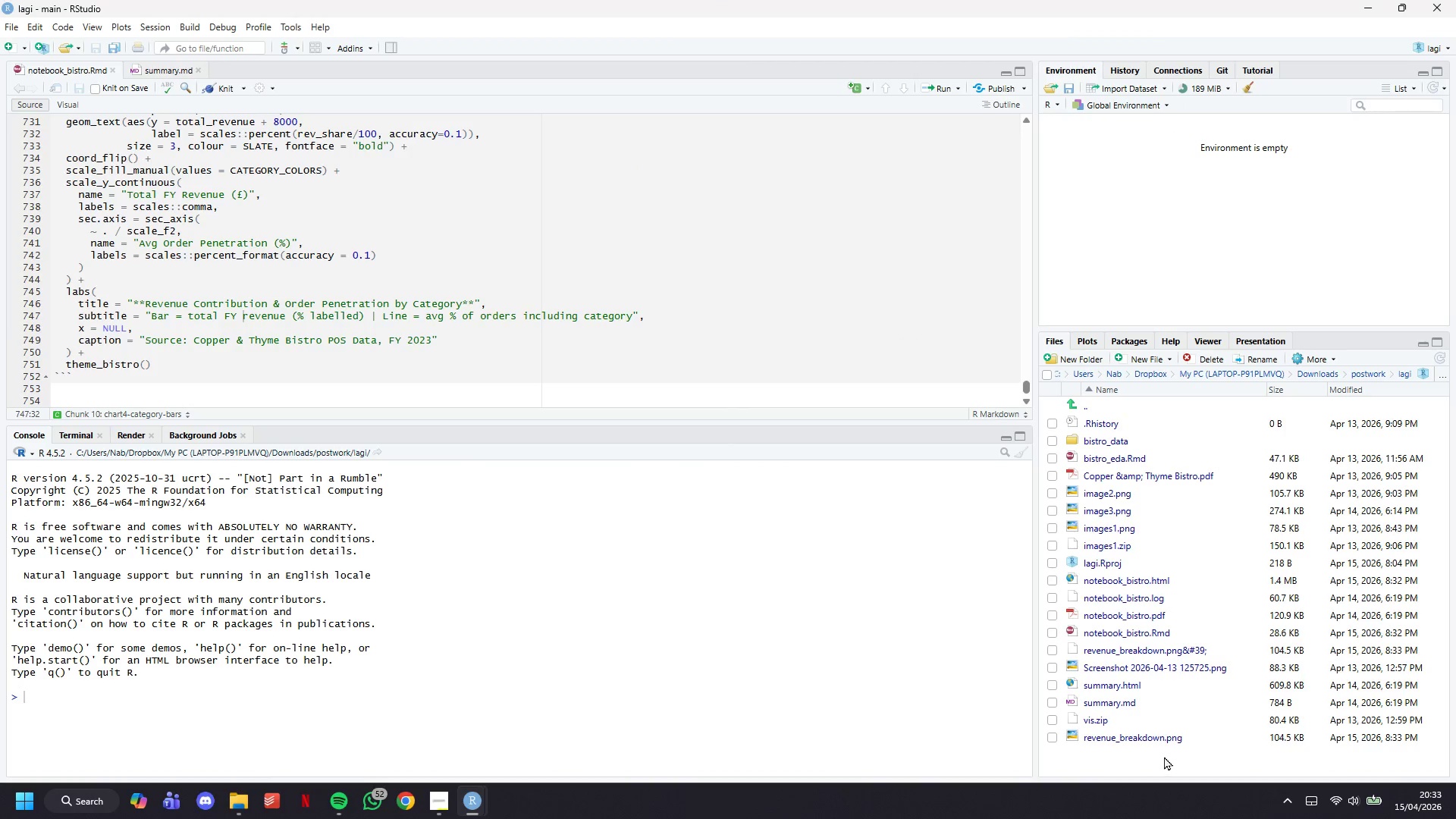 
left_click([1161, 736])
 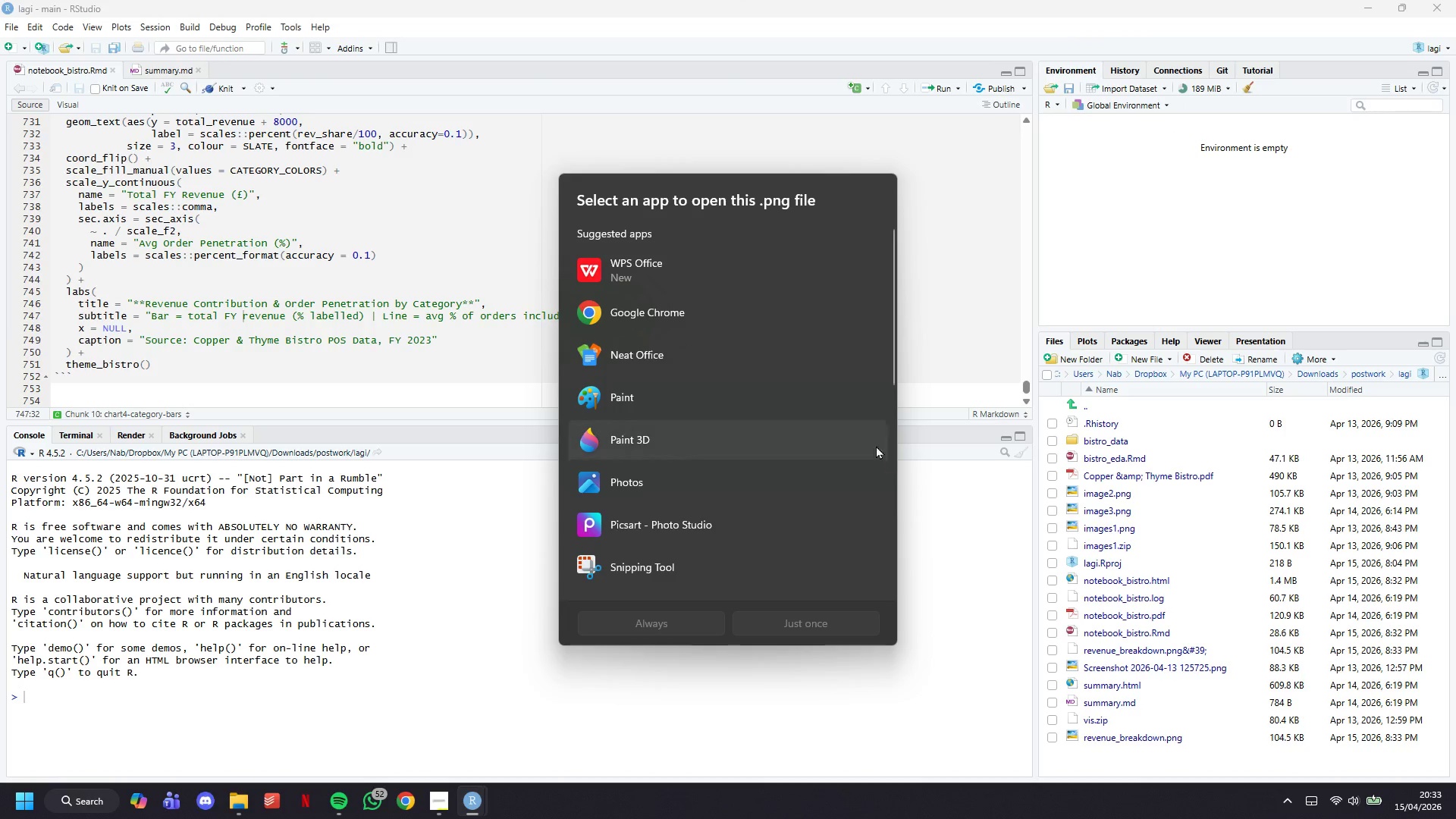 
left_click([664, 494])
 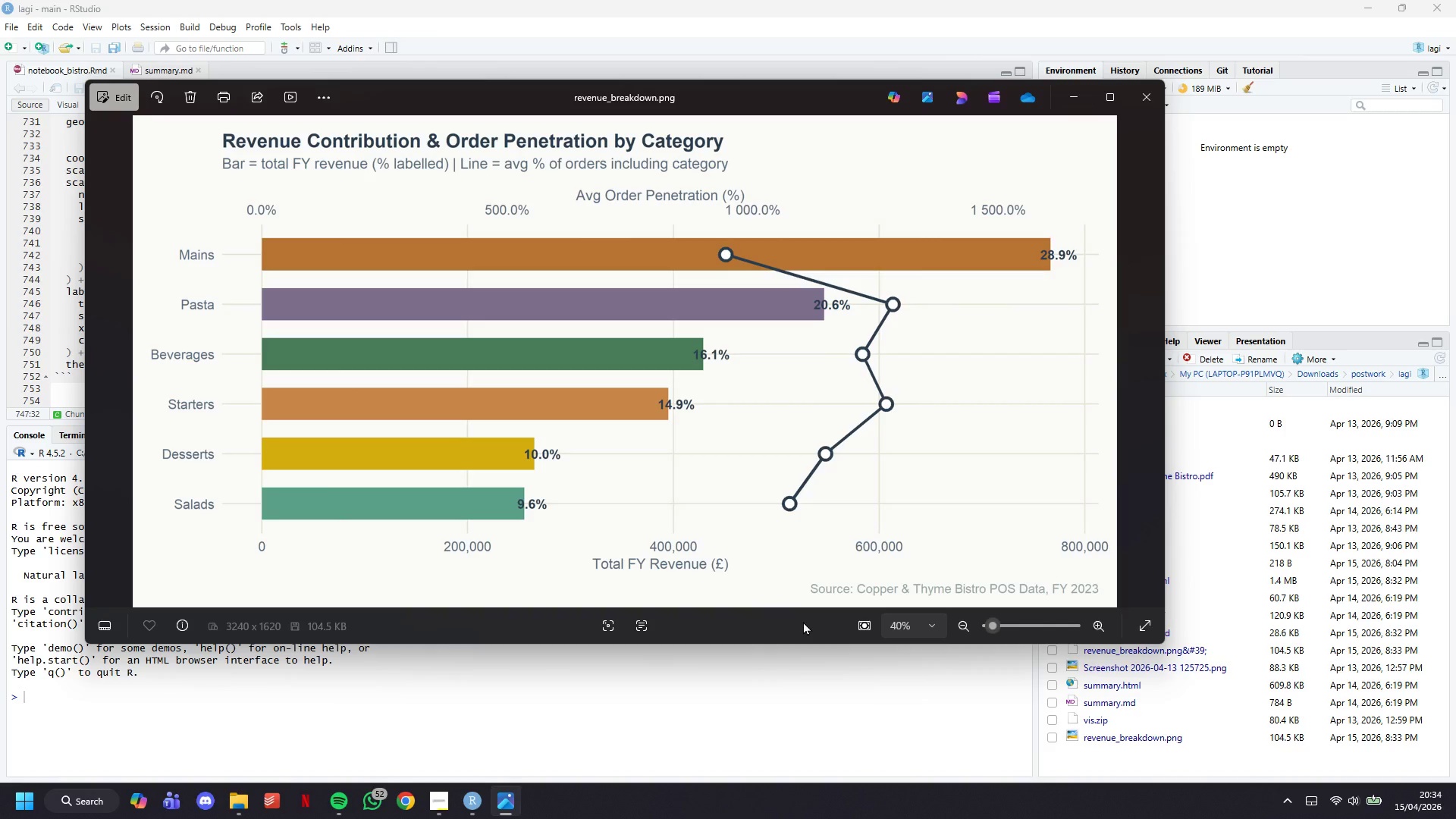 
wait(20.36)
 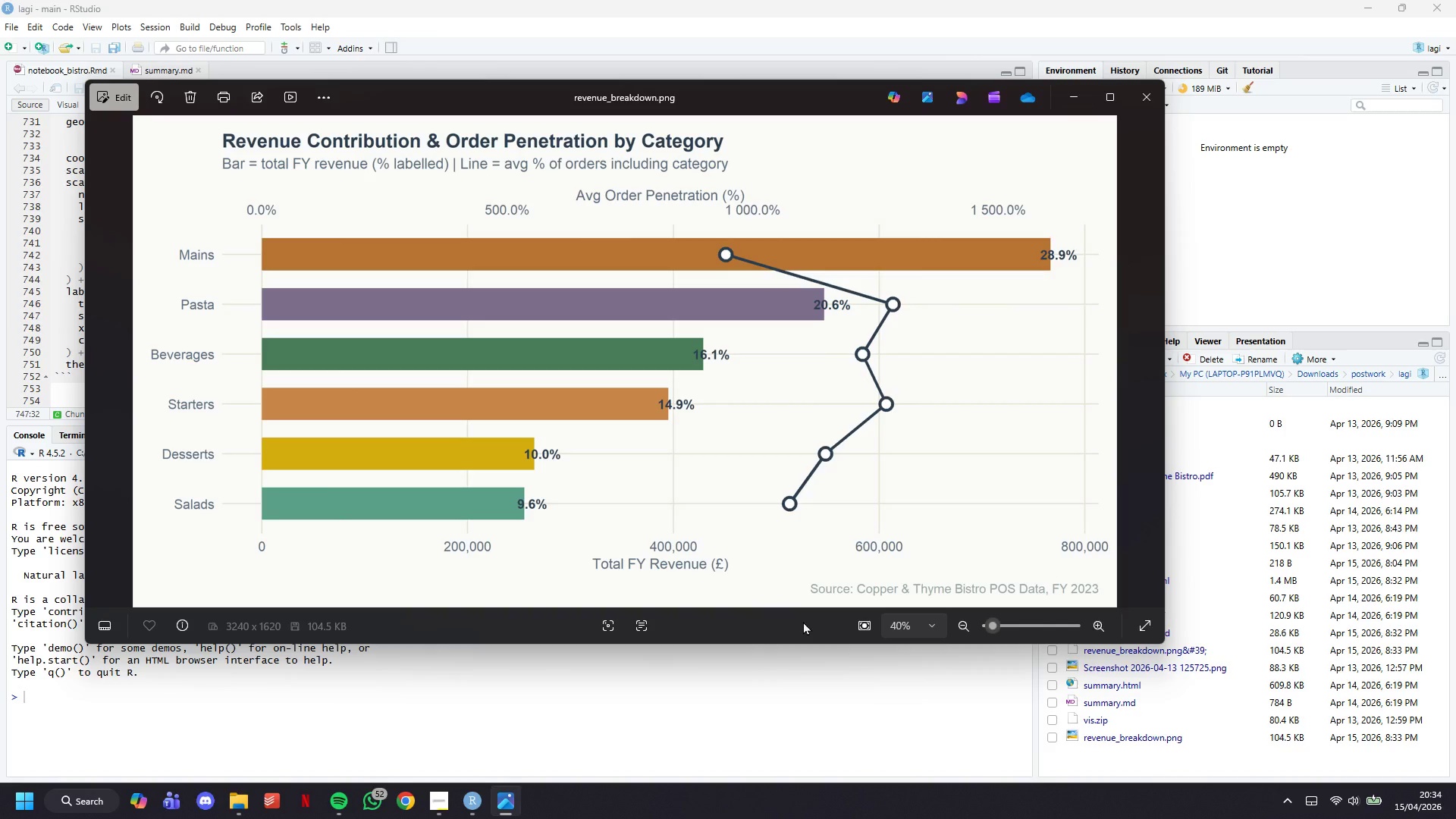 
scroll: coordinate [831, 352], scroll_direction: down, amount: 5.0
 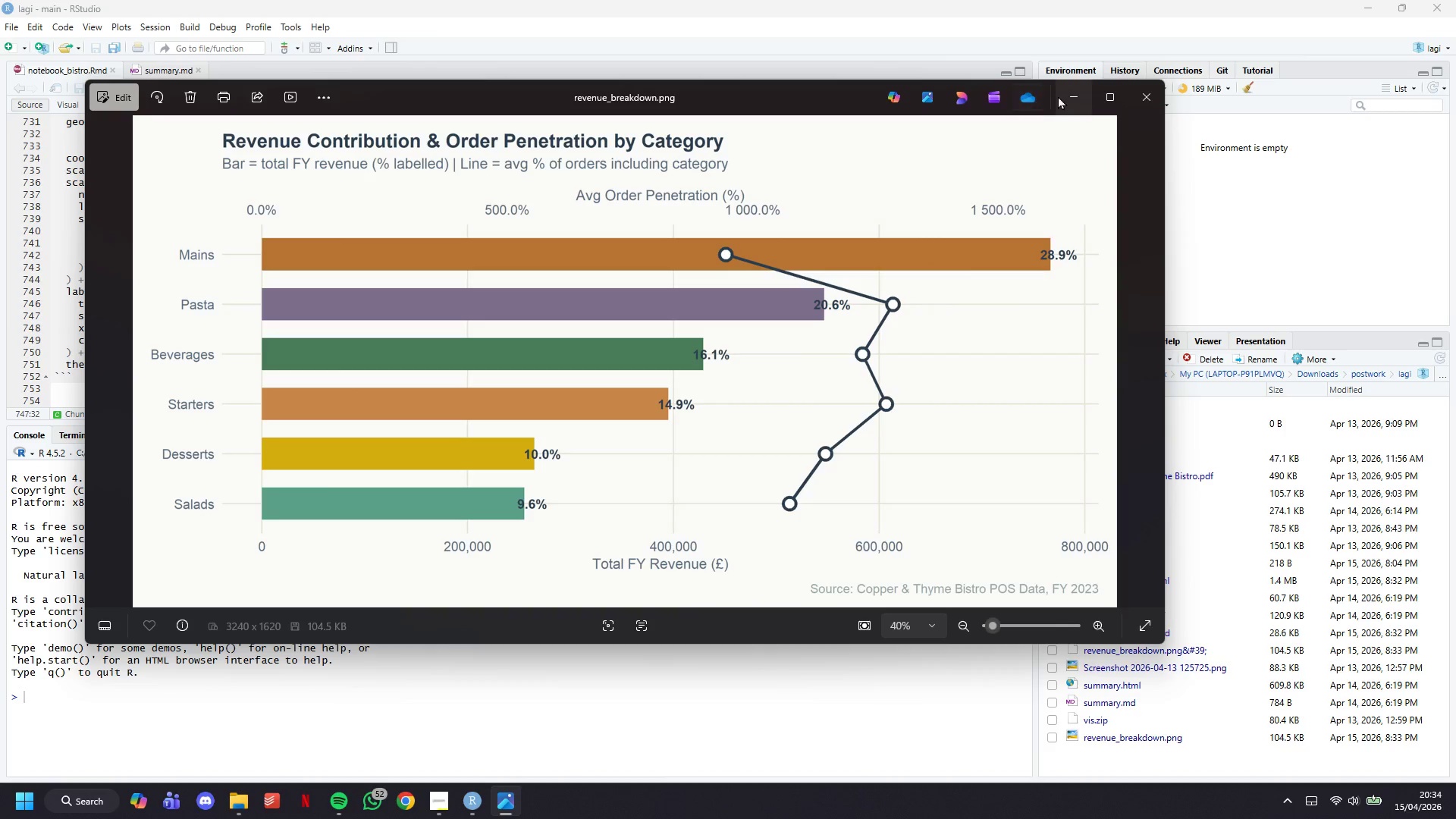 
left_click([1059, 95])
 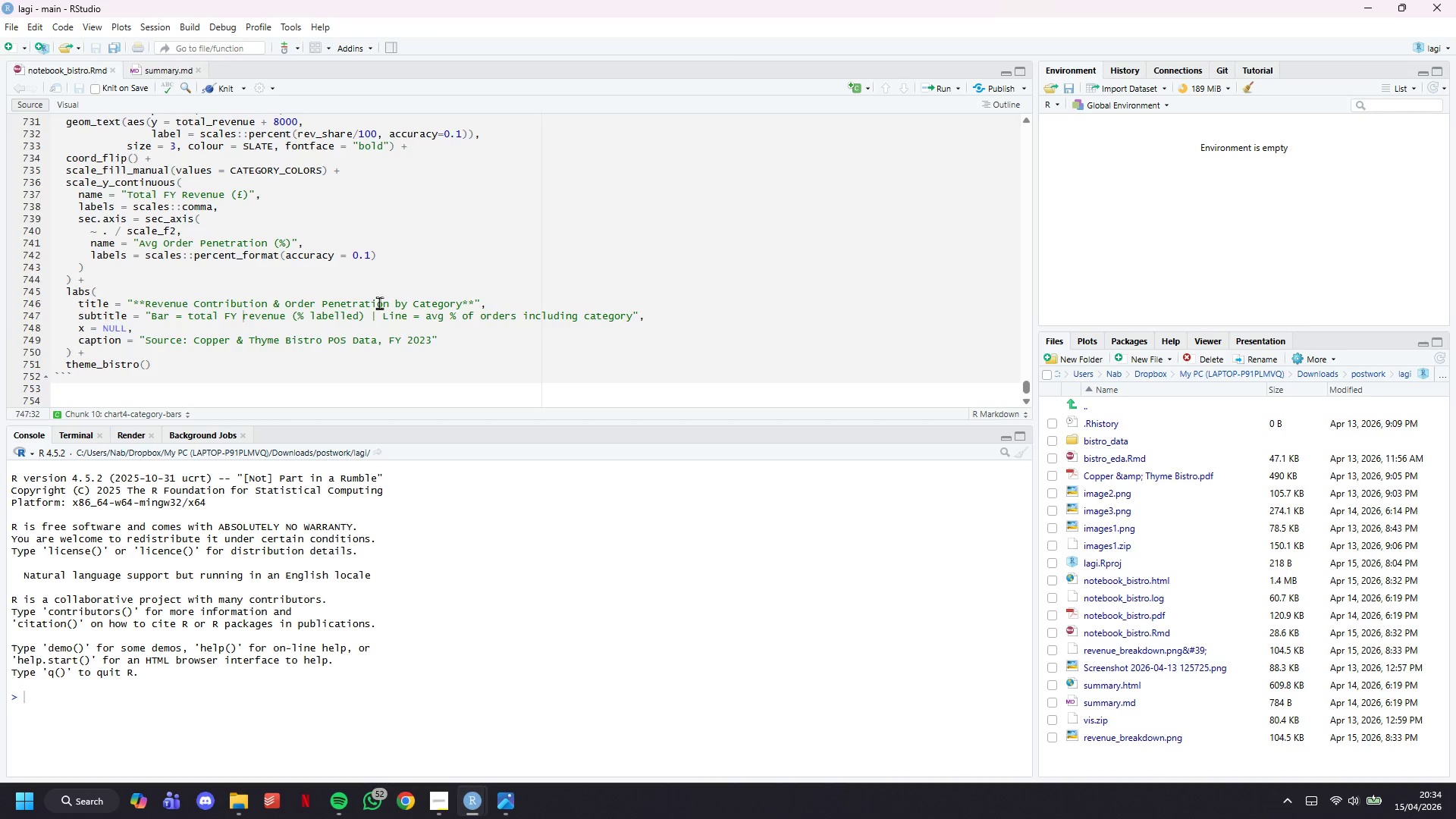 
wait(6.95)
 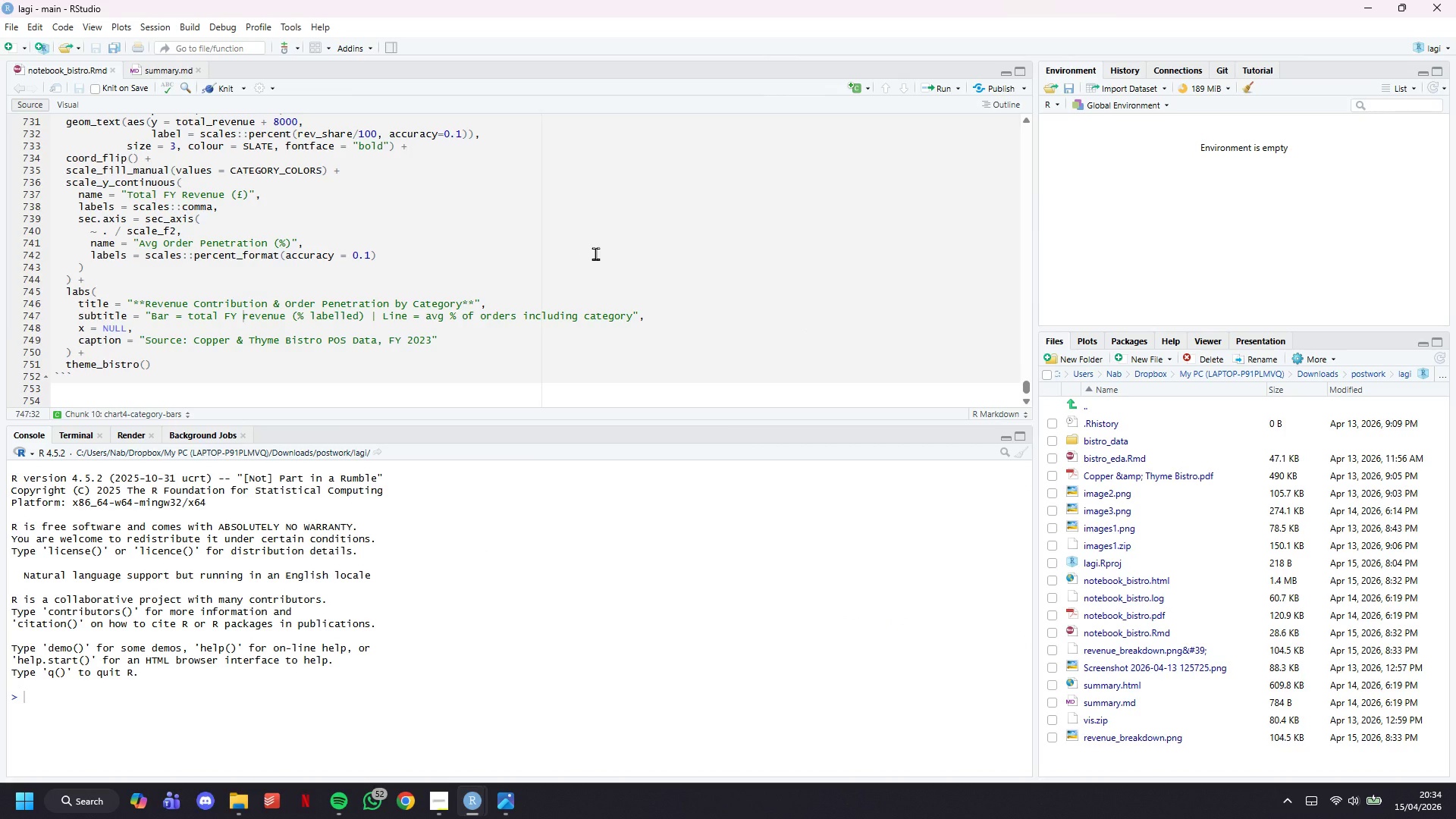 
key(Enter)
 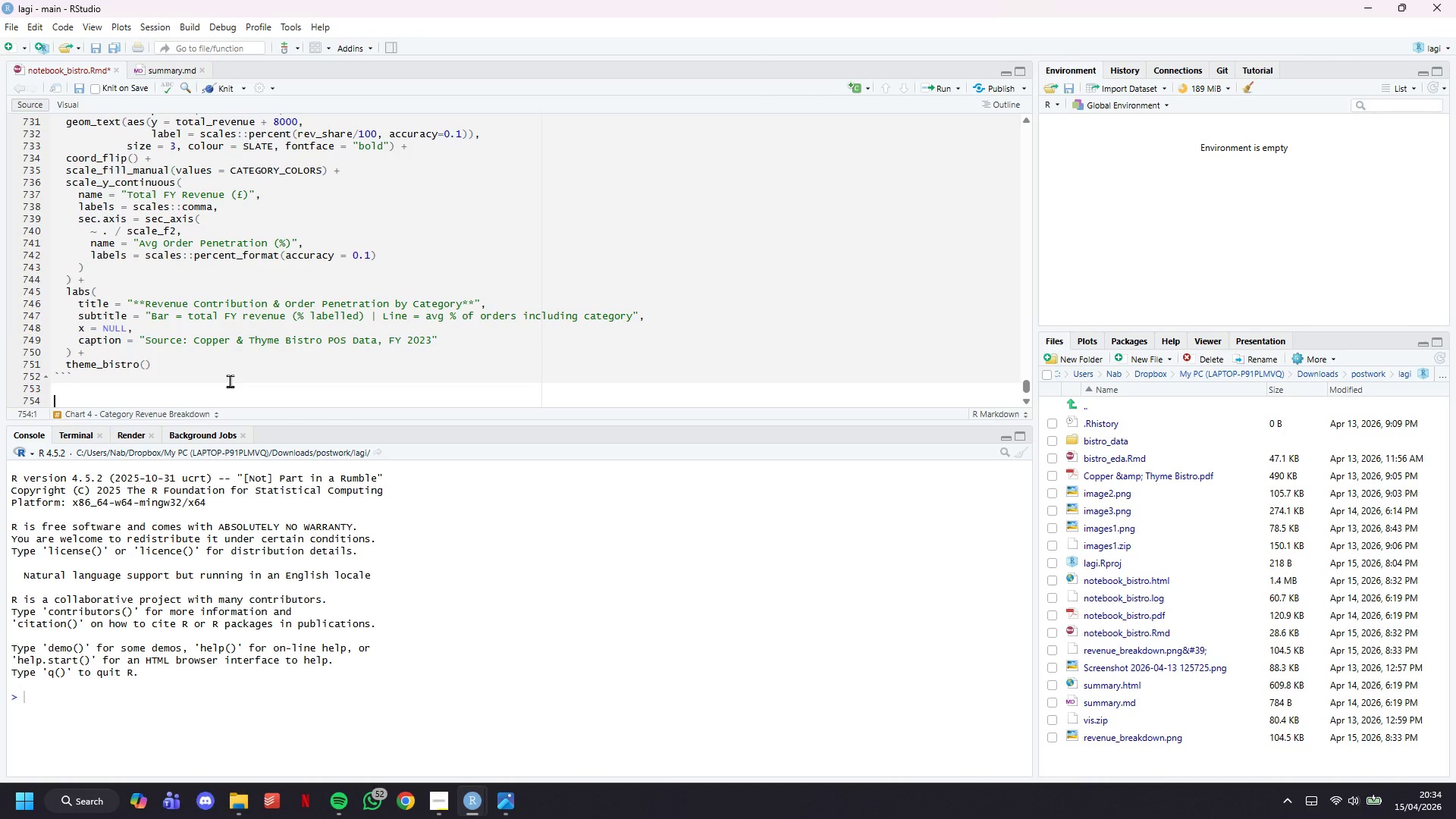 
key(Enter)
 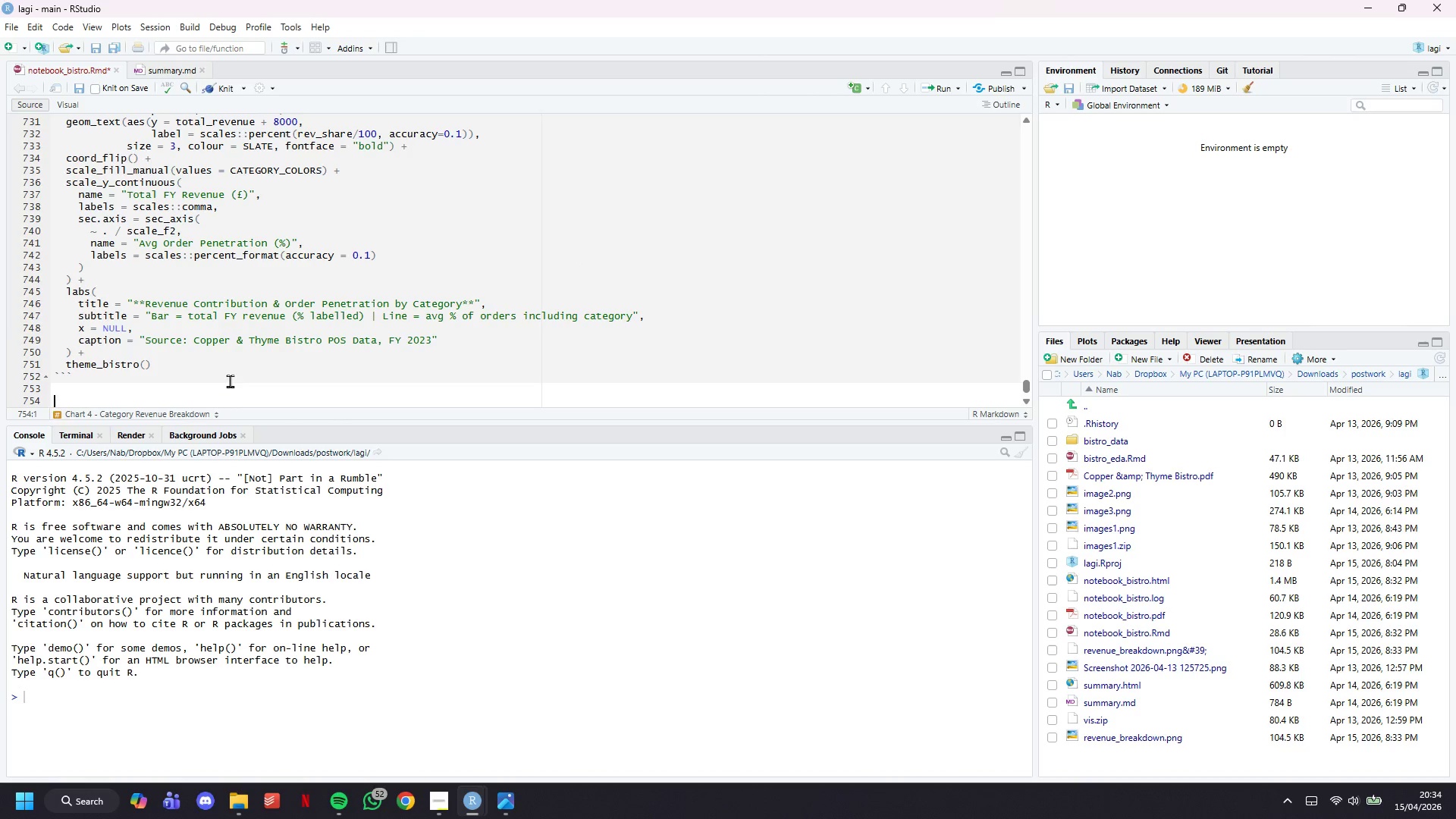 
type(\newpage)
 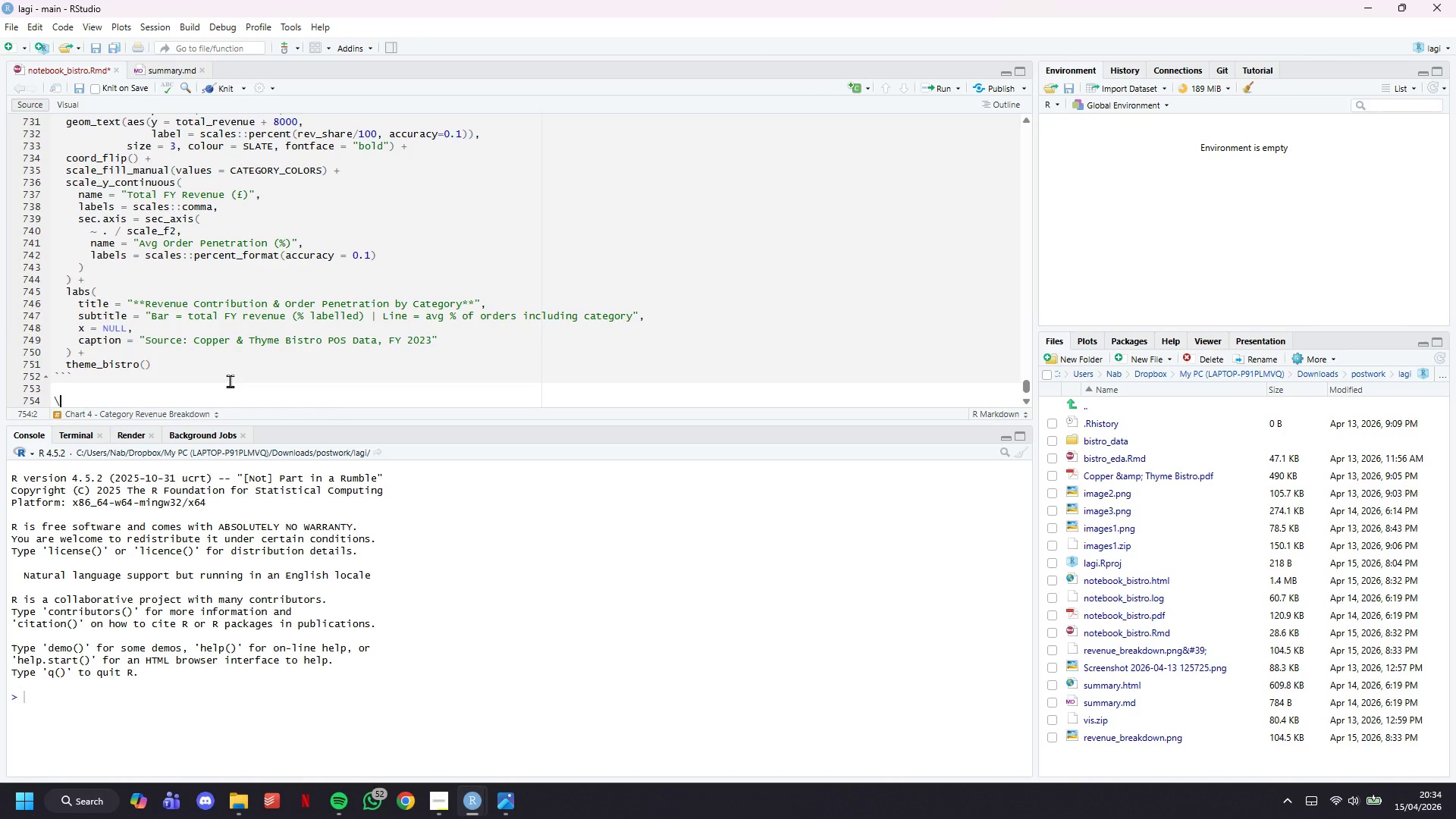 
key(Enter)
 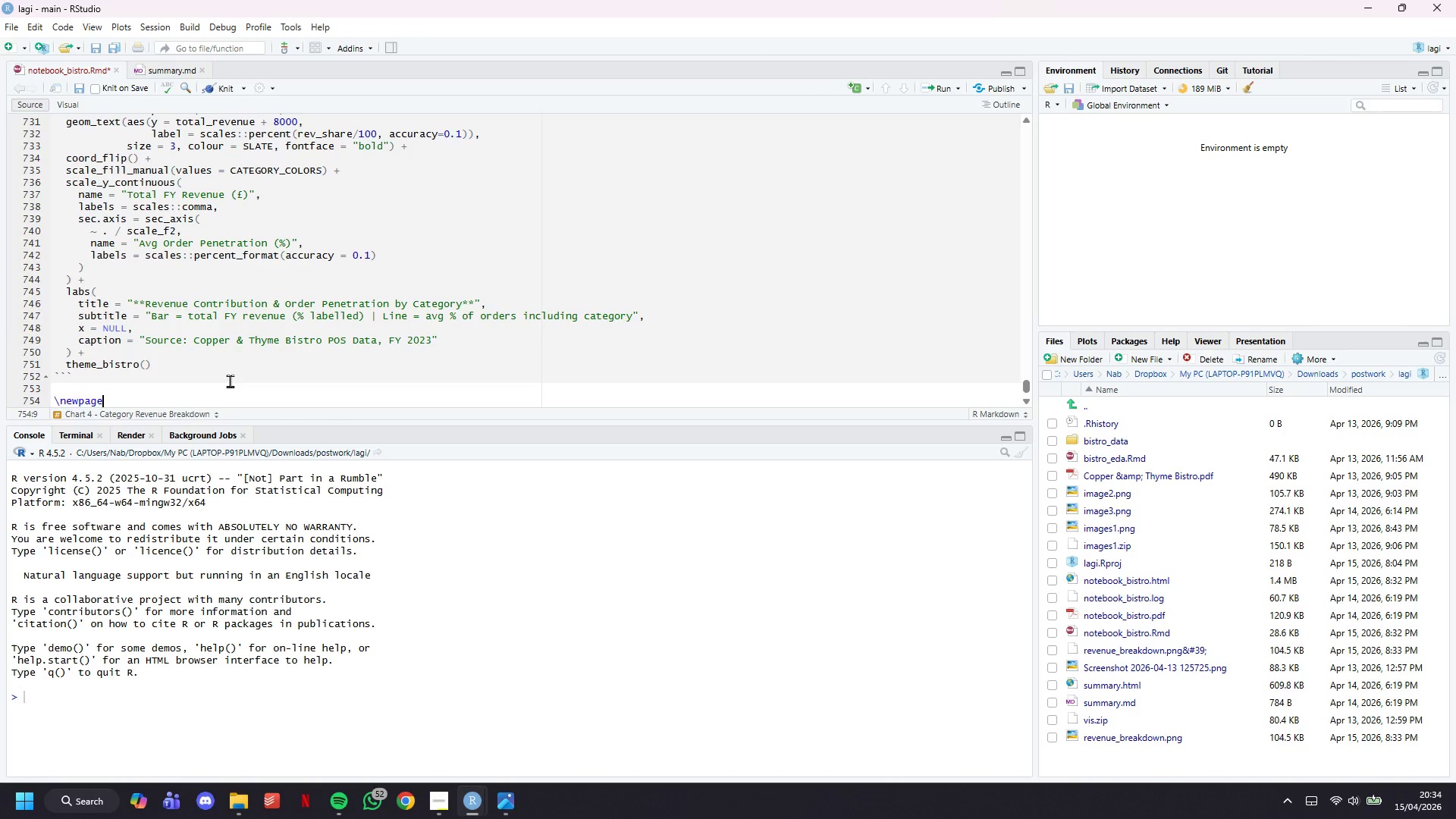 
key(Enter)
 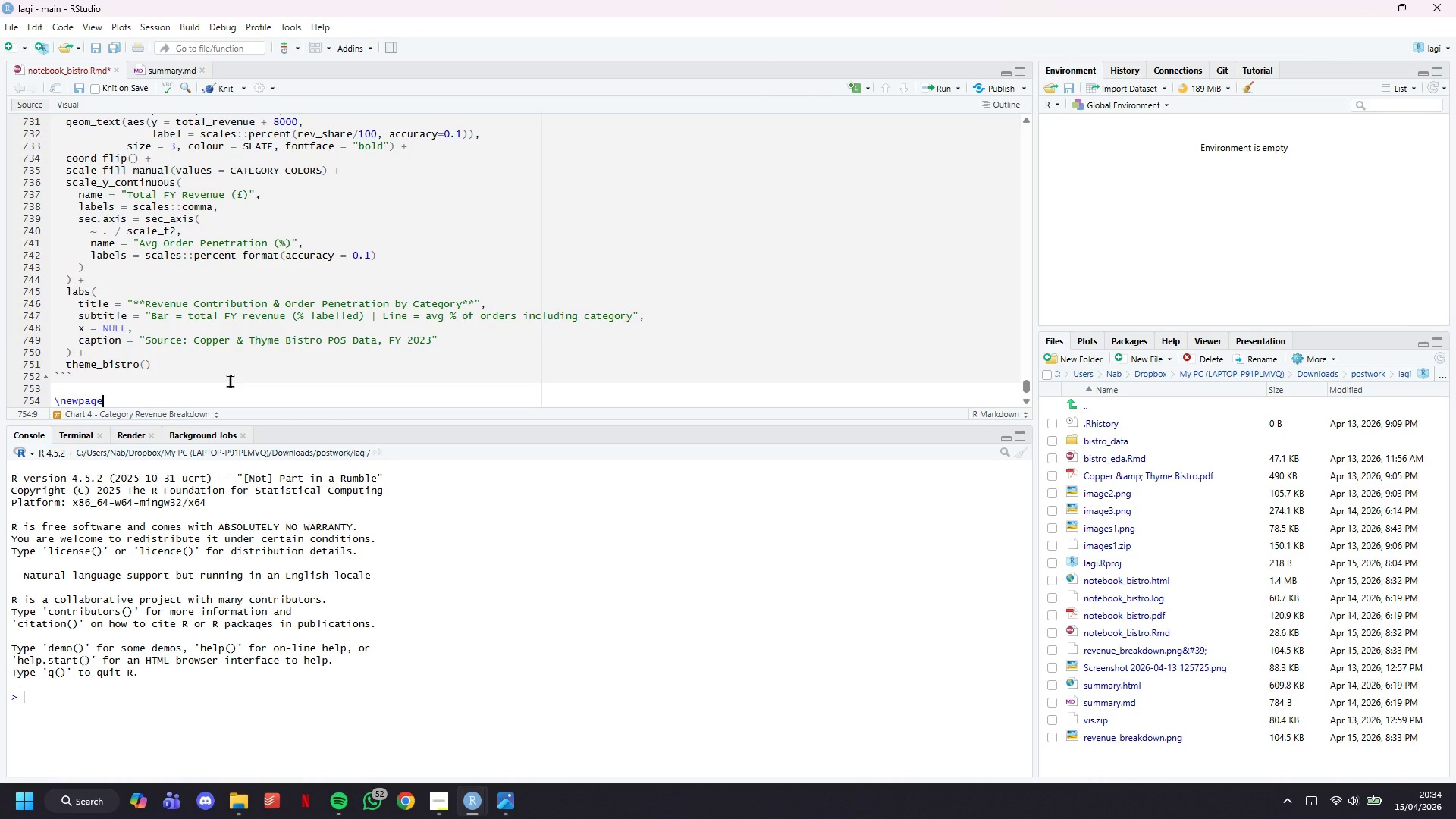 
key(Enter)
 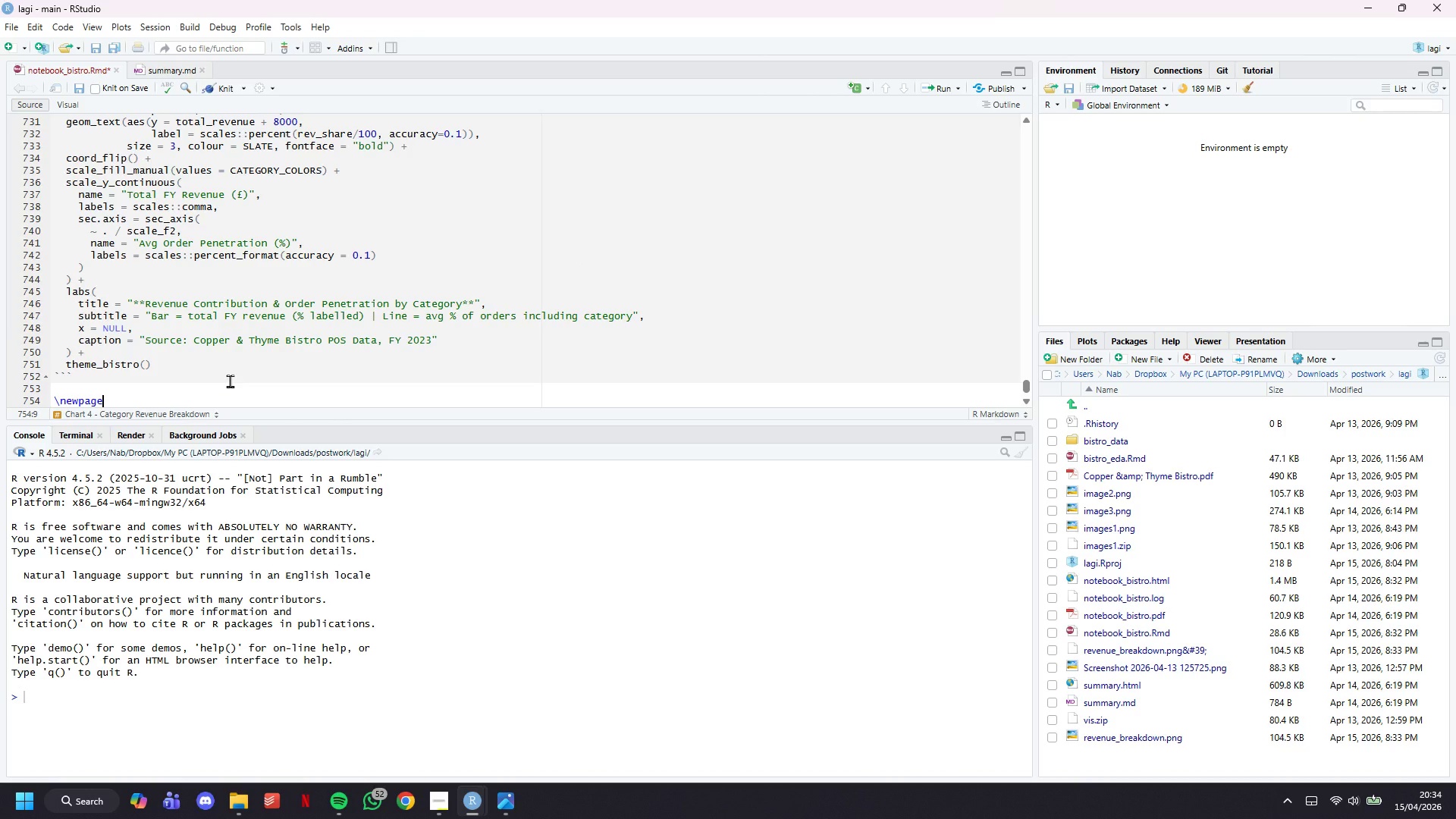 
key(Enter)
 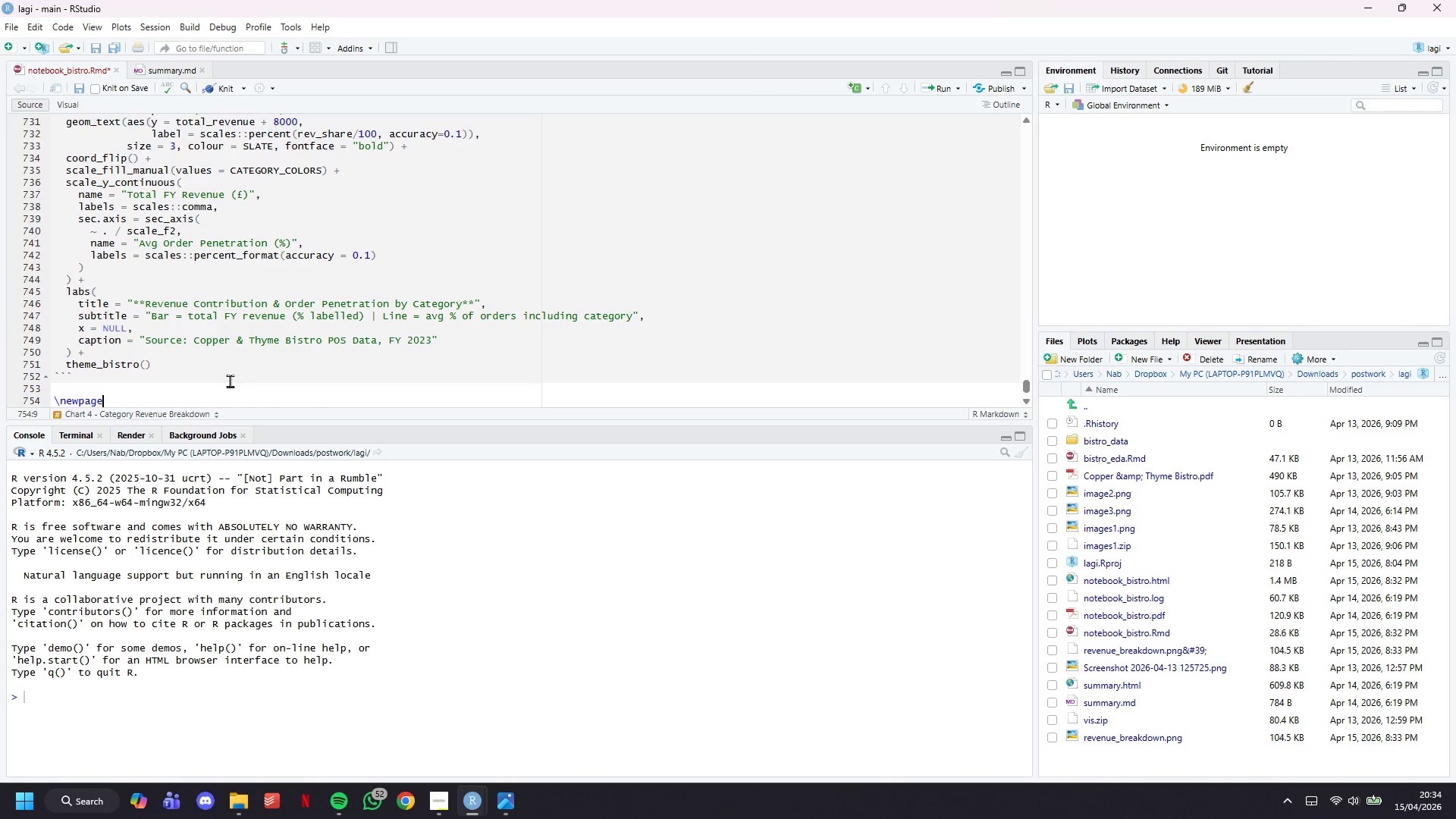 
type(# Shift Analysis - Lunch vs. Dinner)
 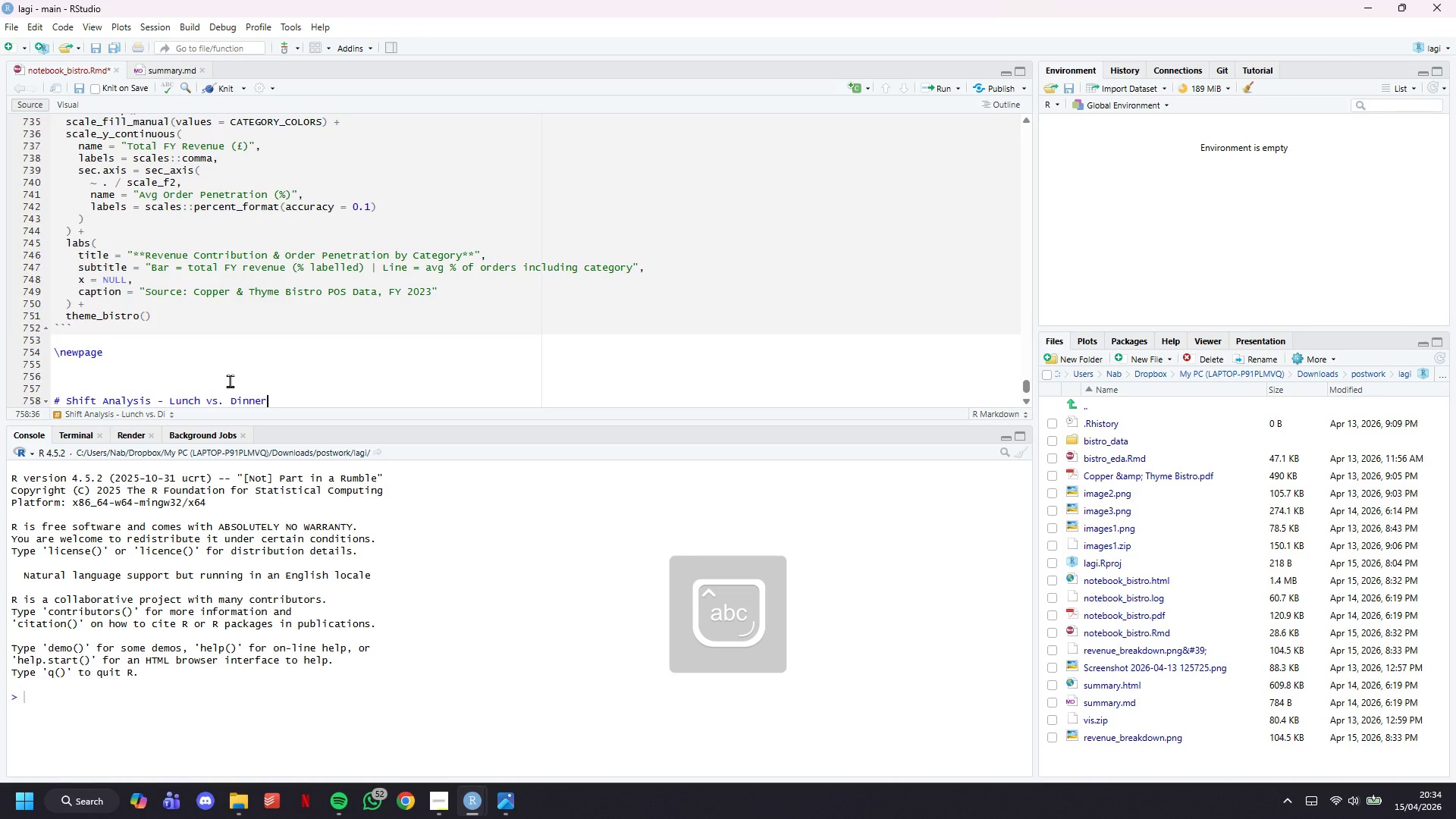 
key(Enter)
 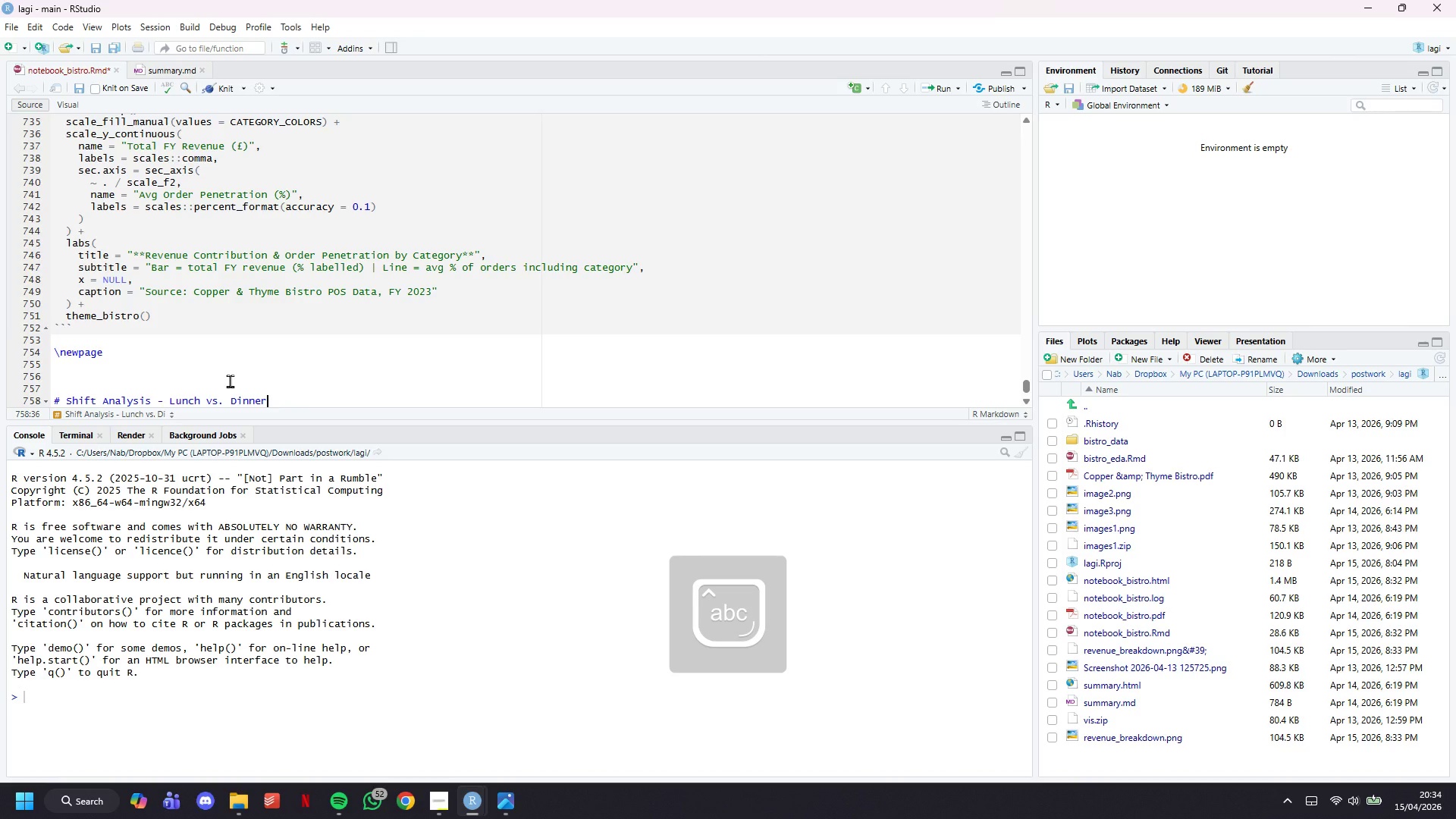 
key(Enter)
 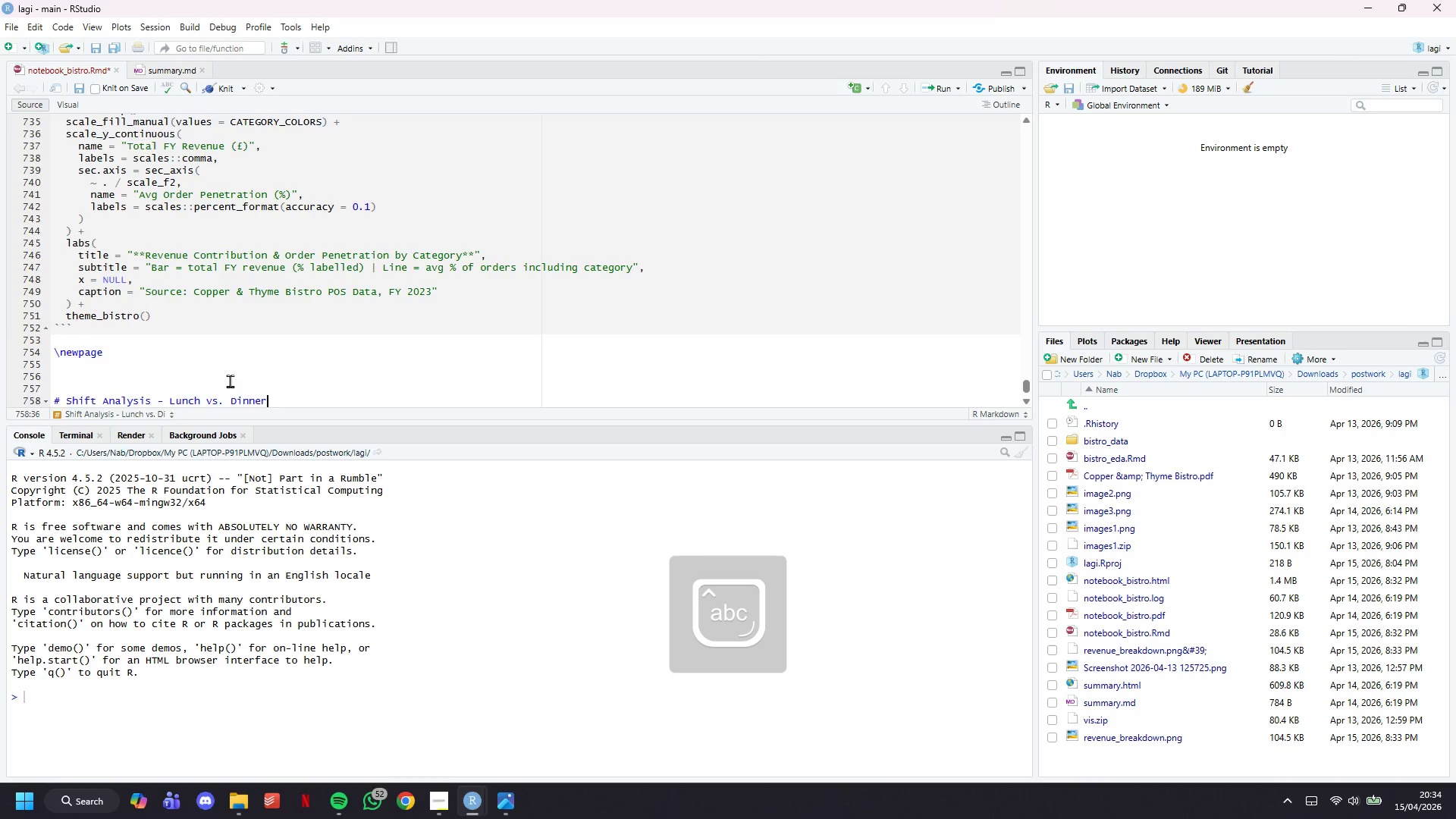 
key(Enter)
 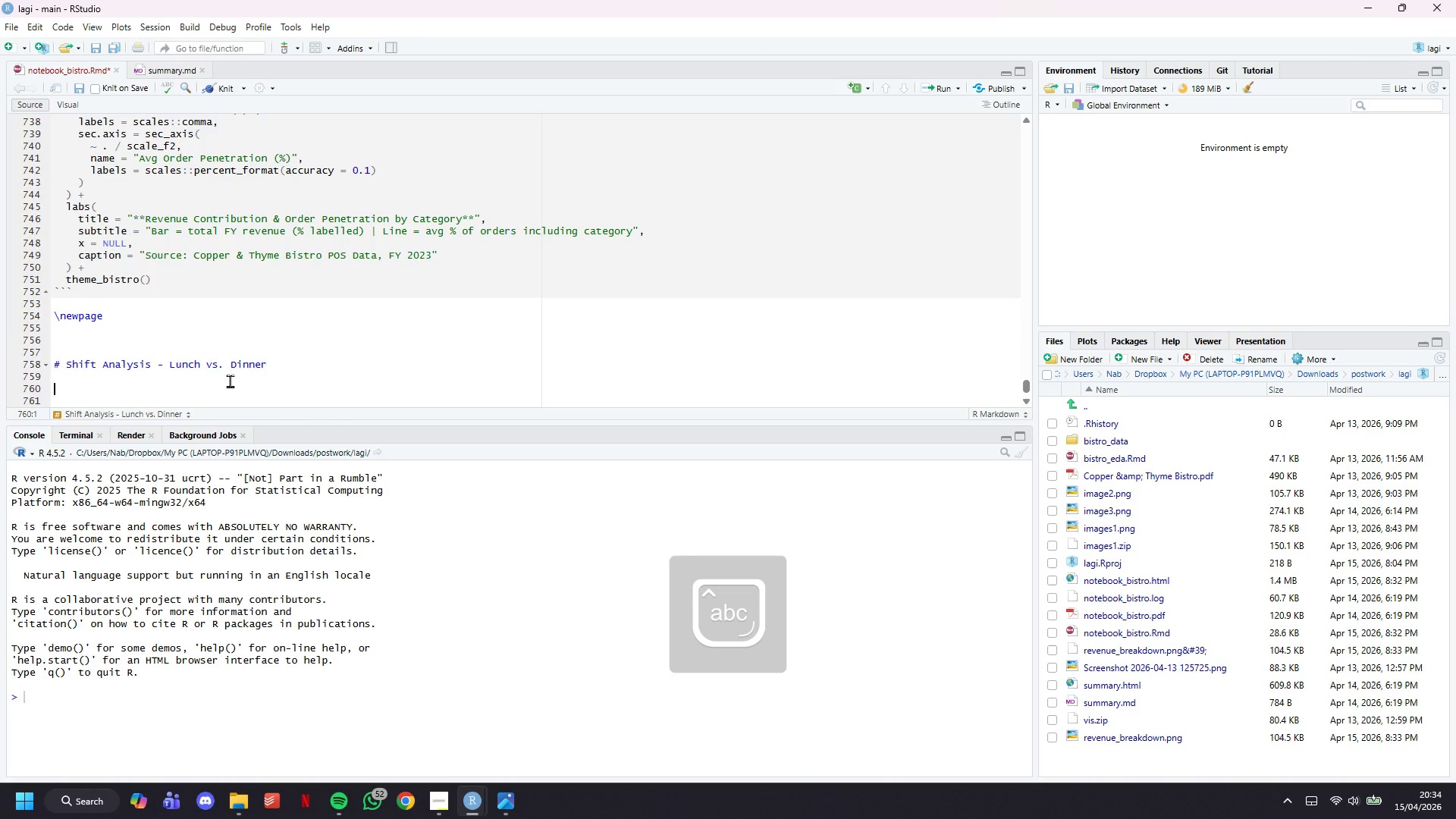 
key(ArrowUp)
 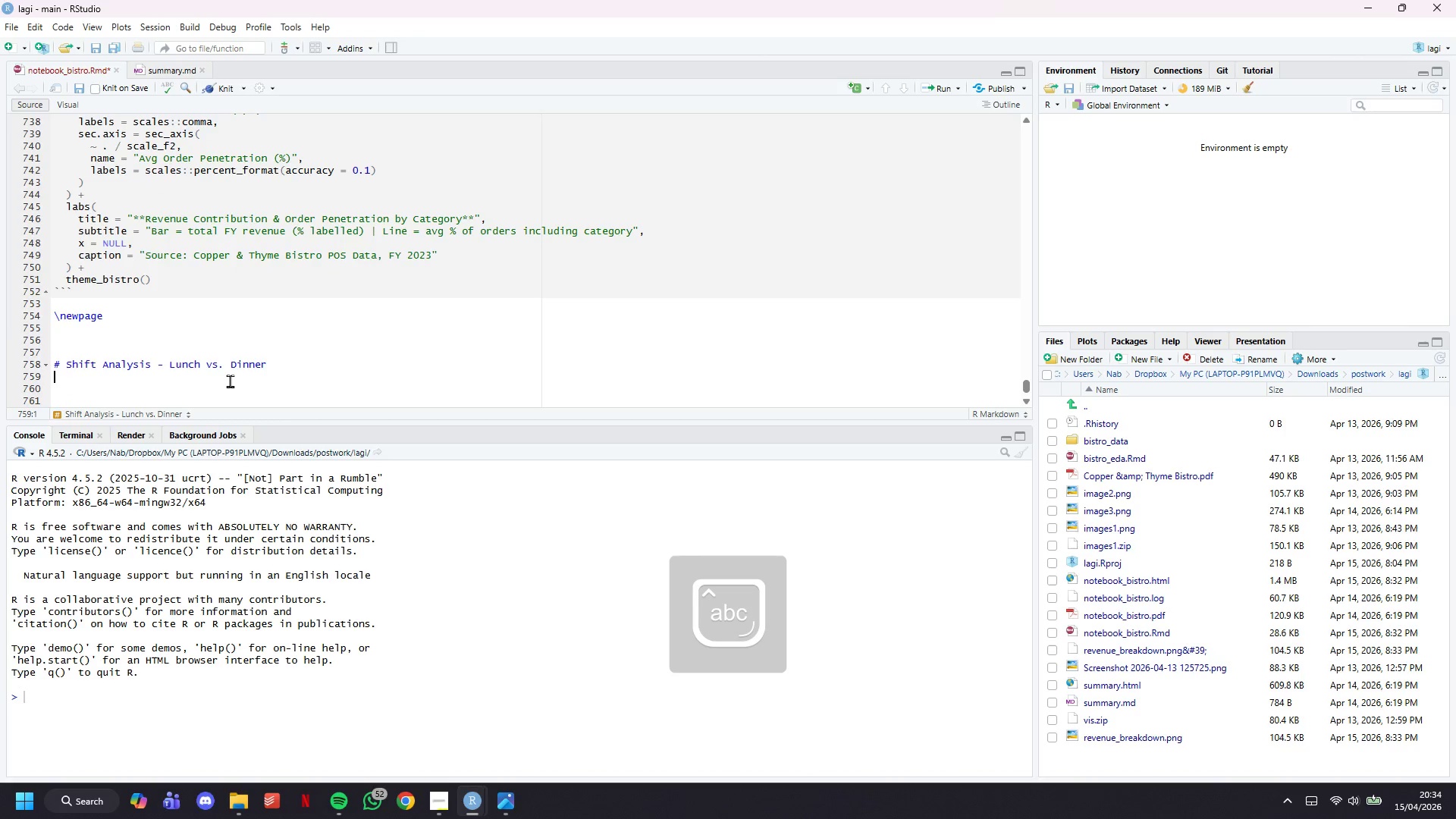 
key(ArrowUp)
 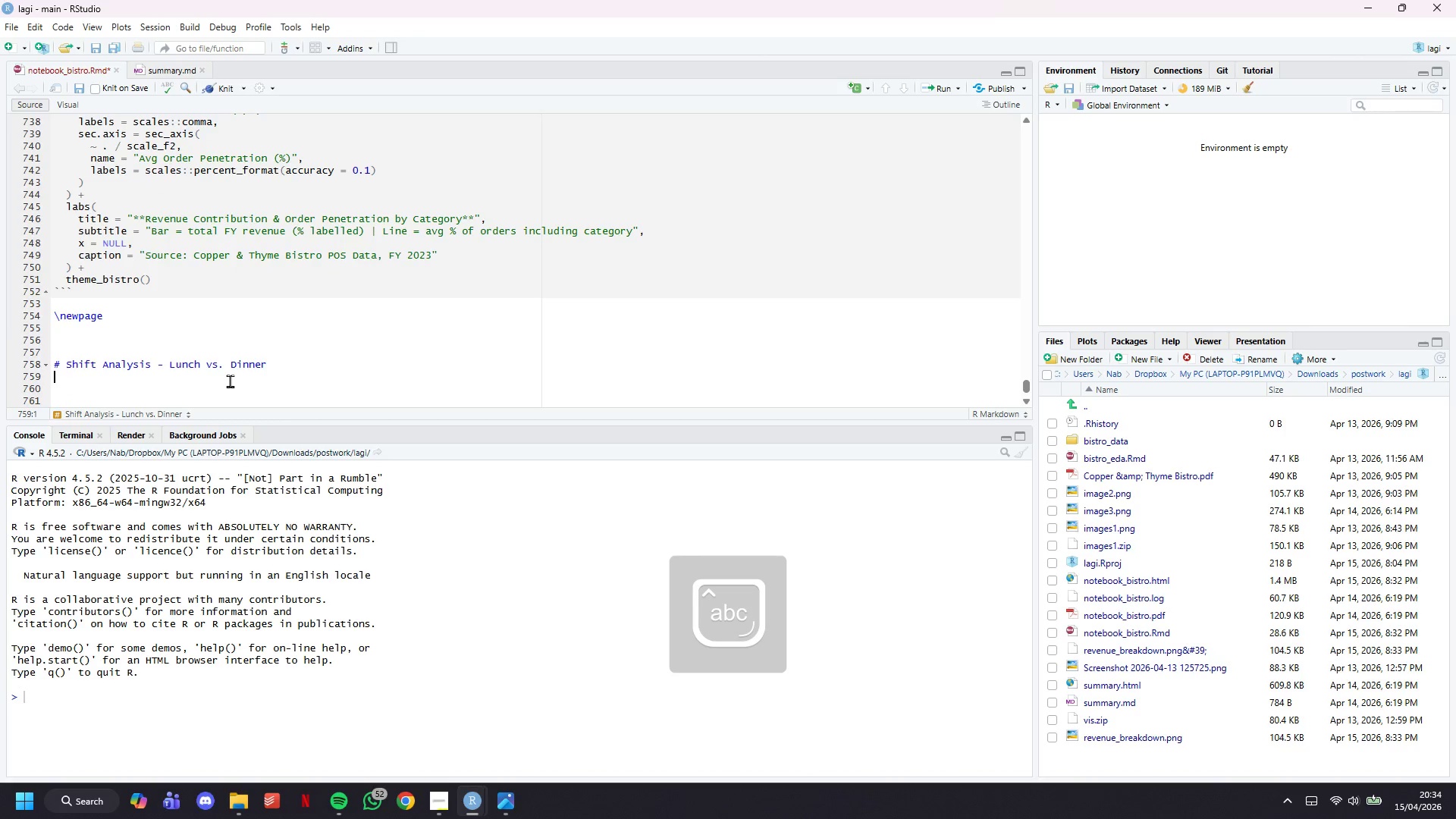 
key(ArrowUp)
 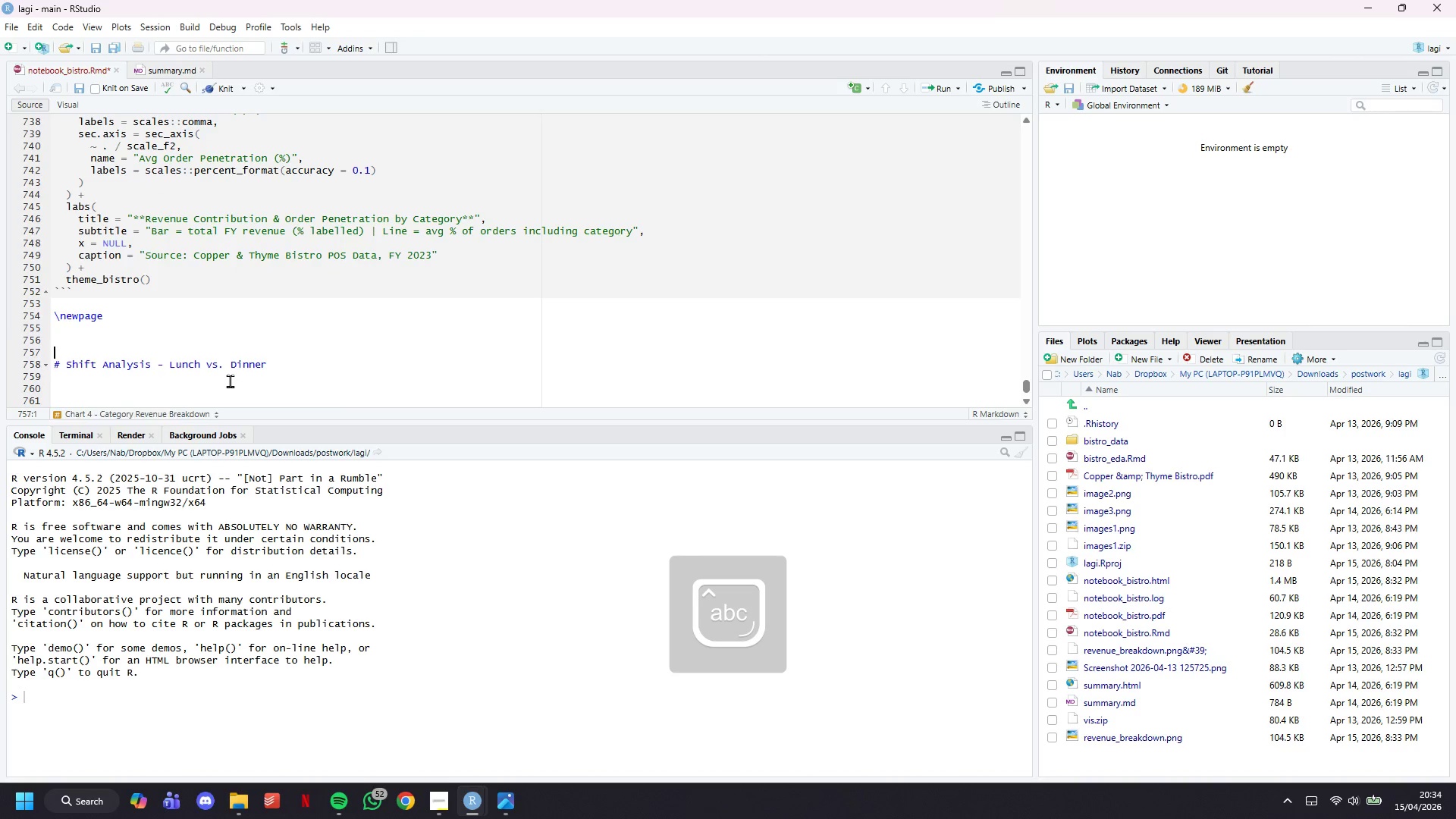 
key(ArrowUp)
 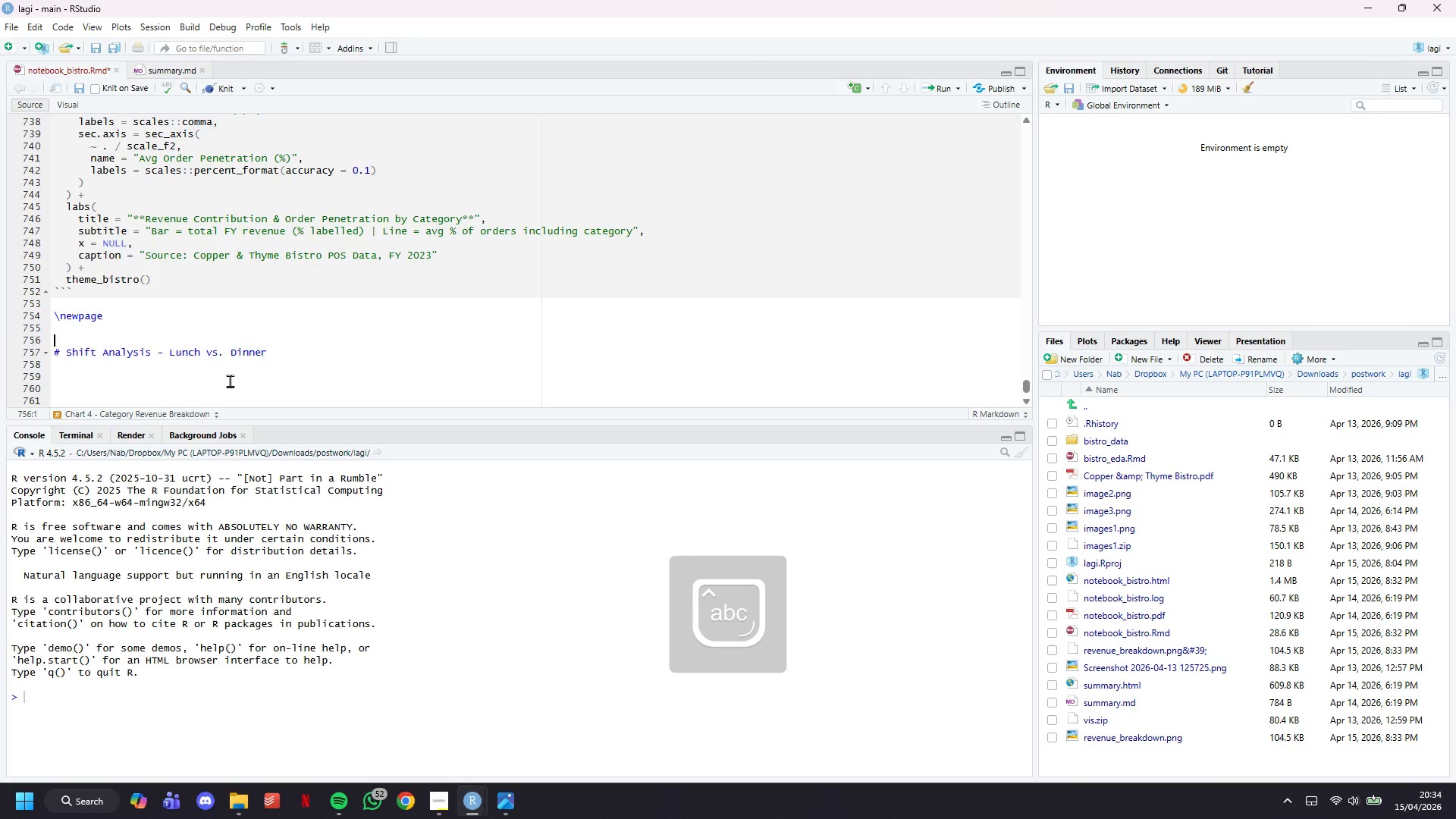 
key(Backspace)
 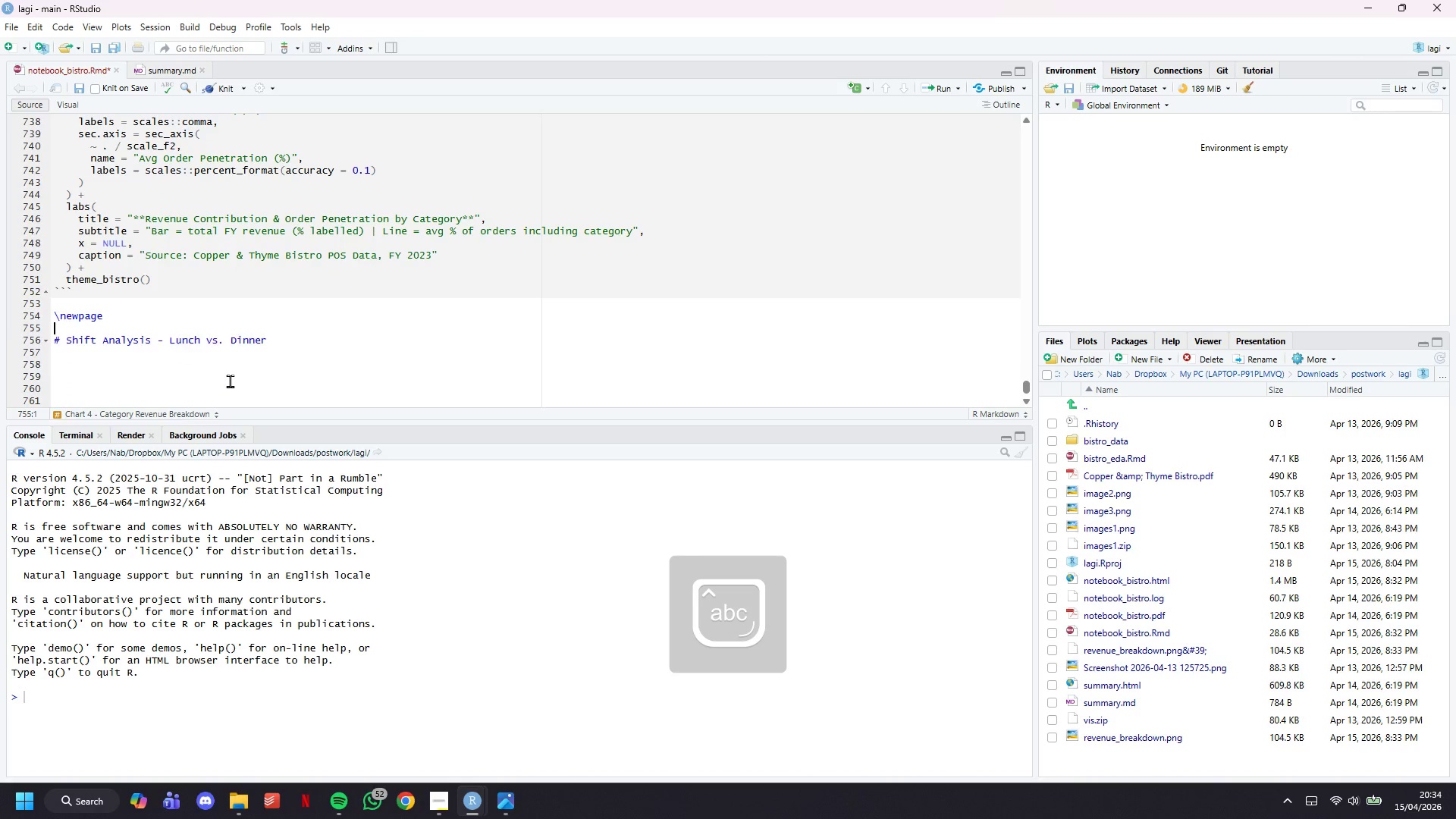 
key(Backspace)
 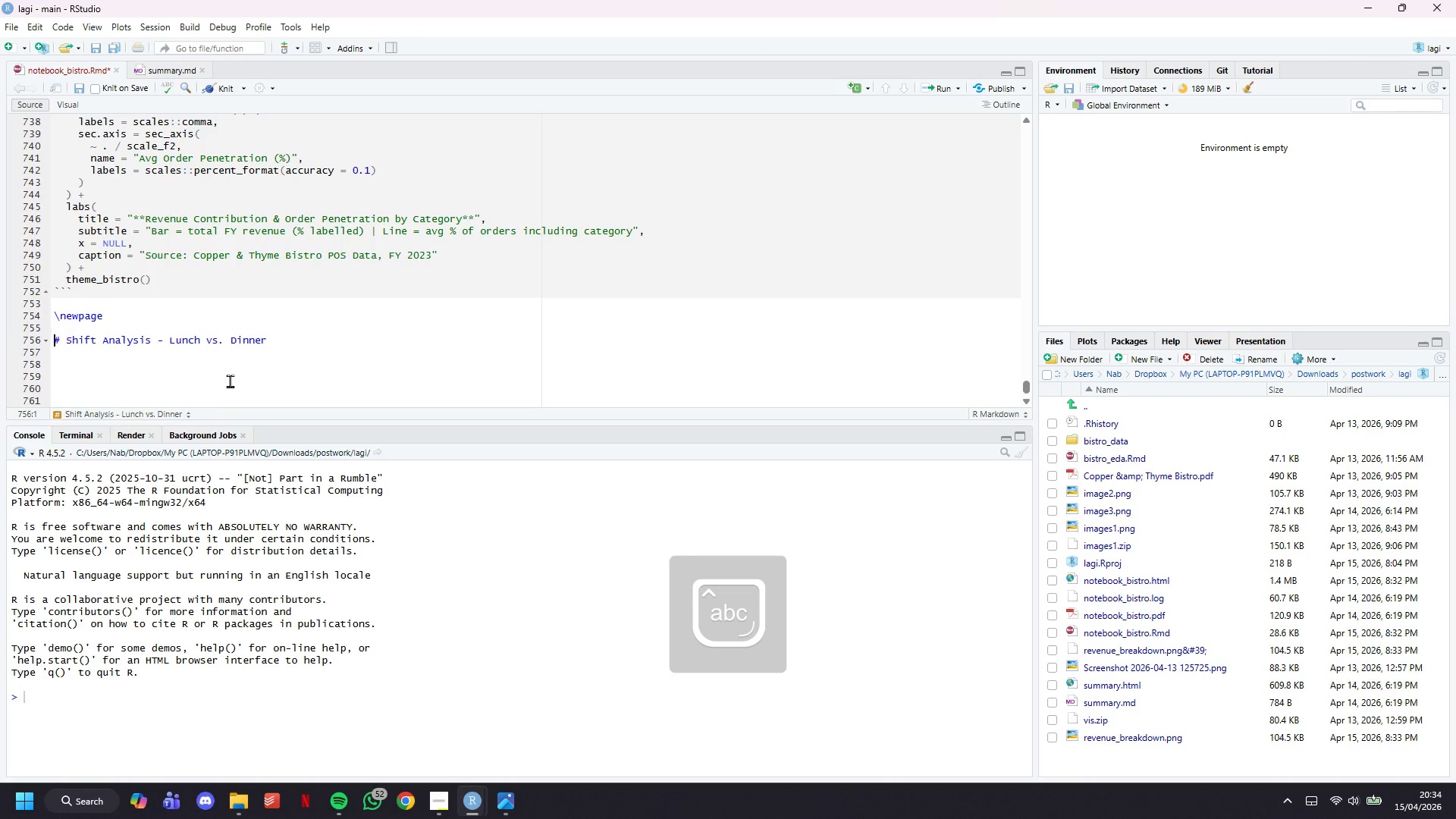 
key(ArrowDown)
 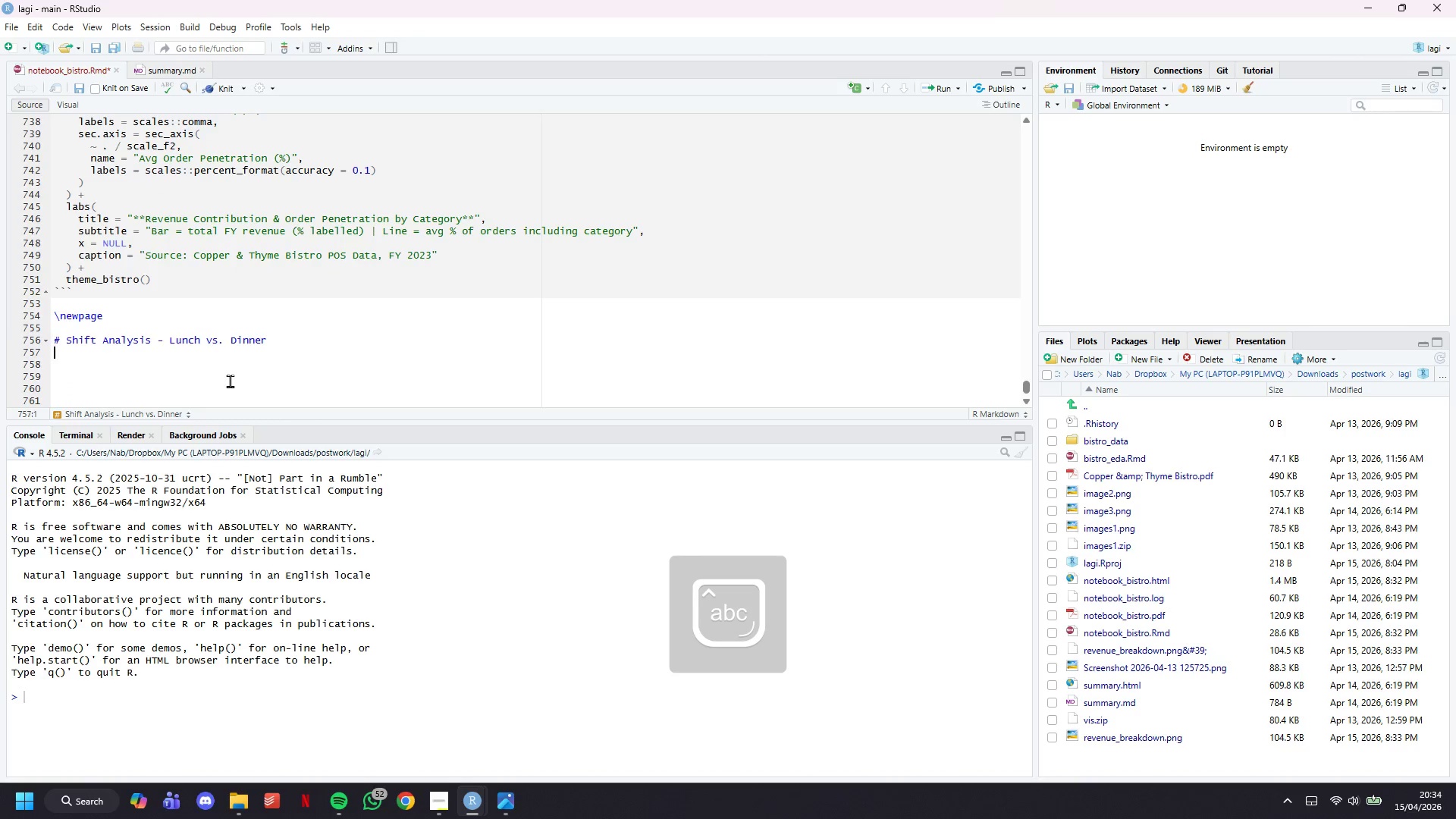 
key(ArrowDown)
 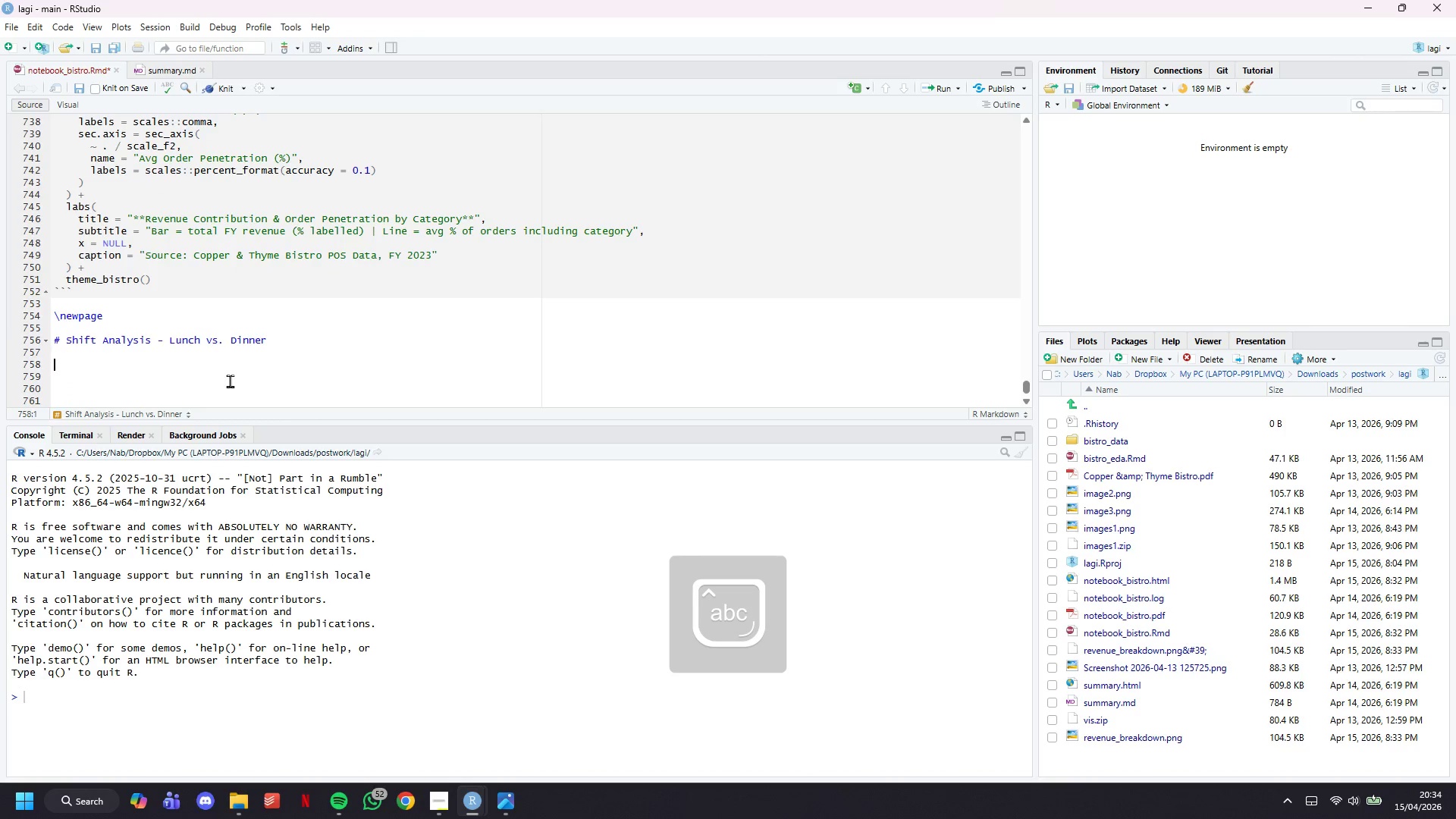 
key(ArrowDown)
 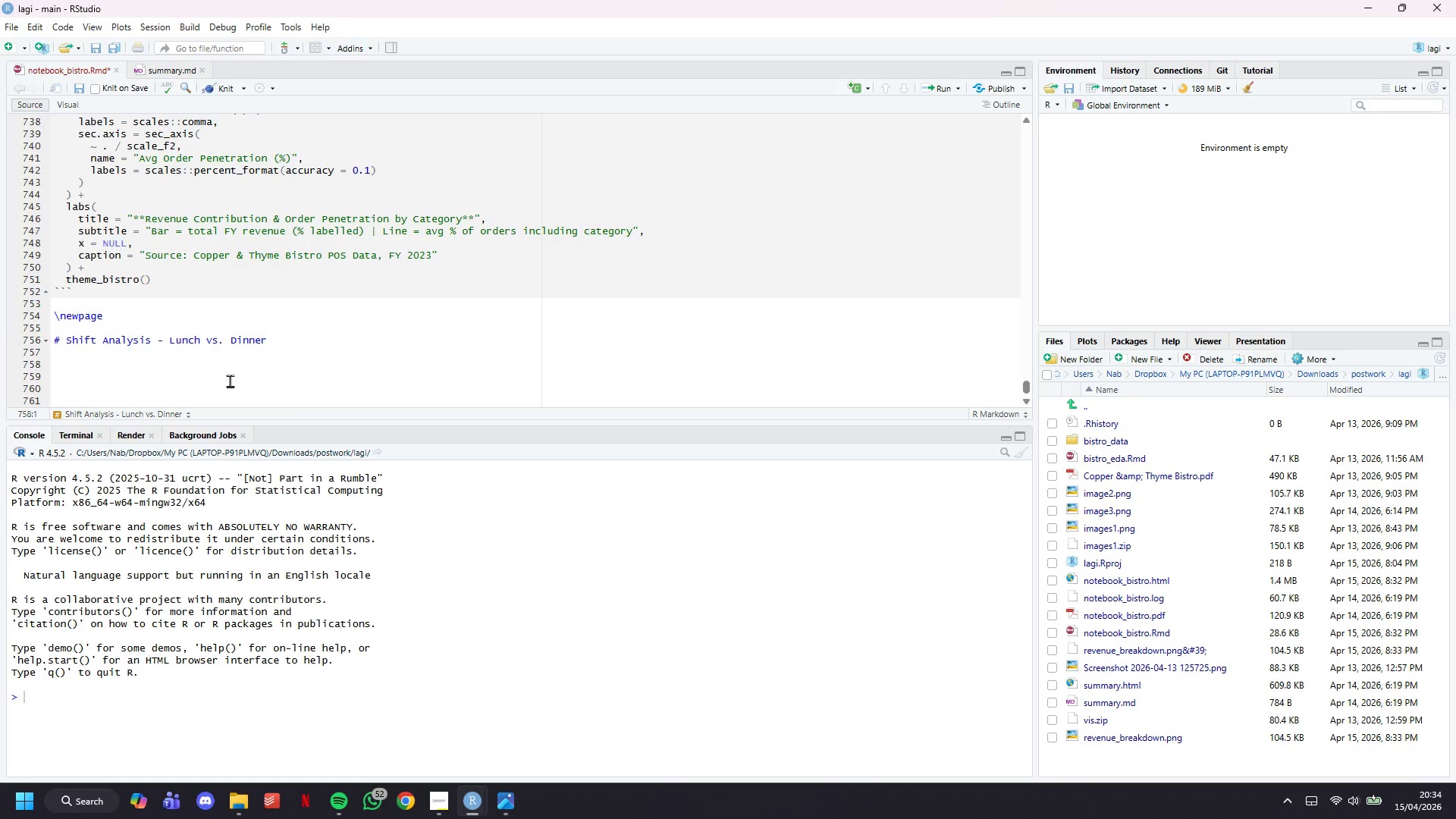 
key(Backquote)
 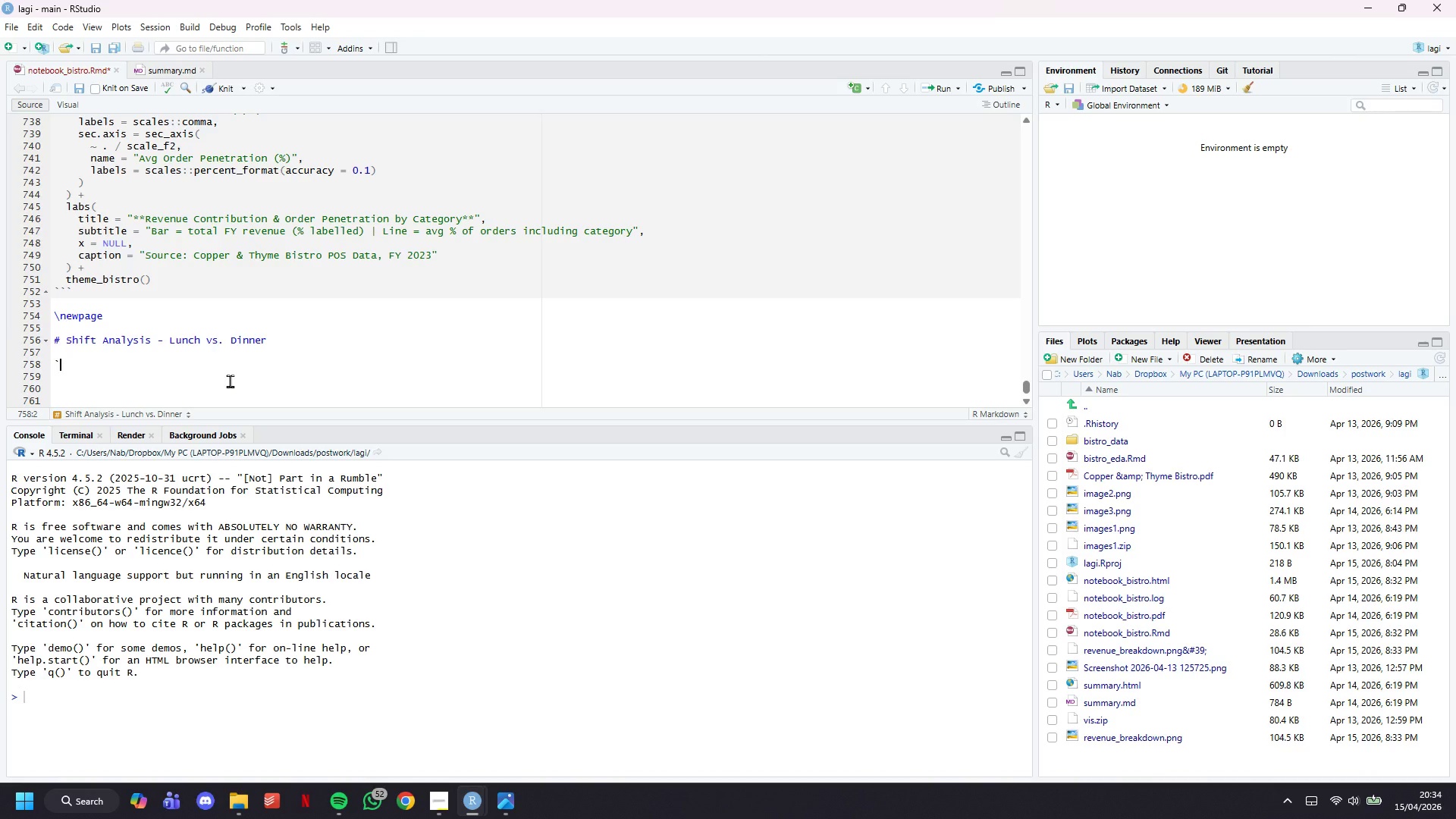 
key(Backquote)
 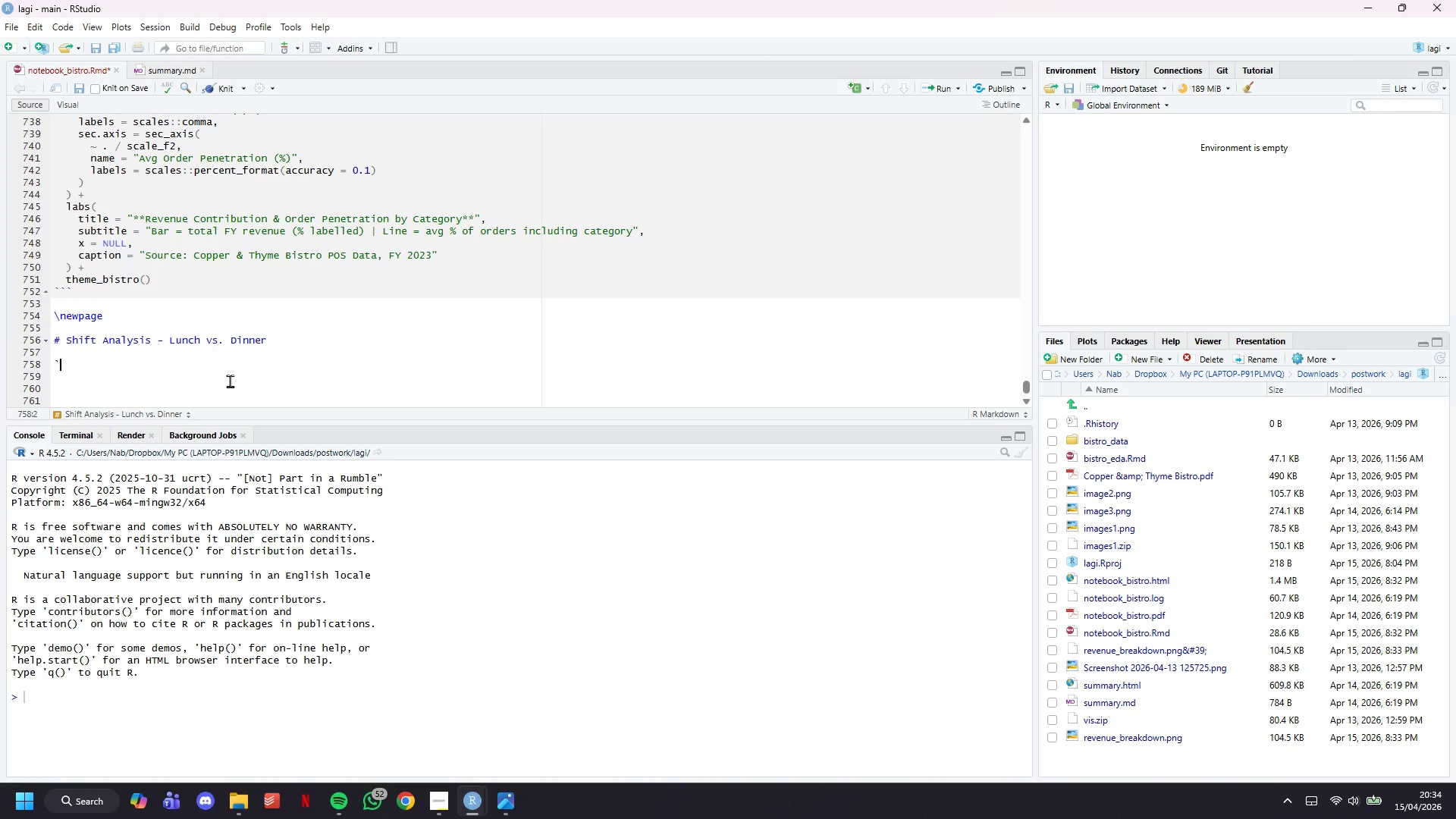 
key(Backquote)
 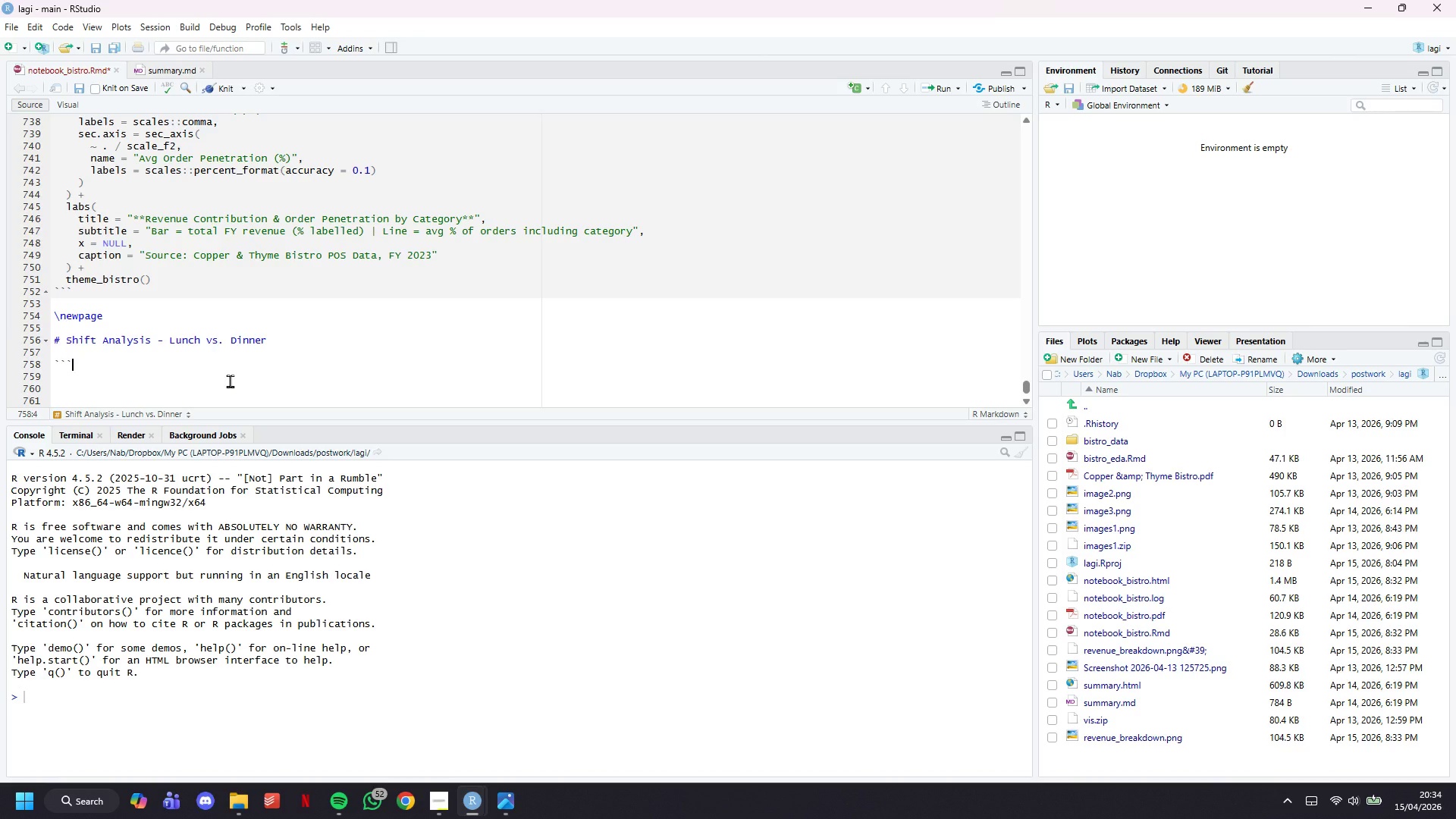 
key(Enter)
 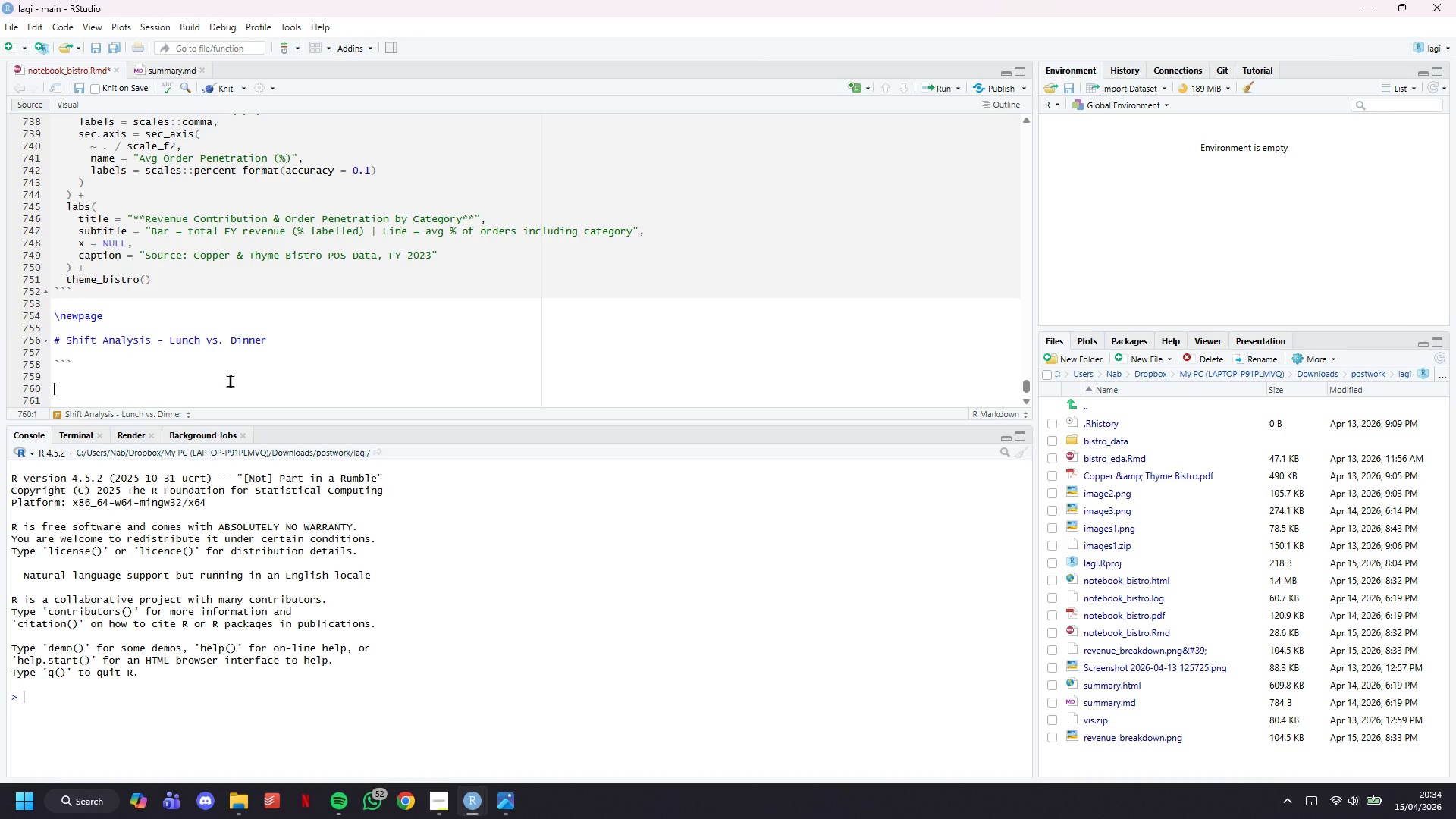 
key(Enter)
 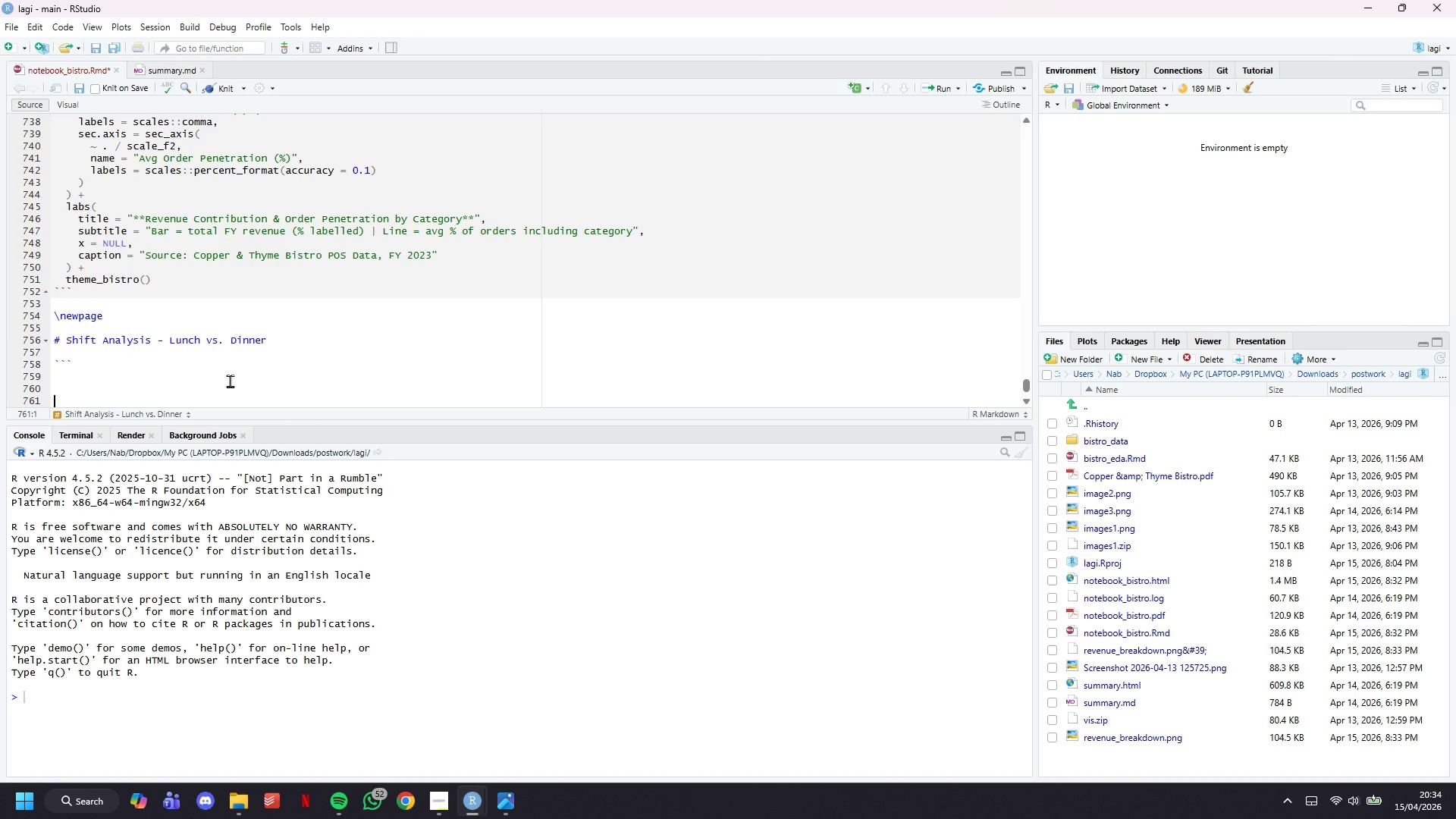 
key(Enter)
 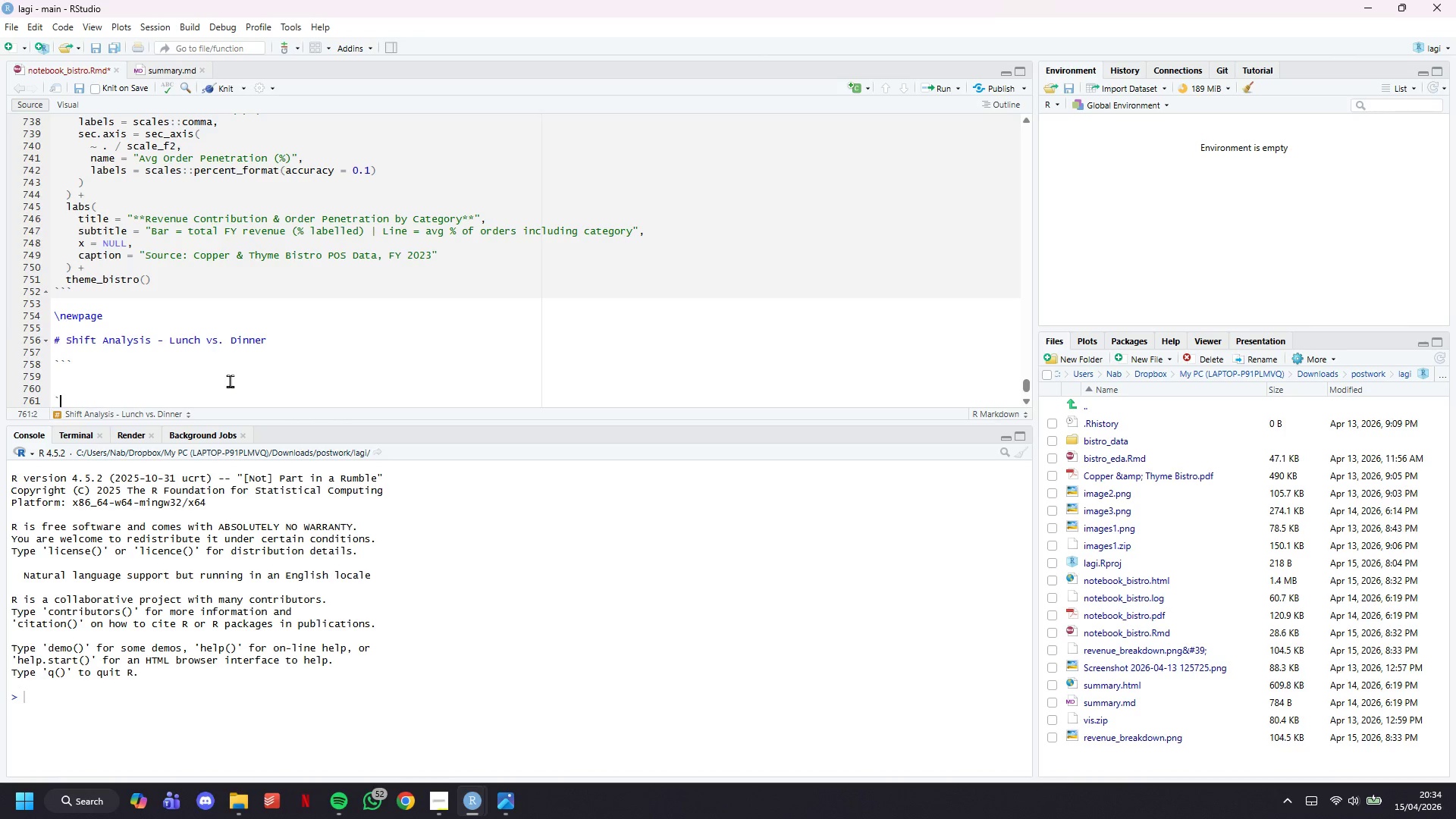 
key(Backquote)
 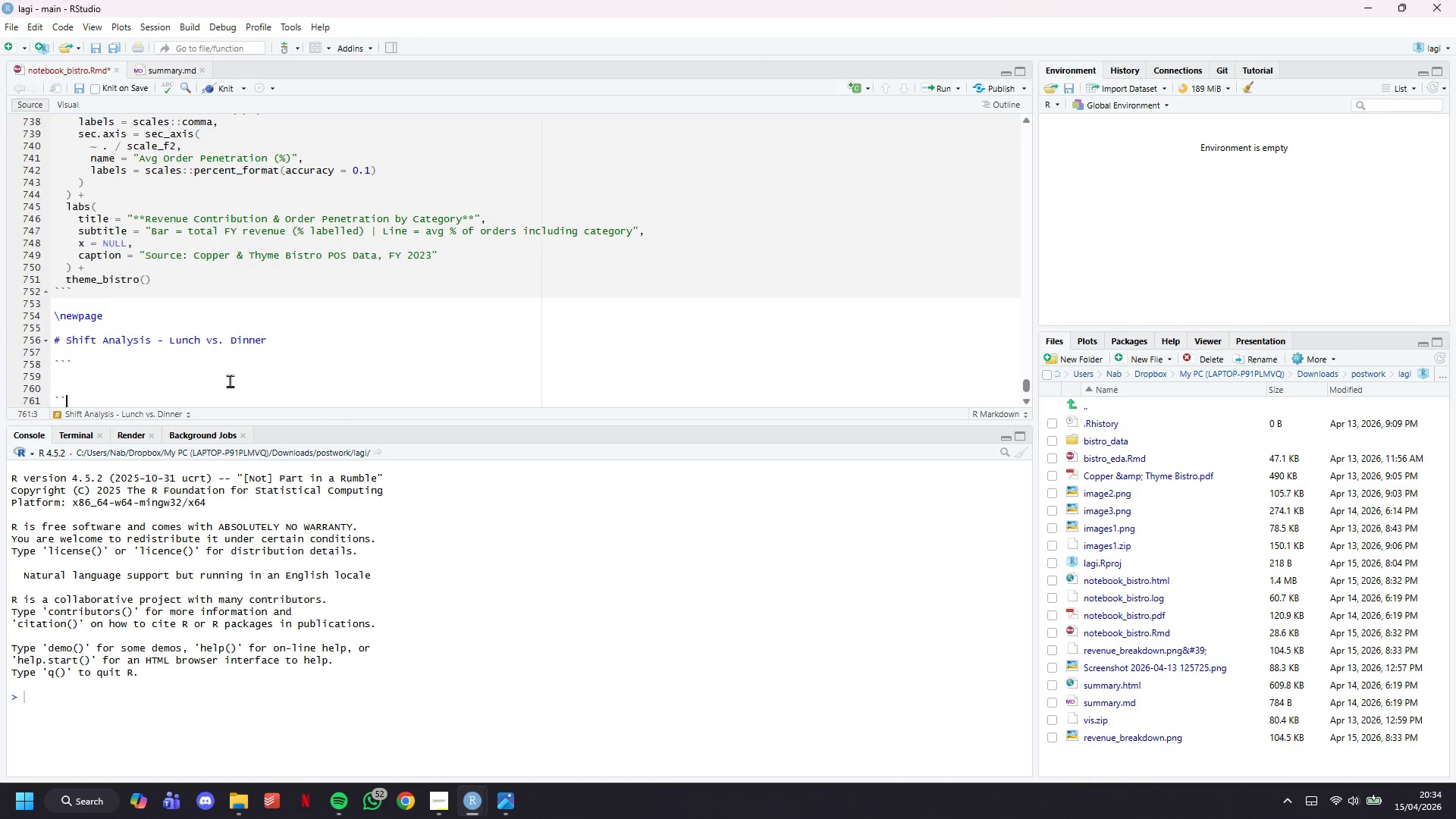 
key(Backquote)
 